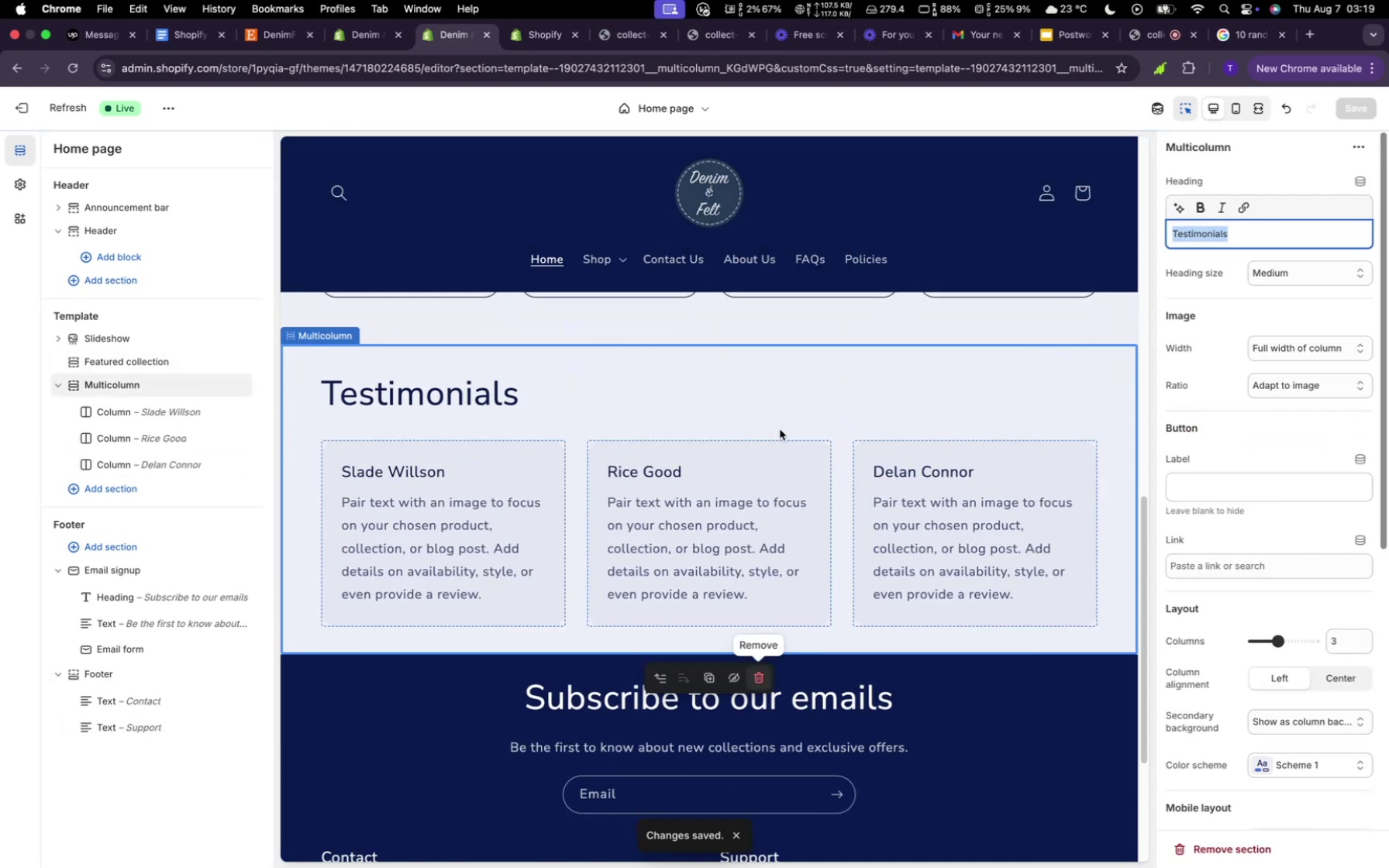 
scroll: coordinate [784, 424], scroll_direction: down, amount: 8.0
 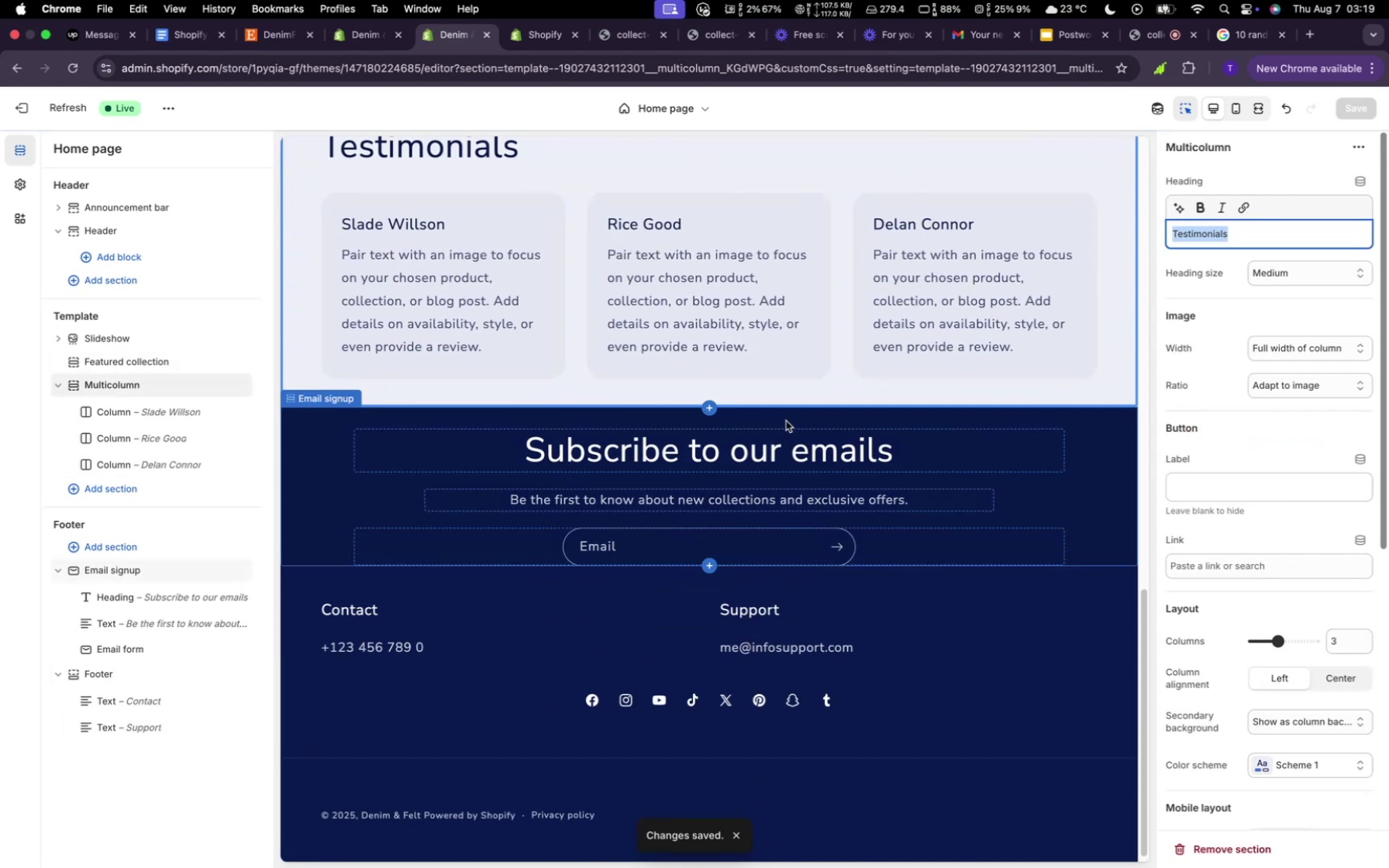 
scroll: coordinate [788, 421], scroll_direction: up, amount: 54.0
 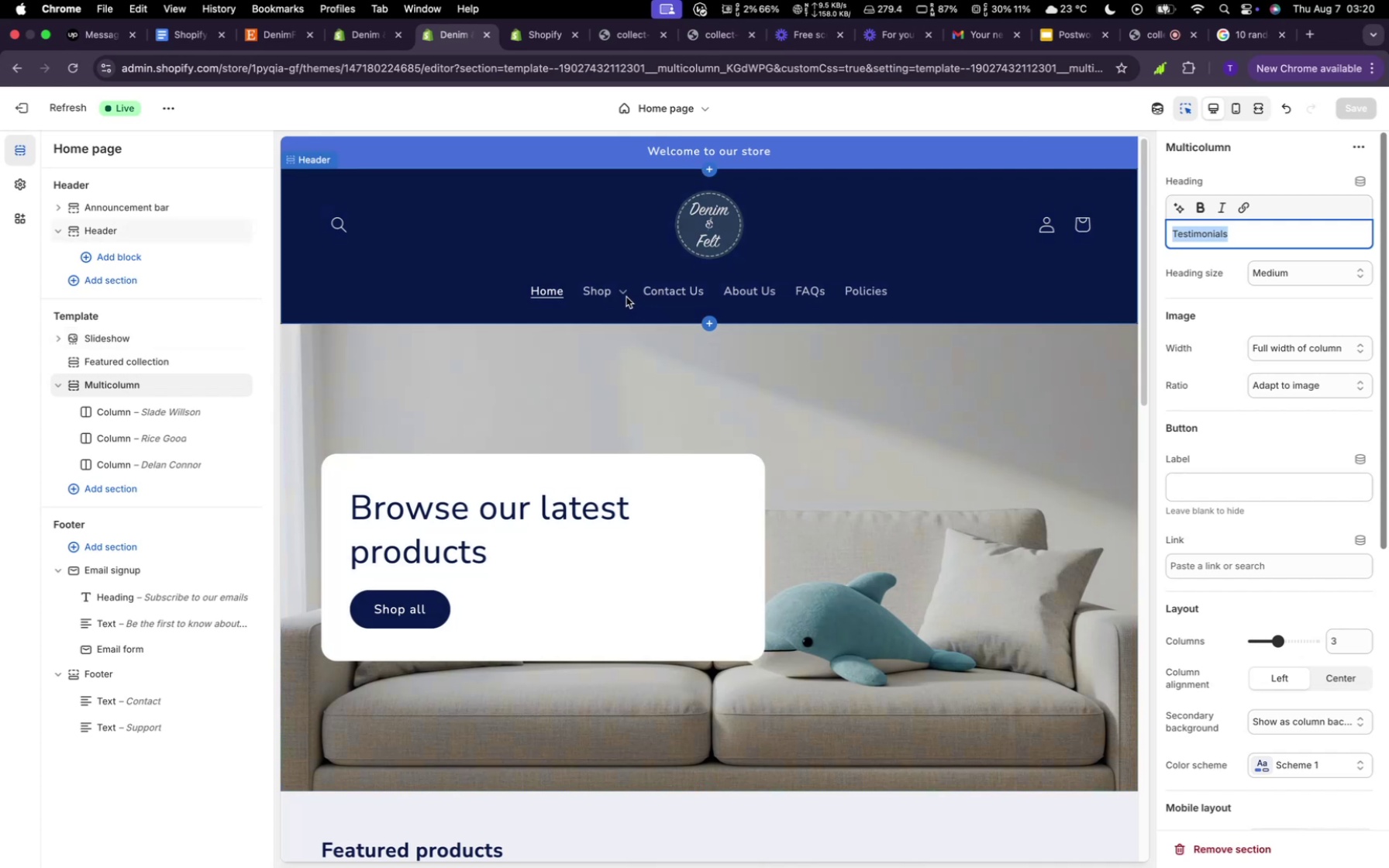 
left_click([626, 297])
 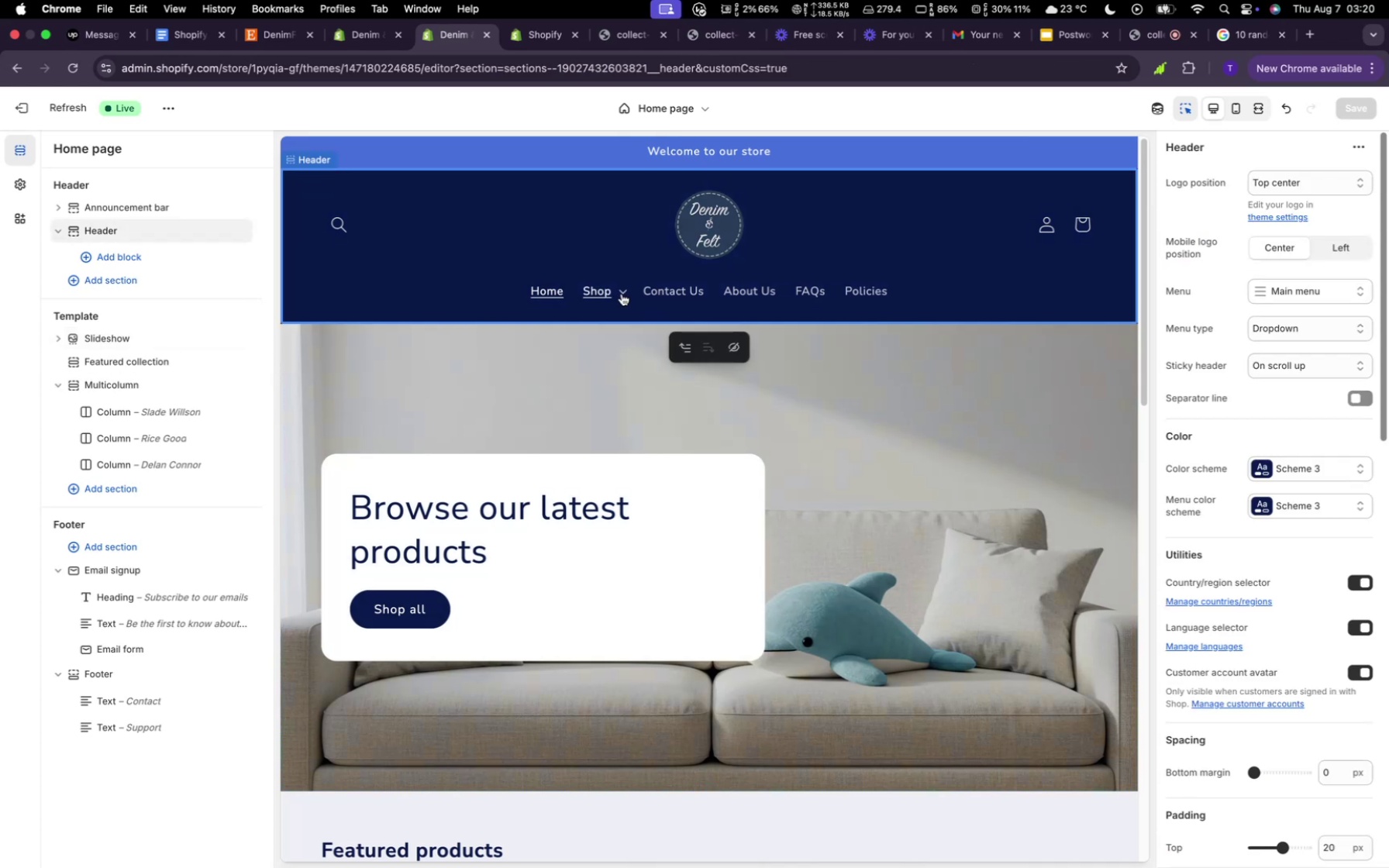 
left_click([622, 294])
 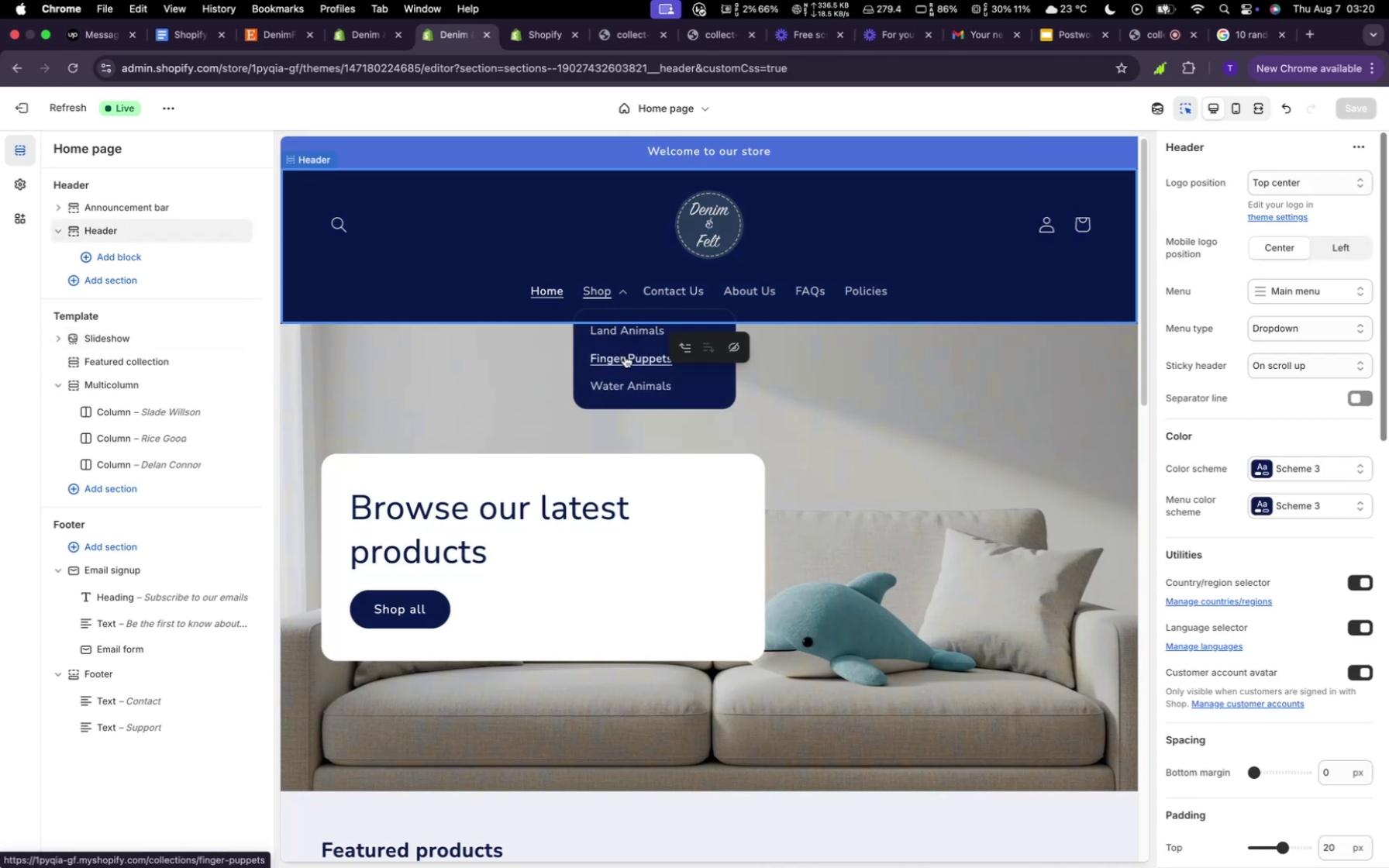 
left_click([625, 356])
 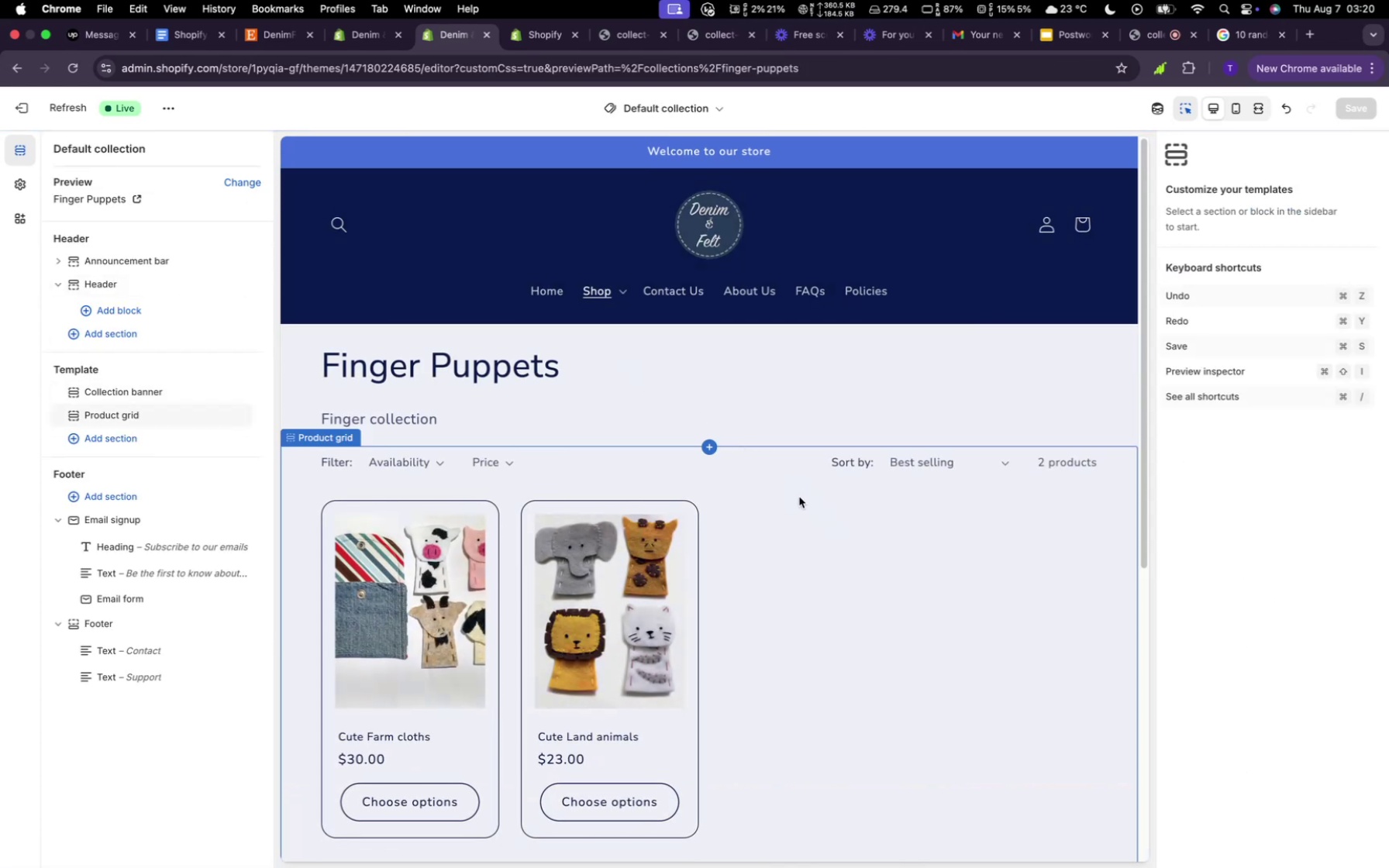 
wait(9.65)
 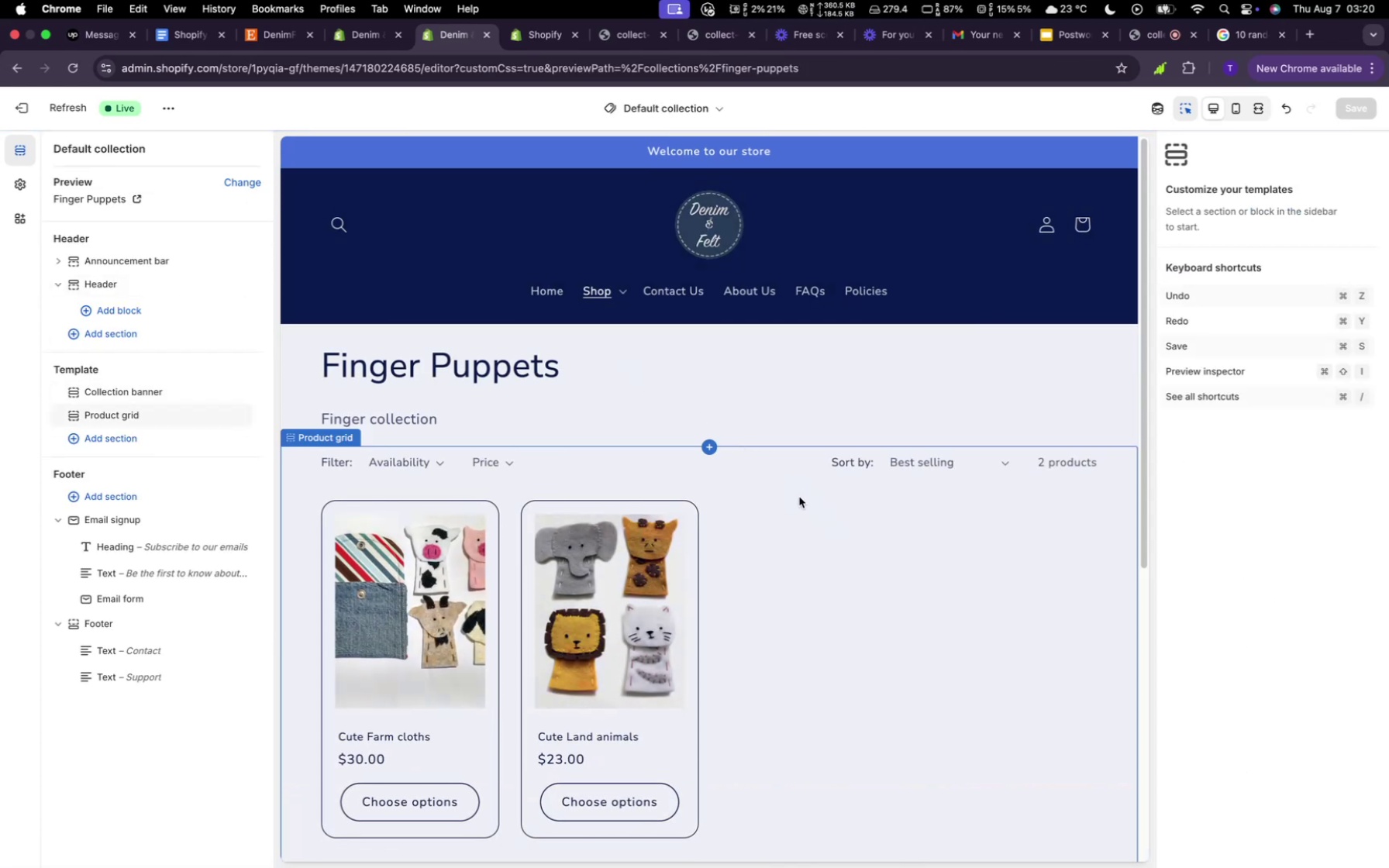 
left_click([690, 655])
 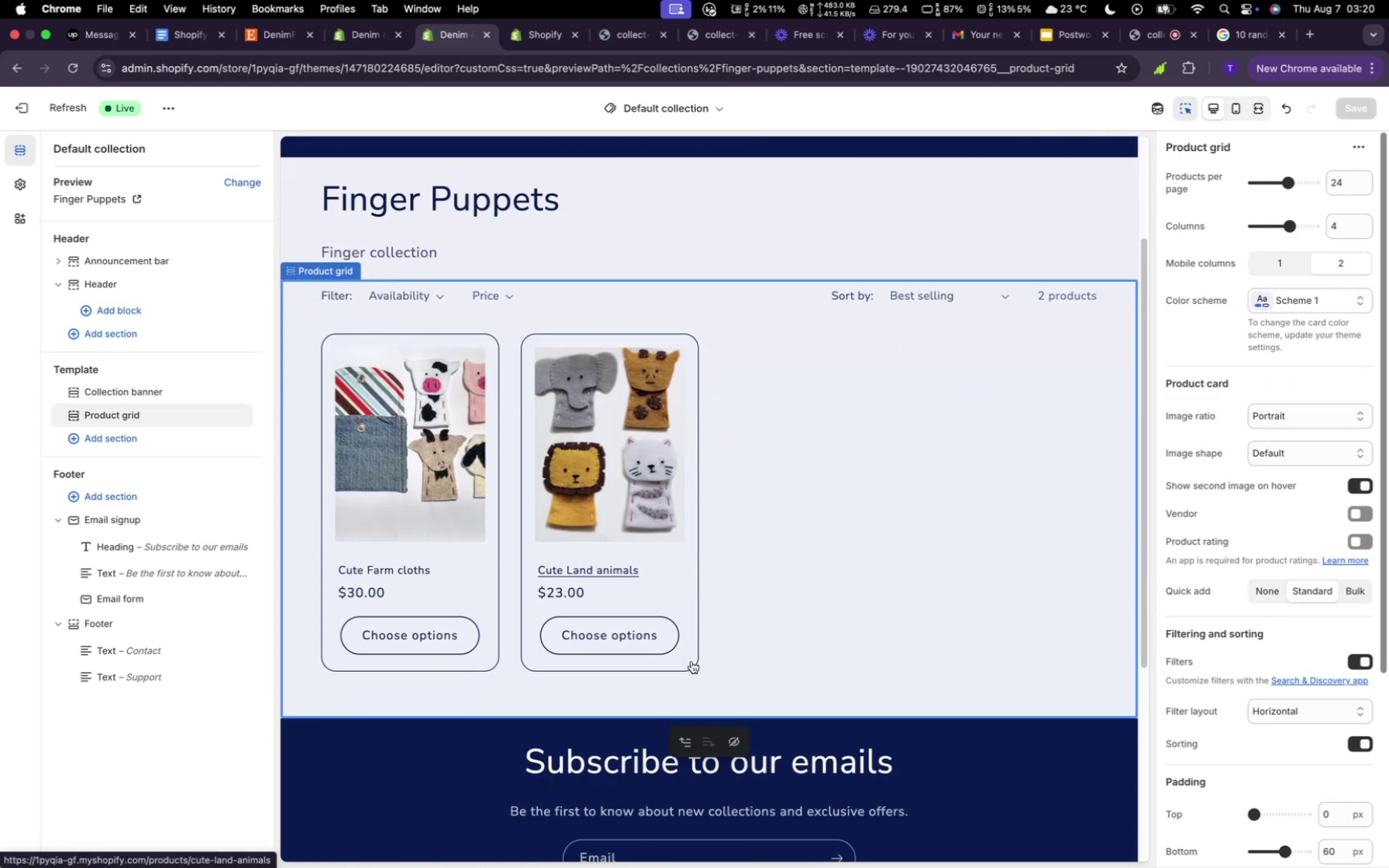 
left_click([691, 661])
 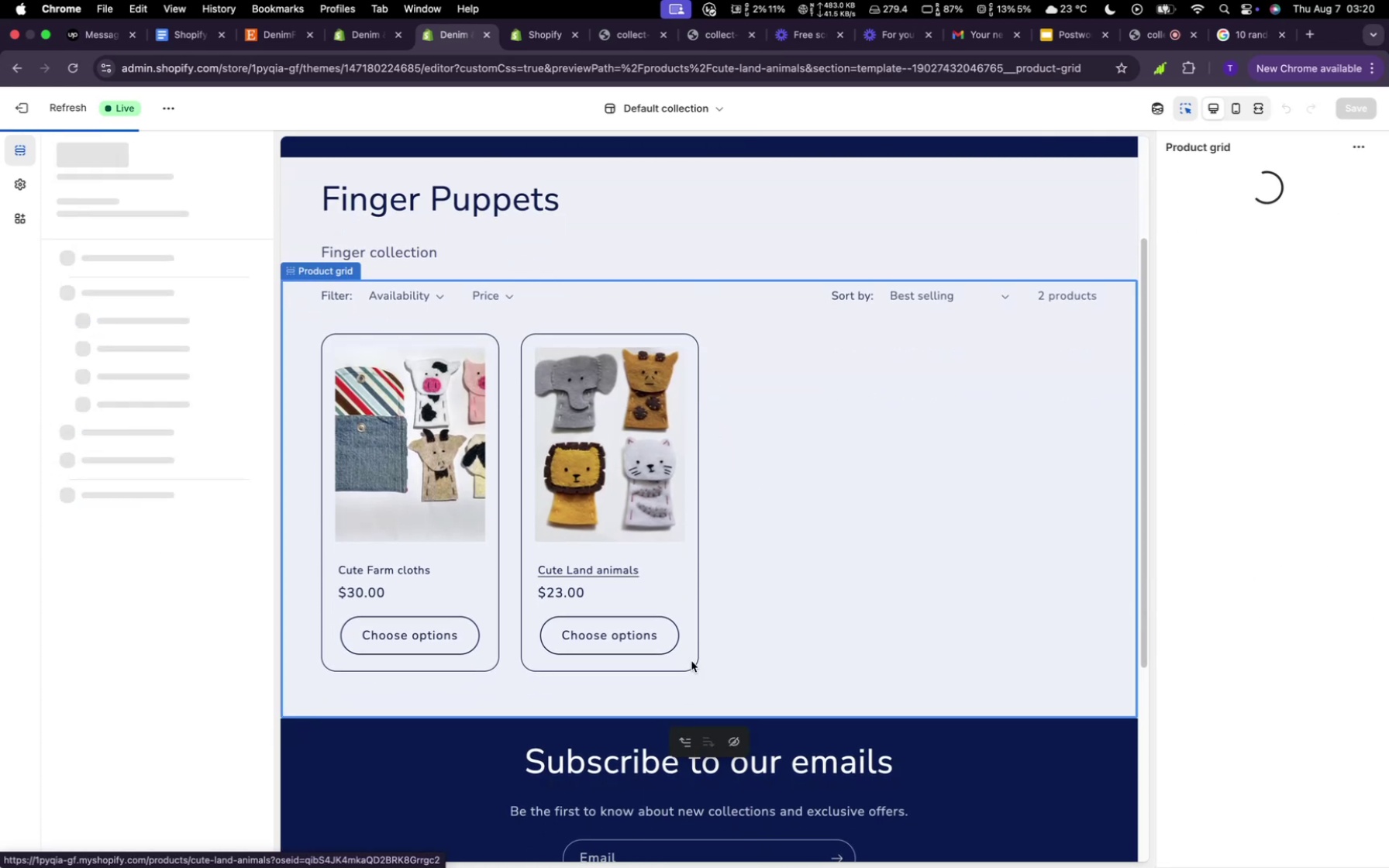 
double_click([691, 660])
 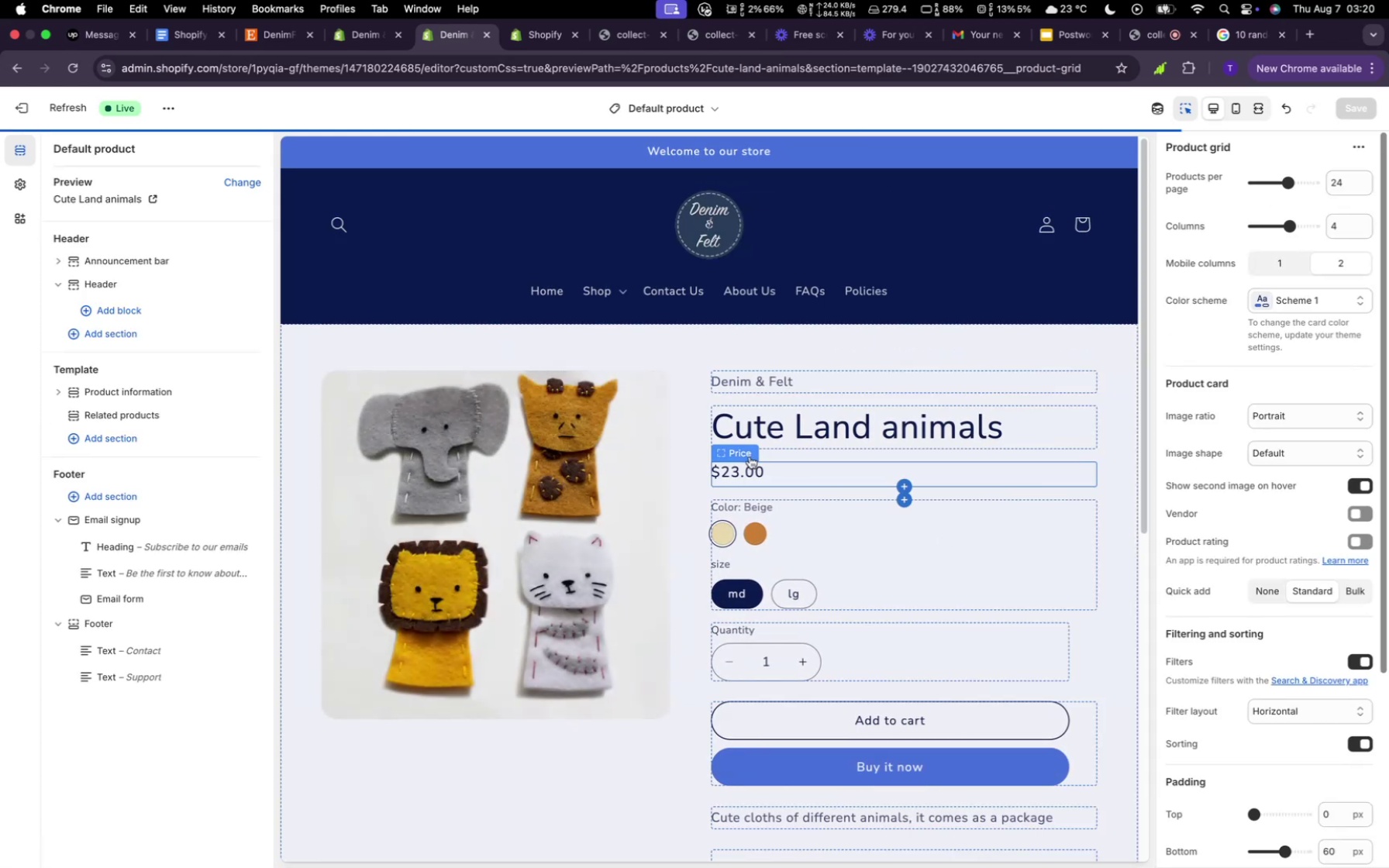 
scroll: coordinate [887, 522], scroll_direction: down, amount: 14.0
 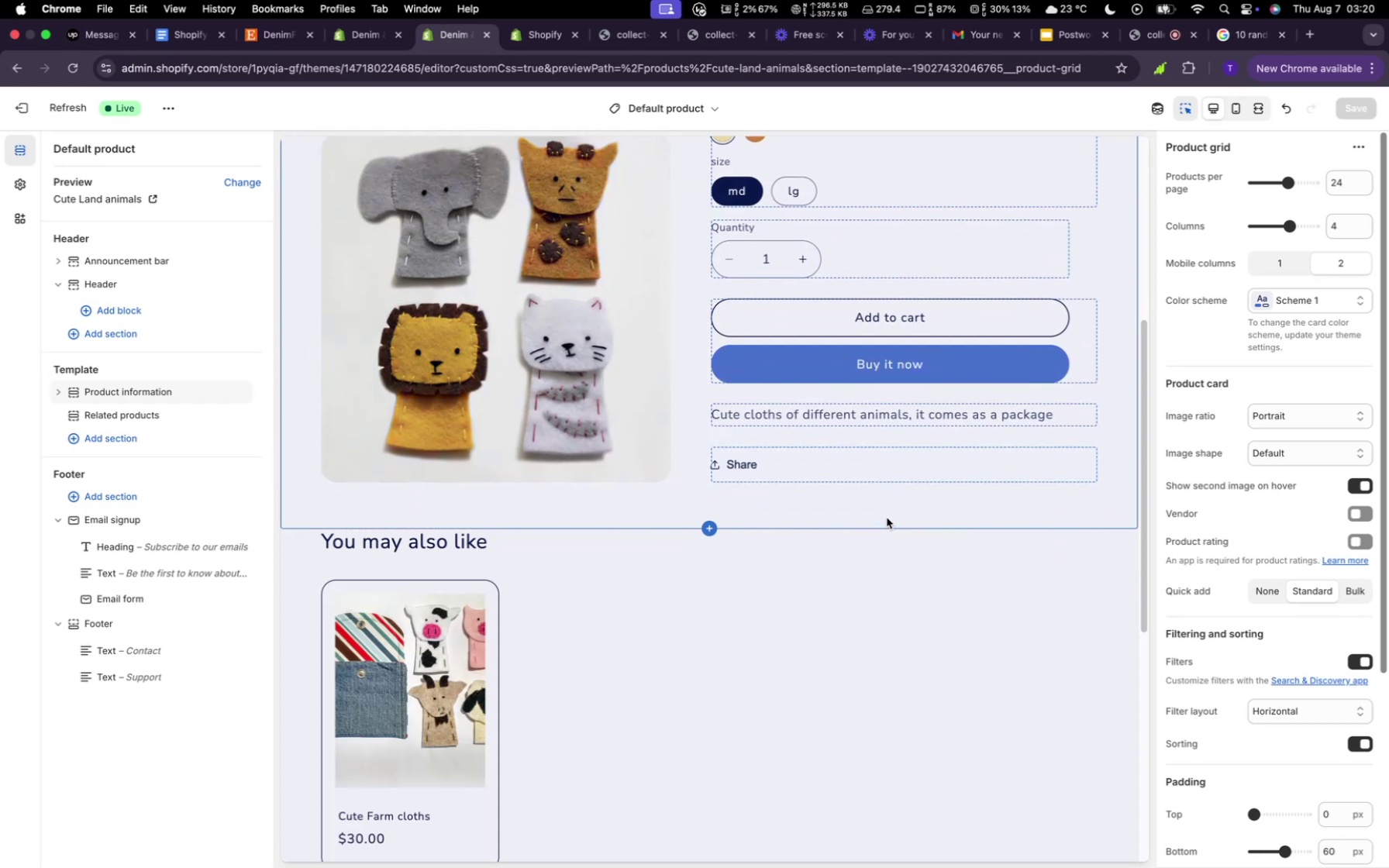 
scroll: coordinate [887, 515], scroll_direction: up, amount: 22.0
 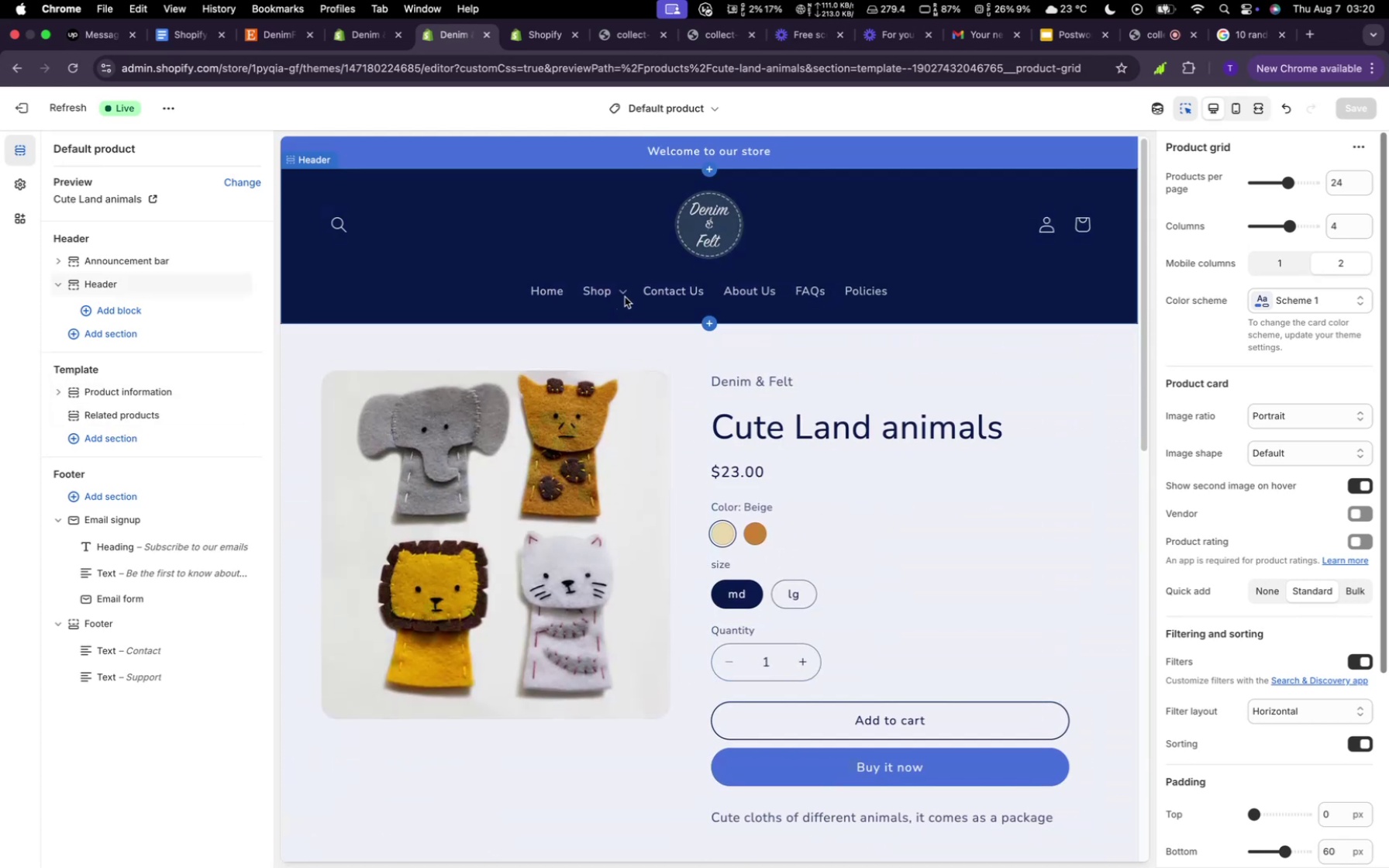 
left_click([625, 297])
 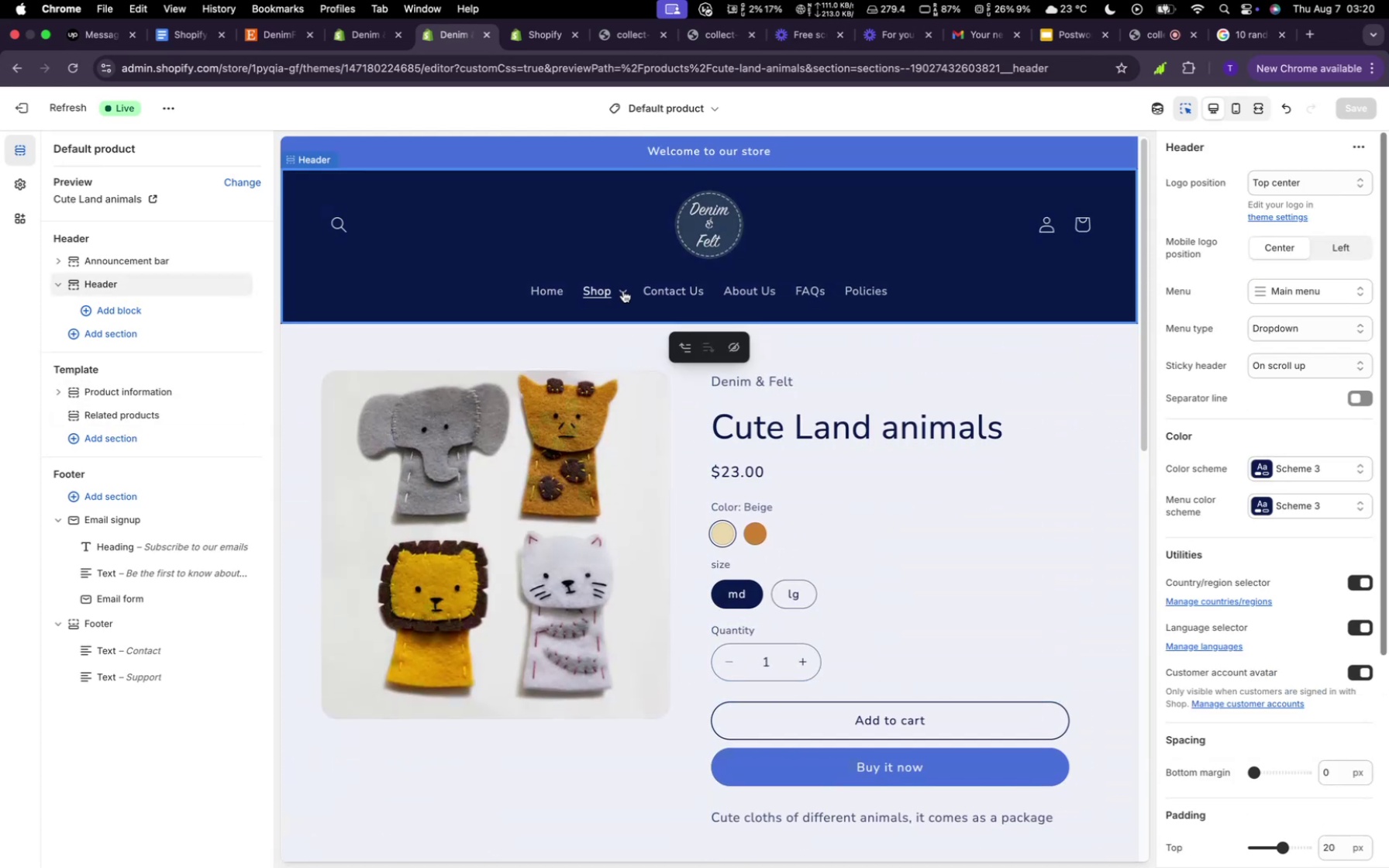 
left_click([624, 291])
 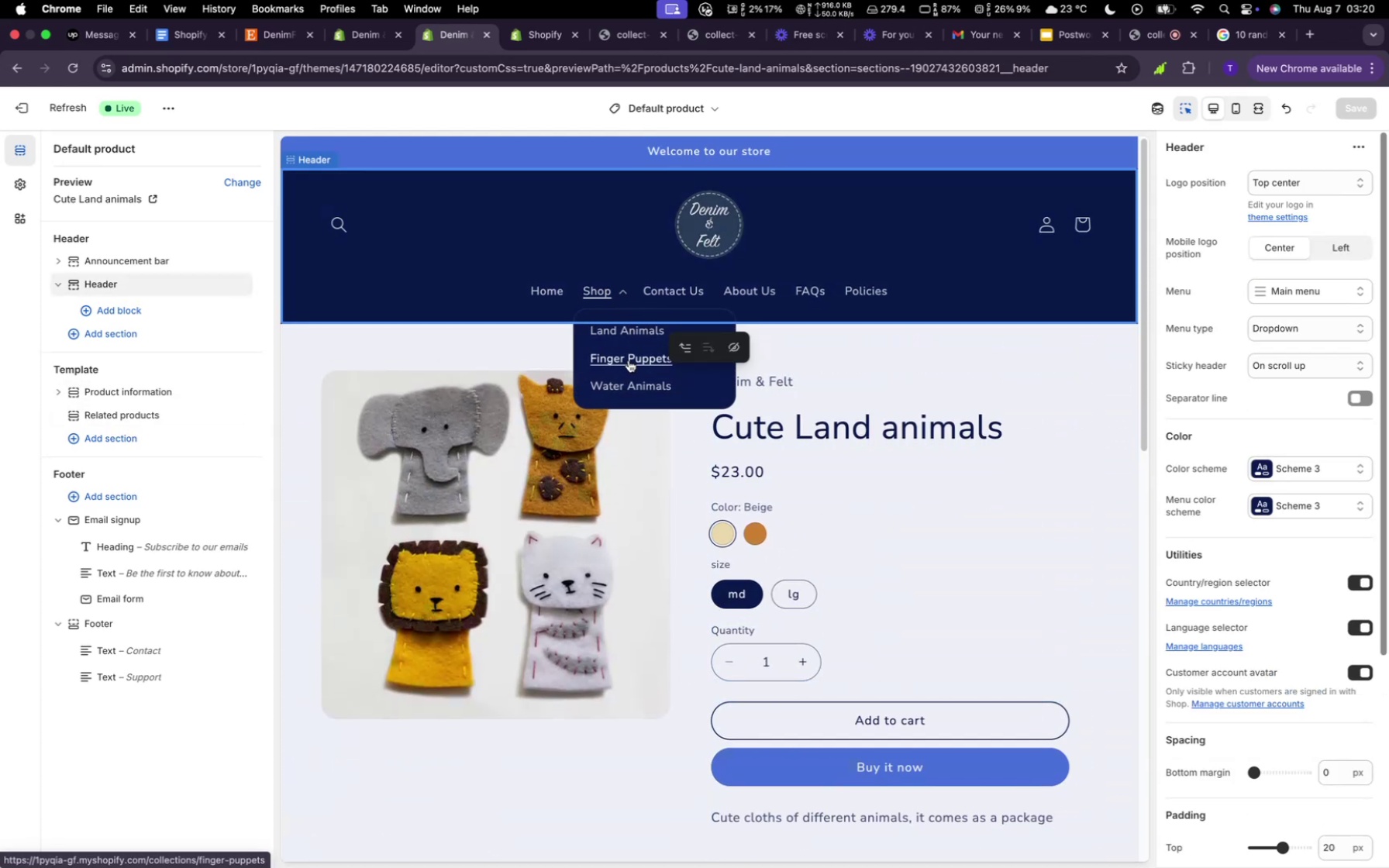 
left_click([629, 360])
 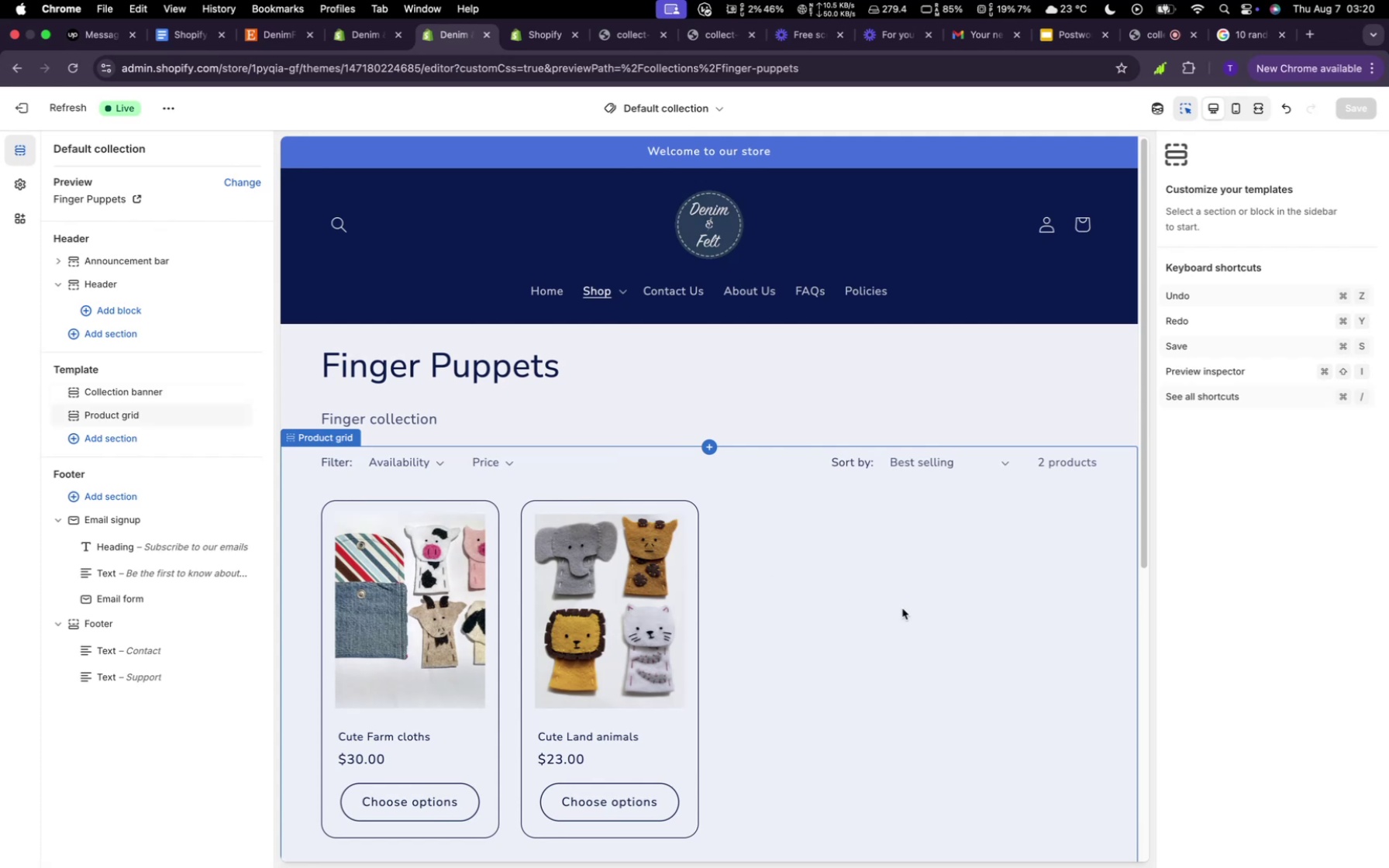 
left_click([892, 600])
 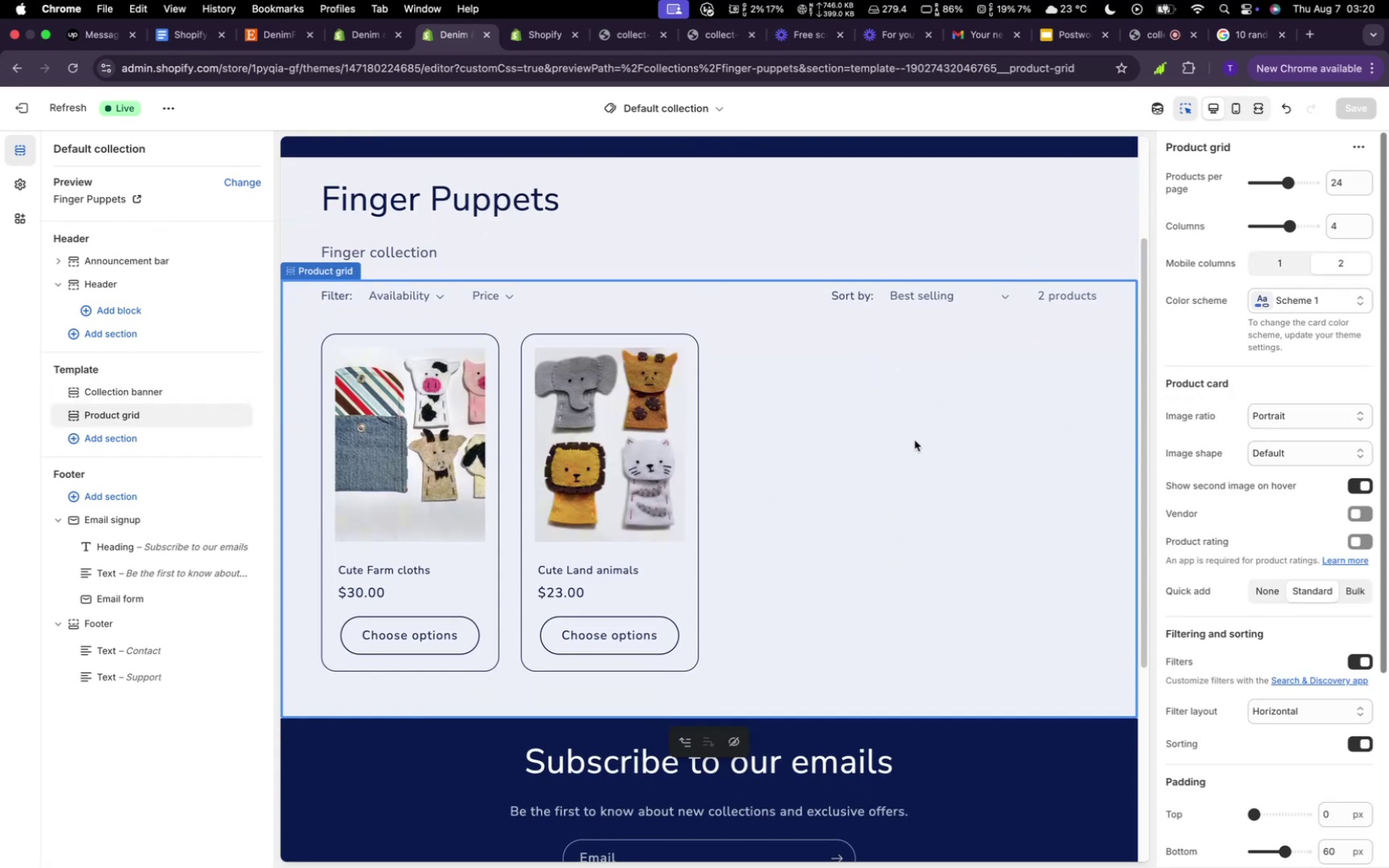 
right_click([900, 441])
 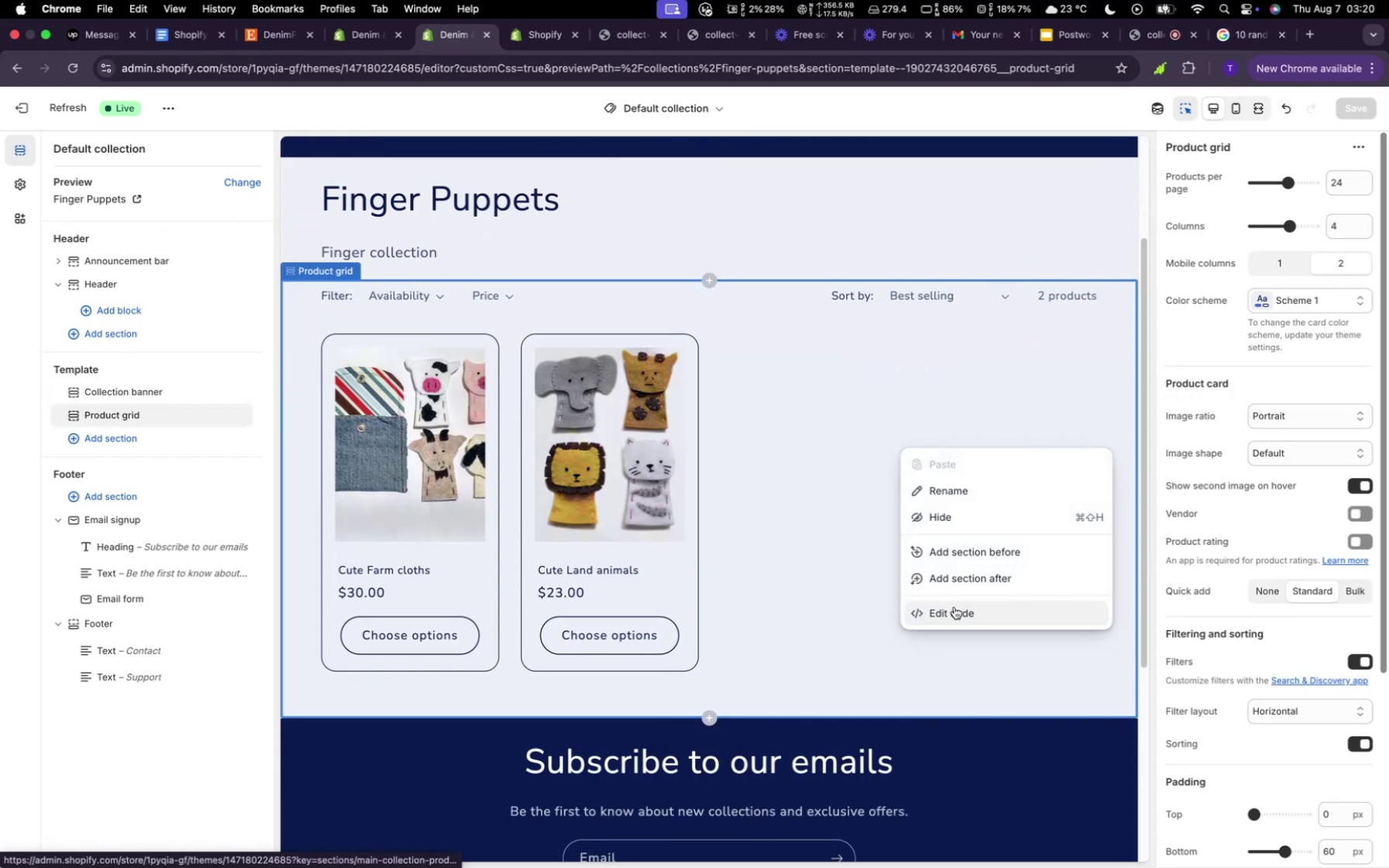 
left_click([954, 607])
 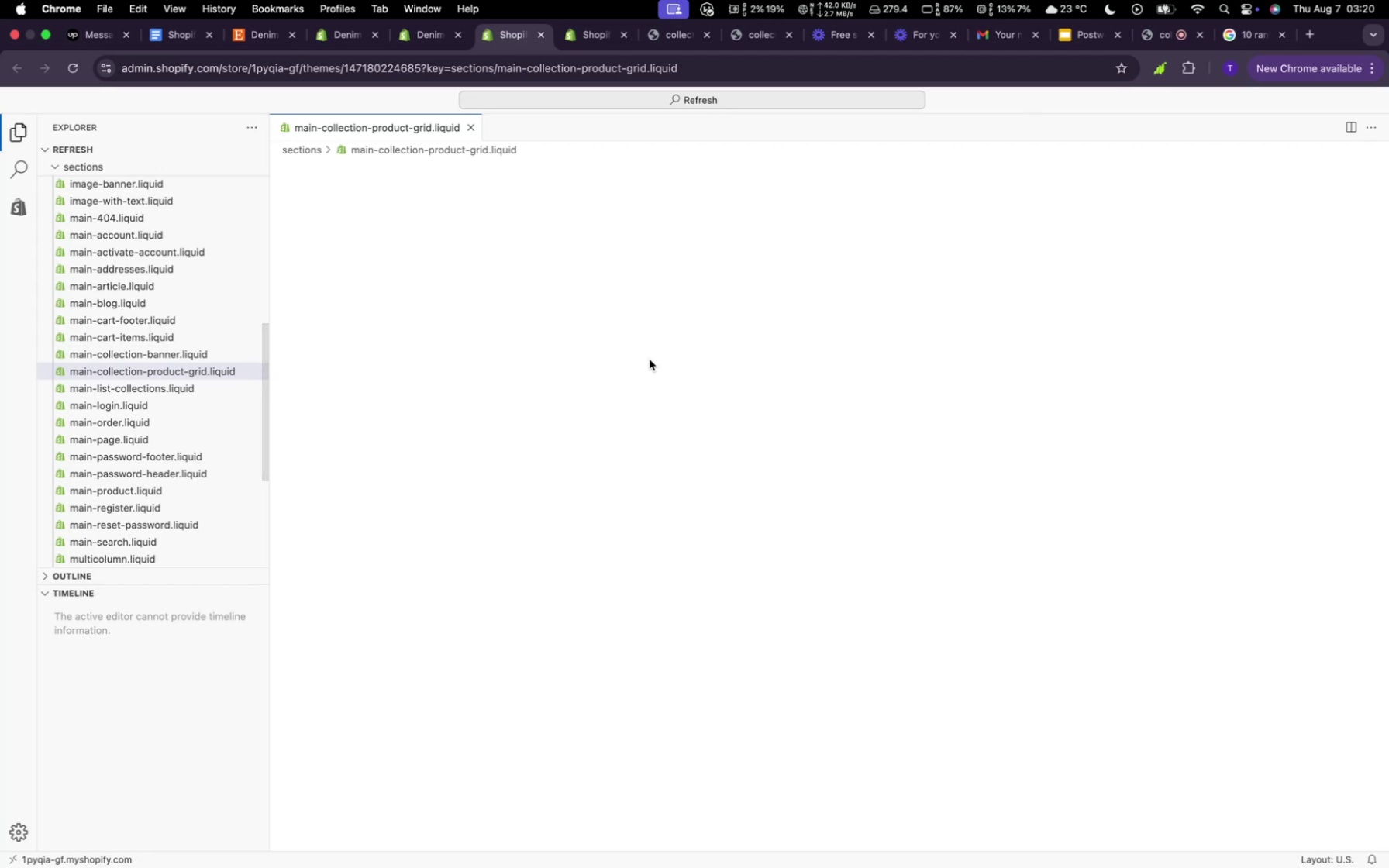 
wait(18.33)
 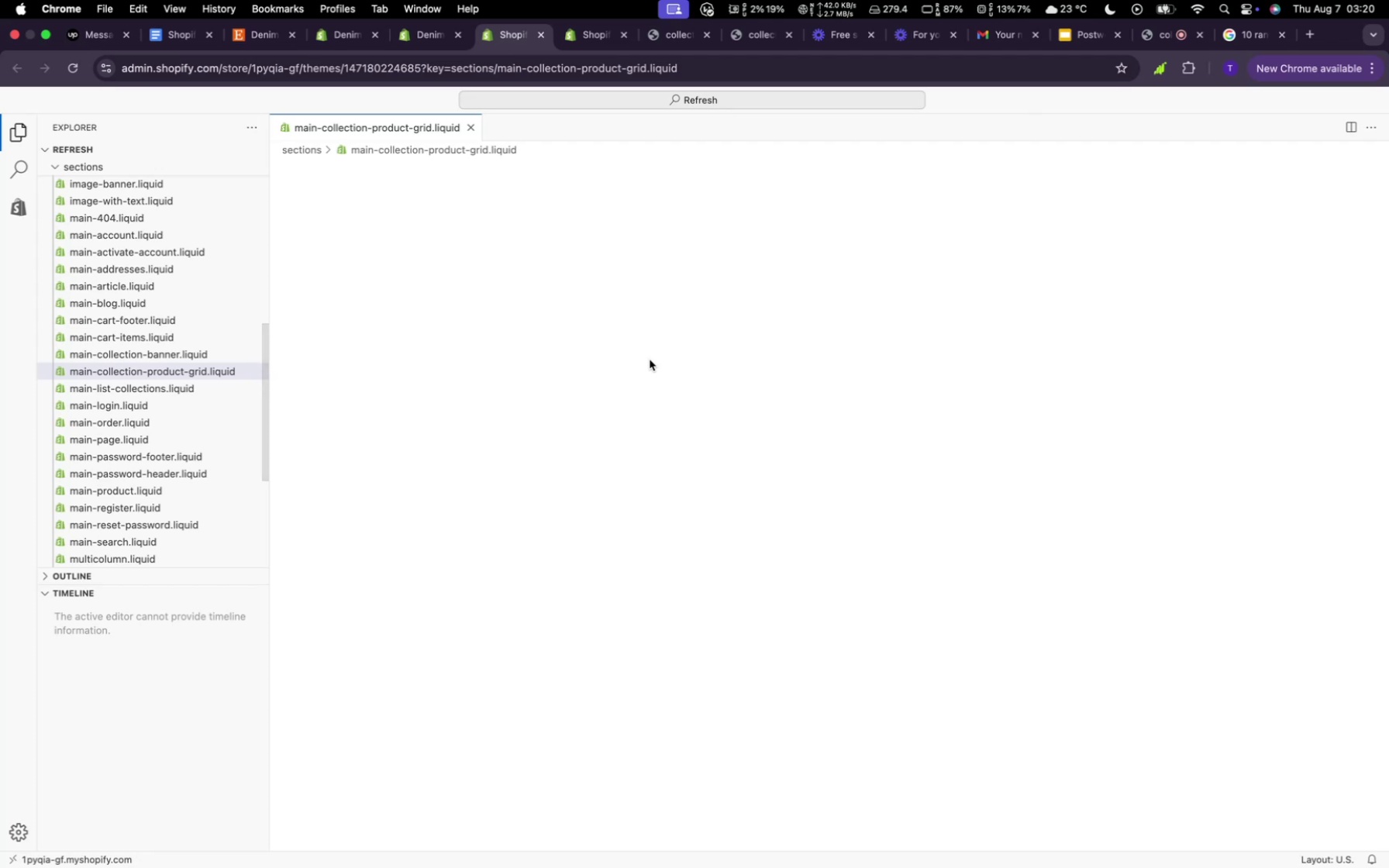 
scroll: coordinate [615, 474], scroll_direction: down, amount: 18.0
 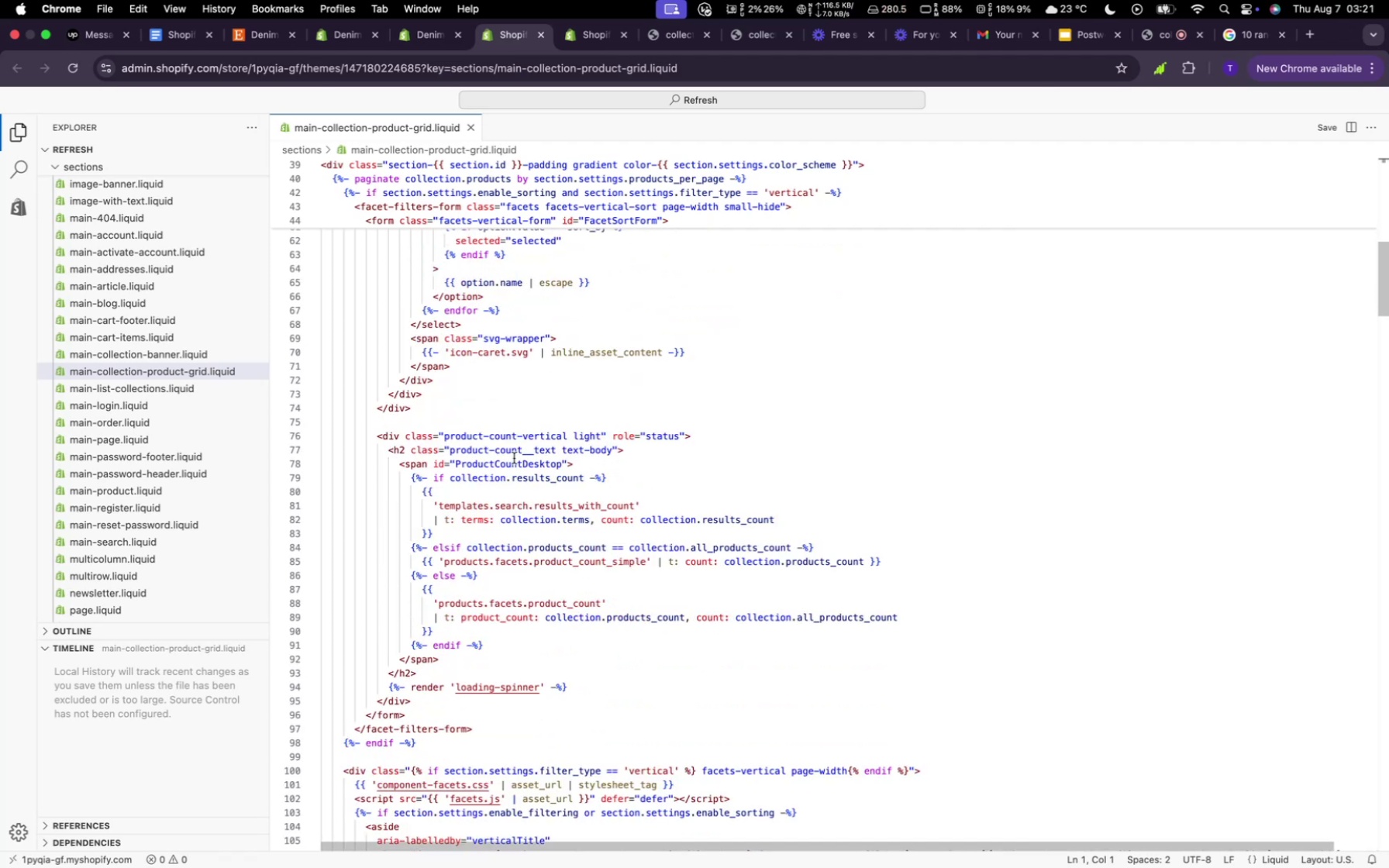 
mouse_move([581, 542])
 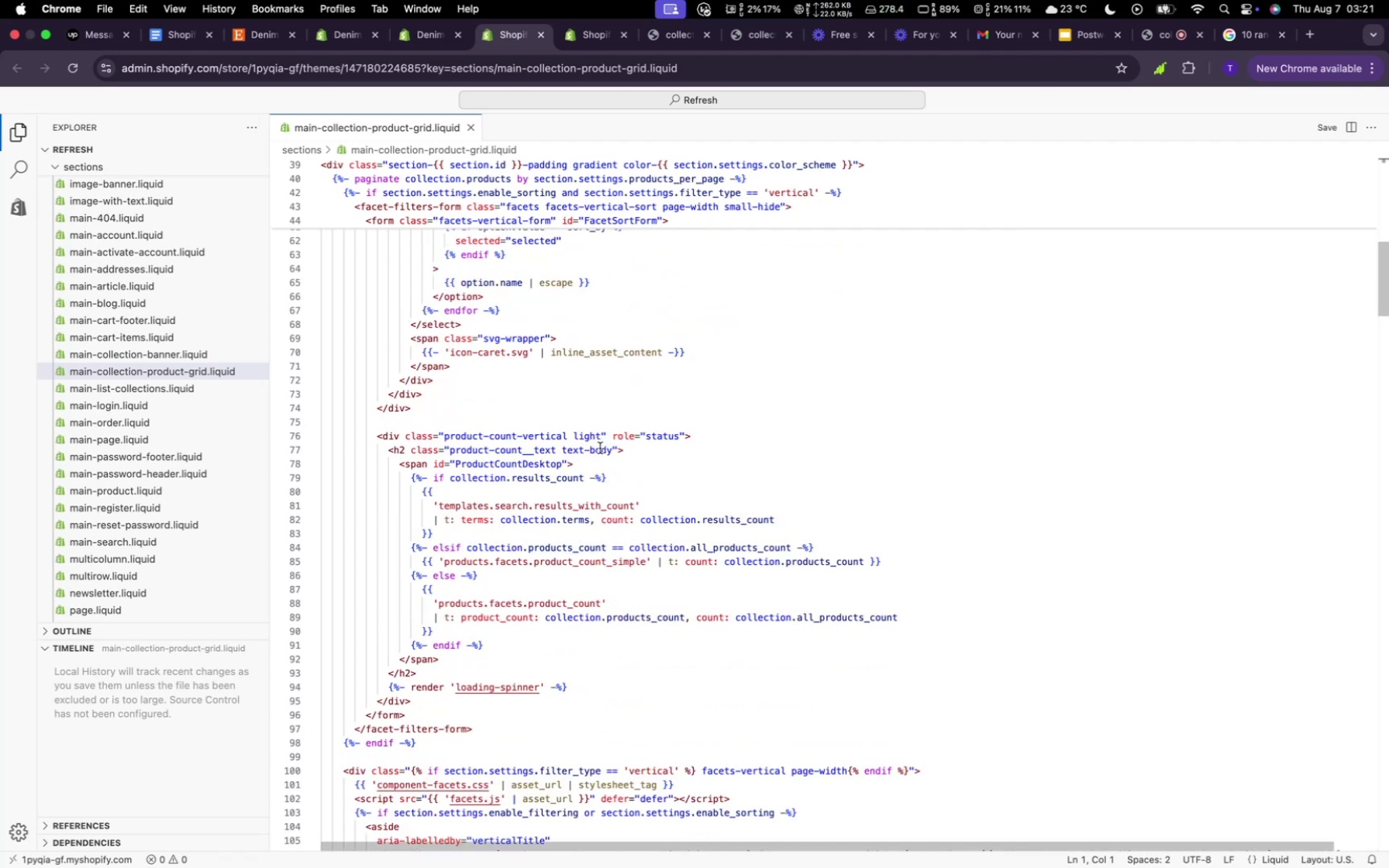 
scroll: coordinate [596, 441], scroll_direction: up, amount: 8.0
 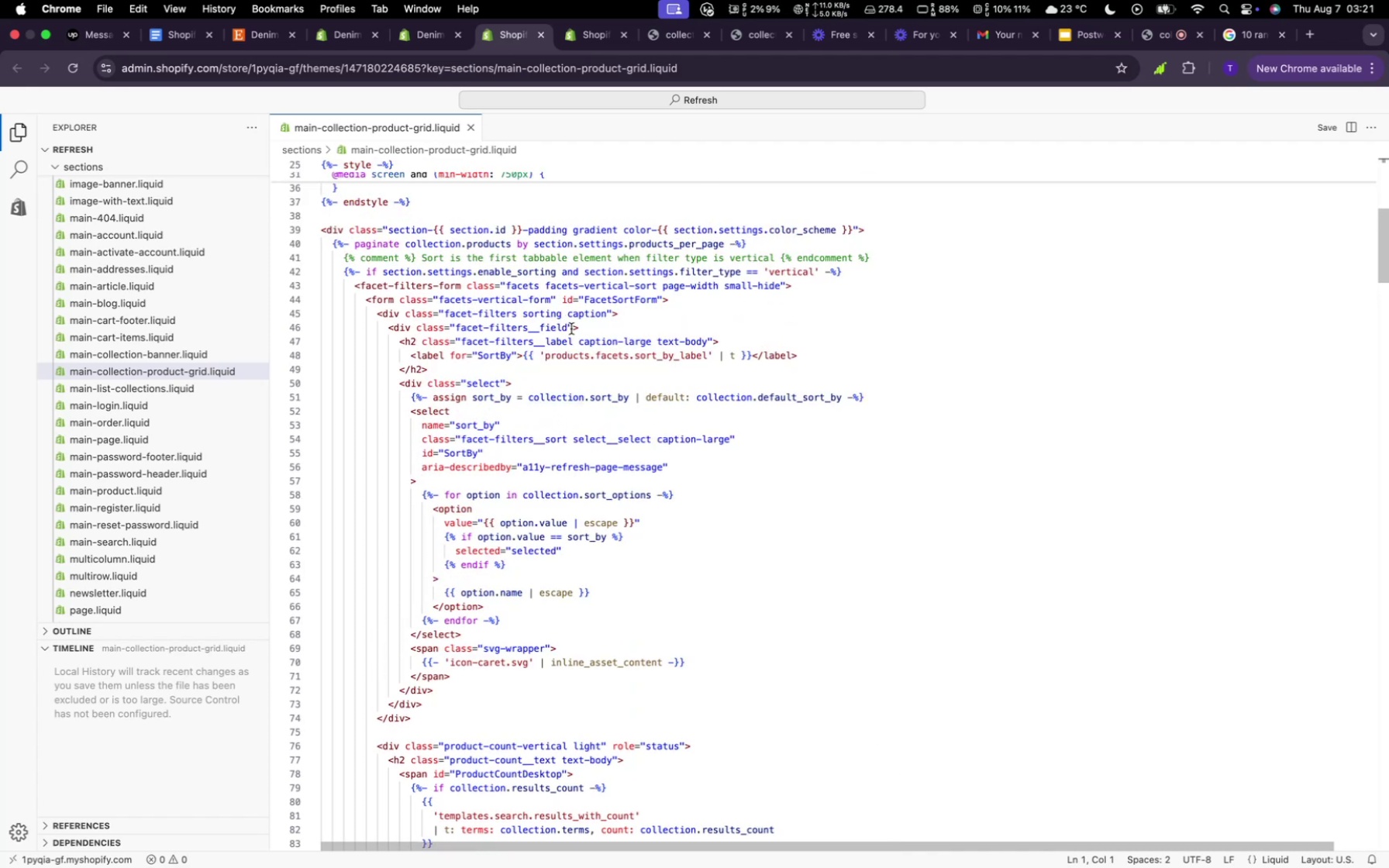 
wait(5.9)
 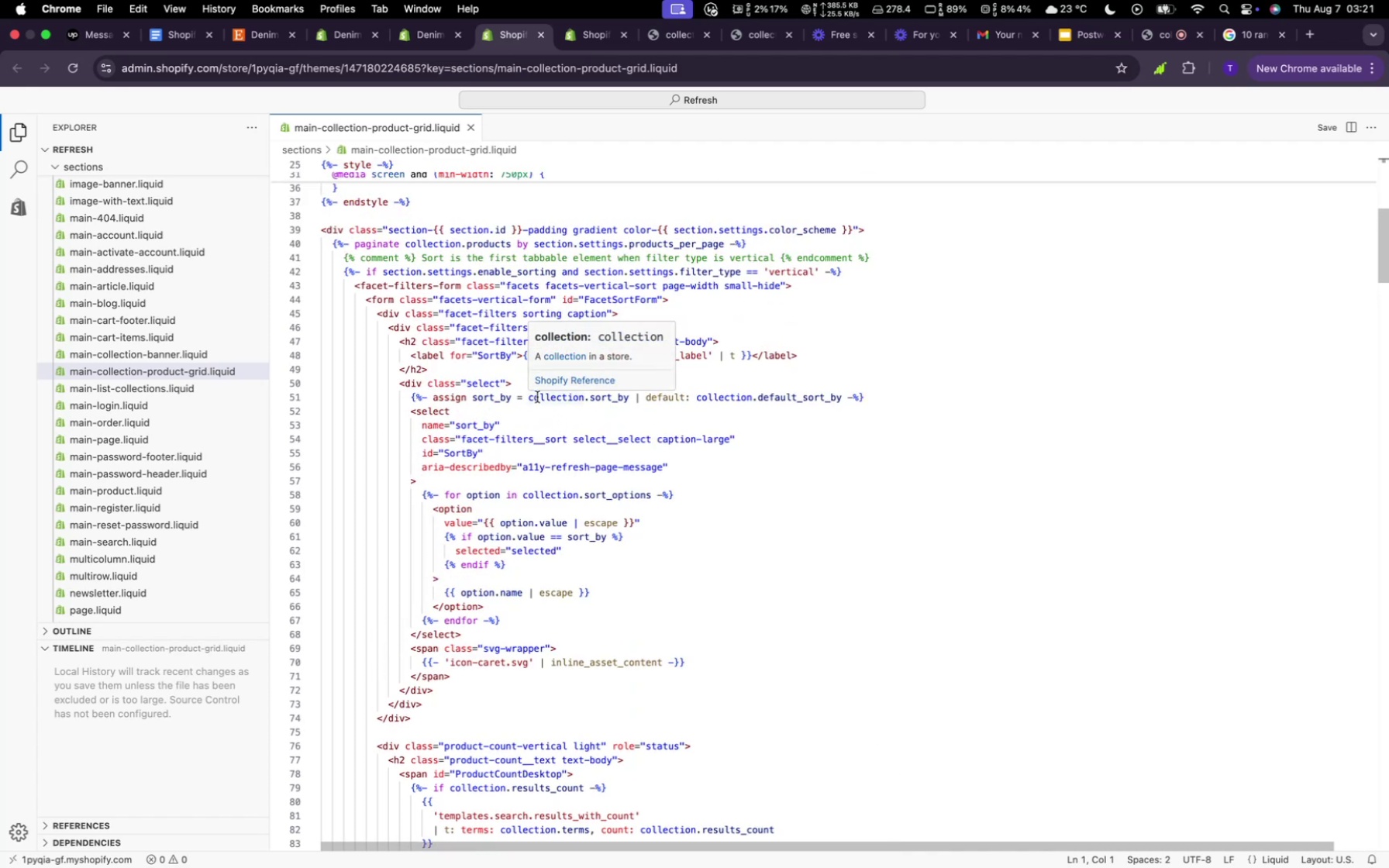 
left_click_drag(start_coordinate=[569, 329], to_coordinate=[459, 331])
 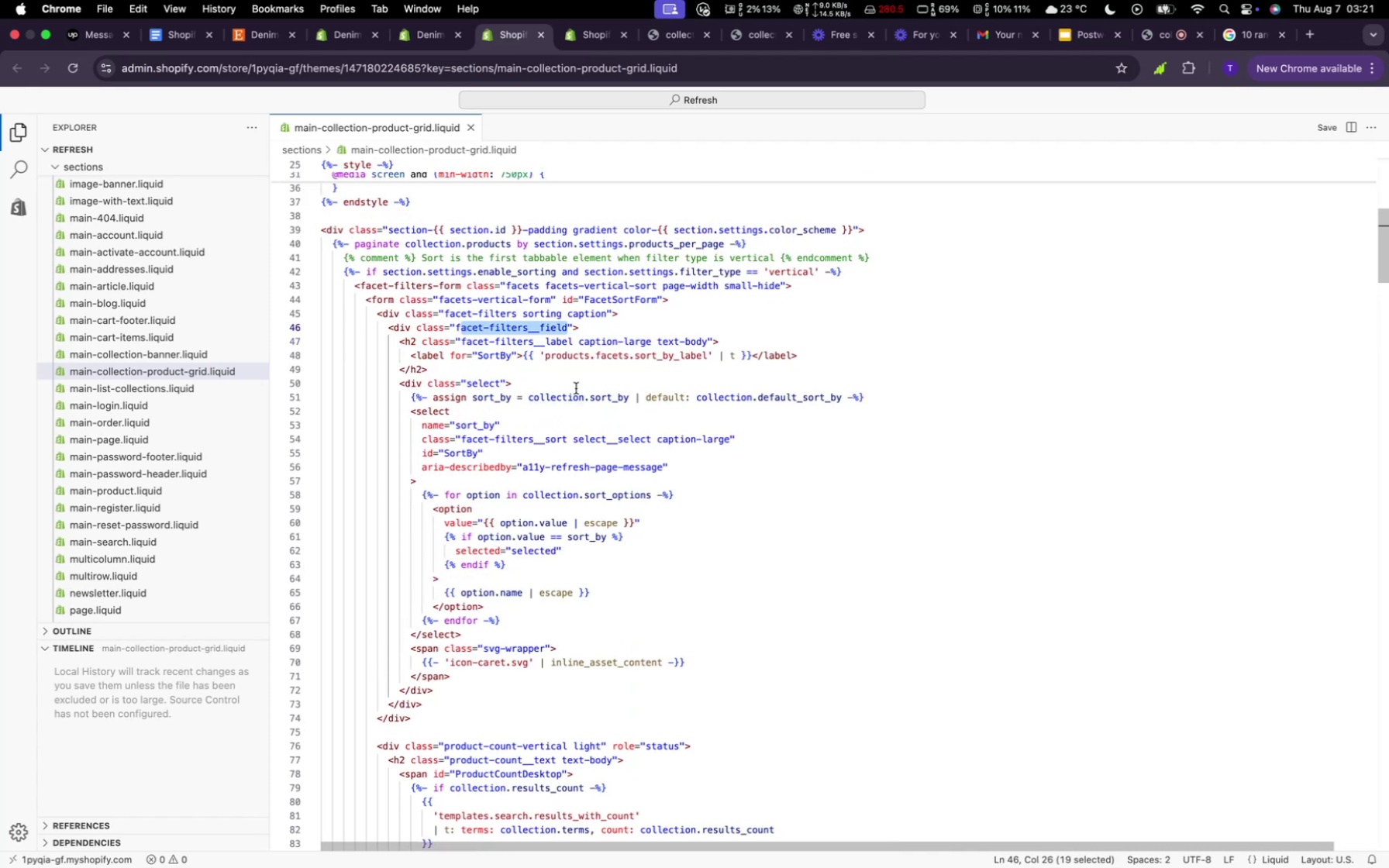 
scroll: coordinate [584, 395], scroll_direction: up, amount: 58.0
 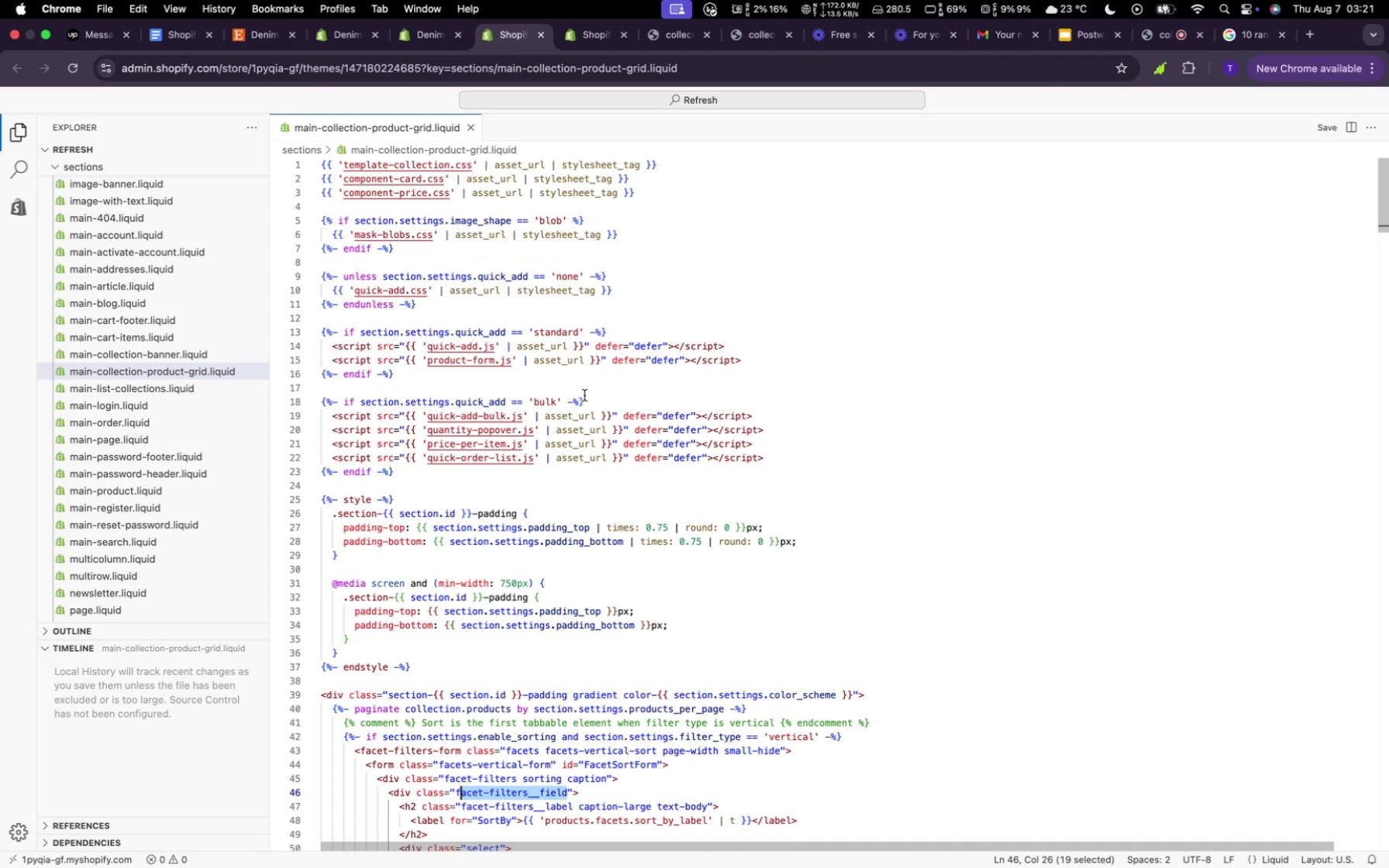 
scroll: coordinate [174, 377], scroll_direction: down, amount: 131.0
 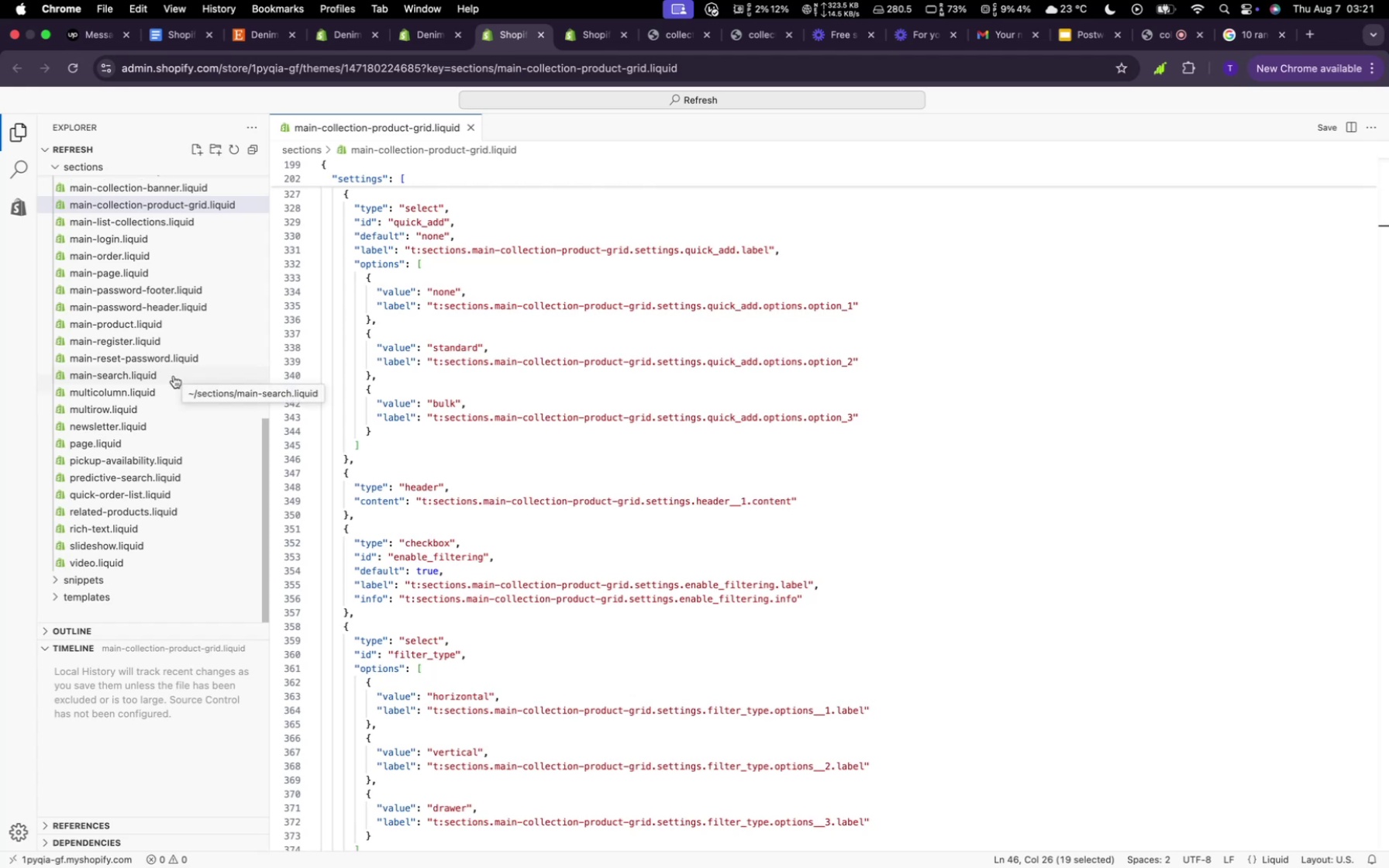 
scroll: coordinate [174, 376], scroll_direction: up, amount: 13.0
 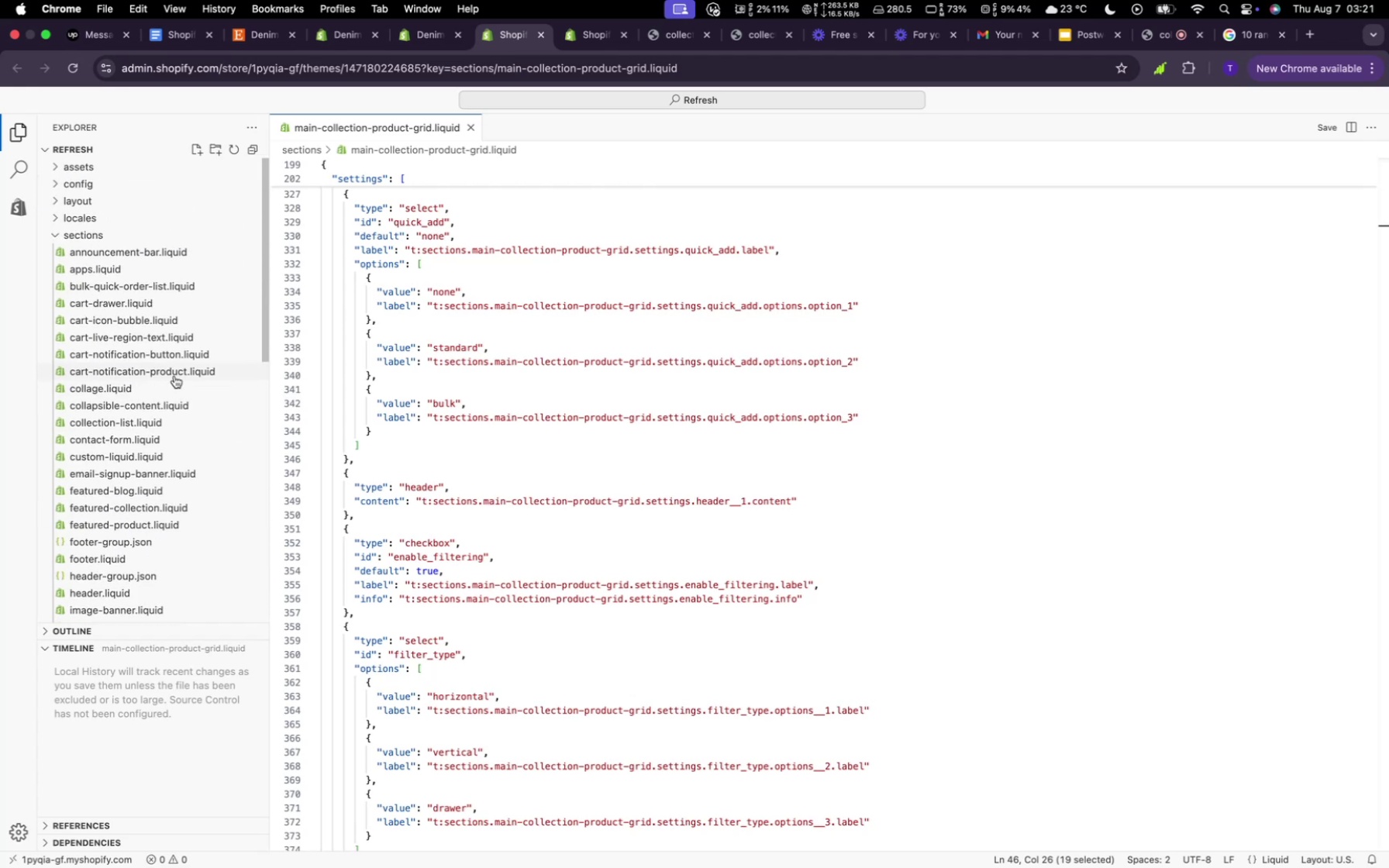 
scroll: coordinate [174, 374], scroll_direction: down, amount: 15.0
 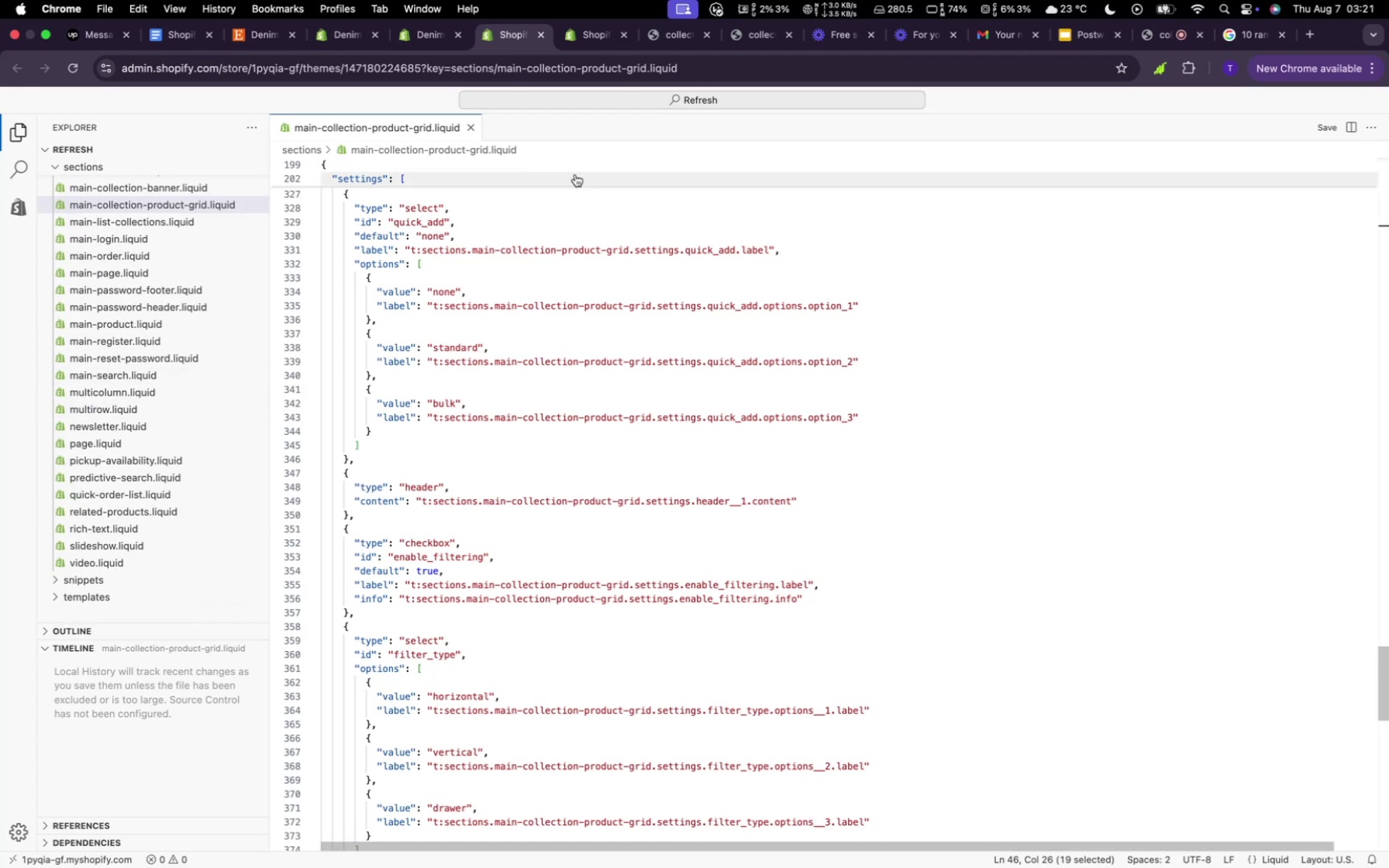 
mouse_move([460, 53])
 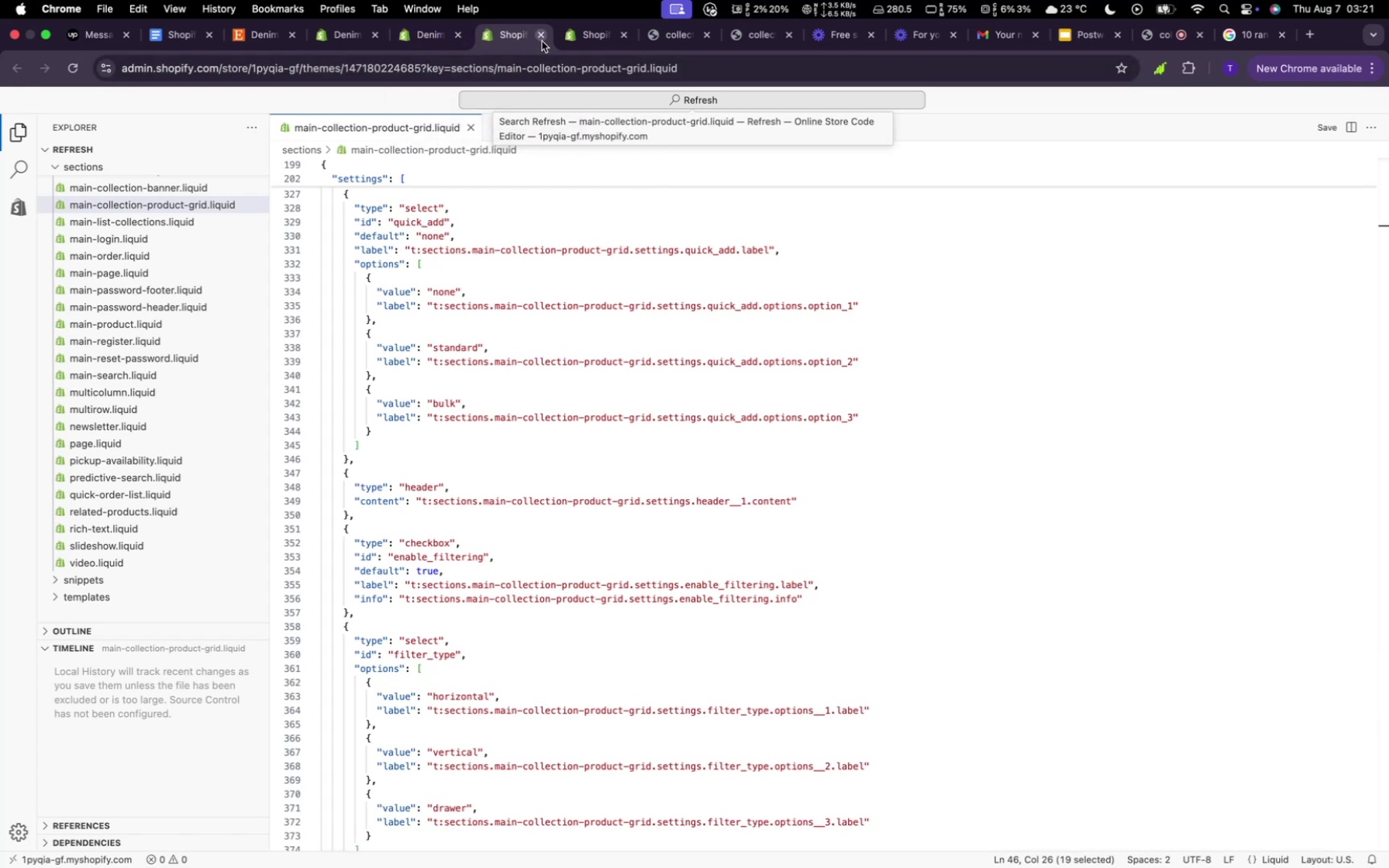 
left_click([542, 41])
 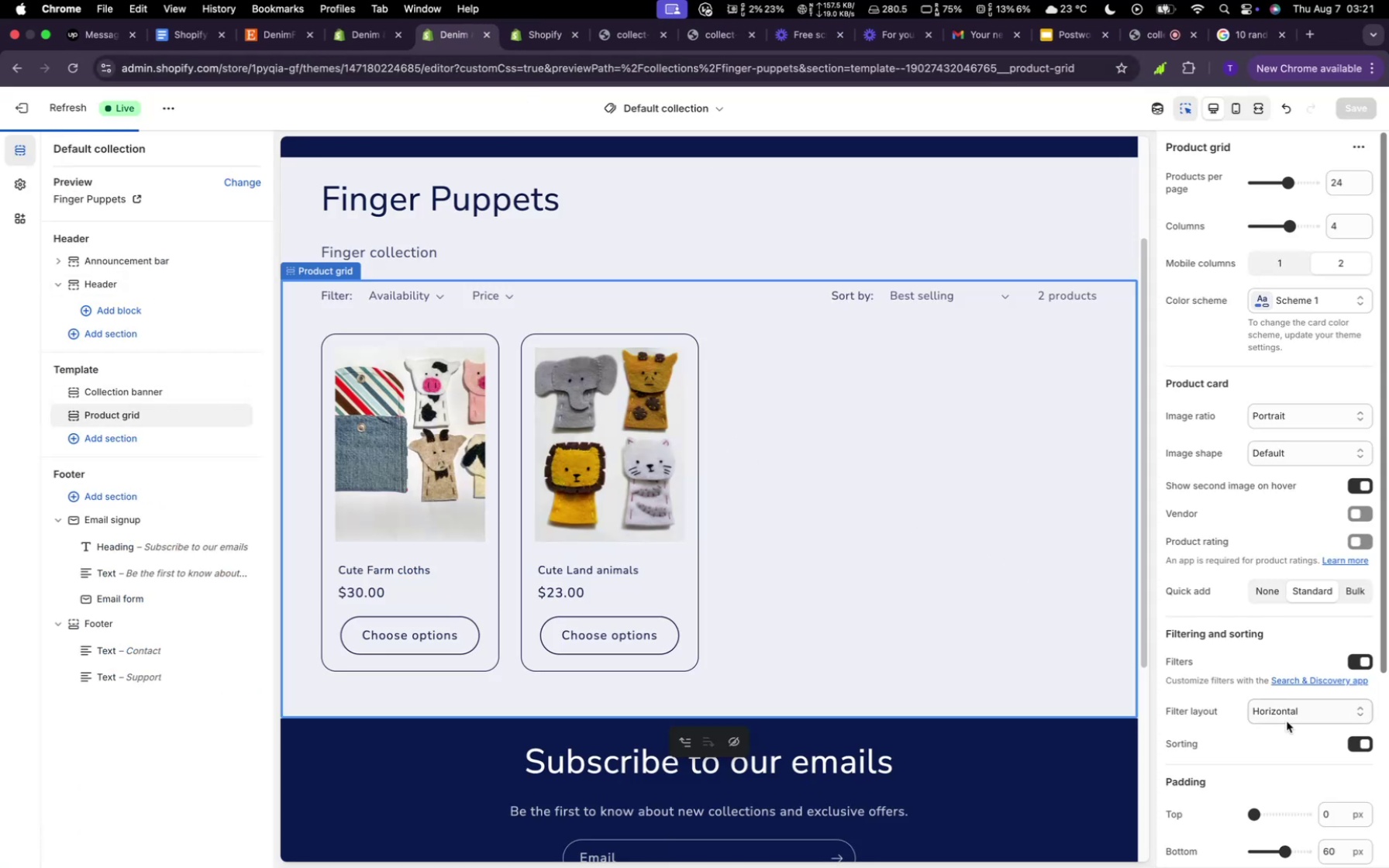 
scroll: coordinate [1249, 704], scroll_direction: down, amount: 35.0
 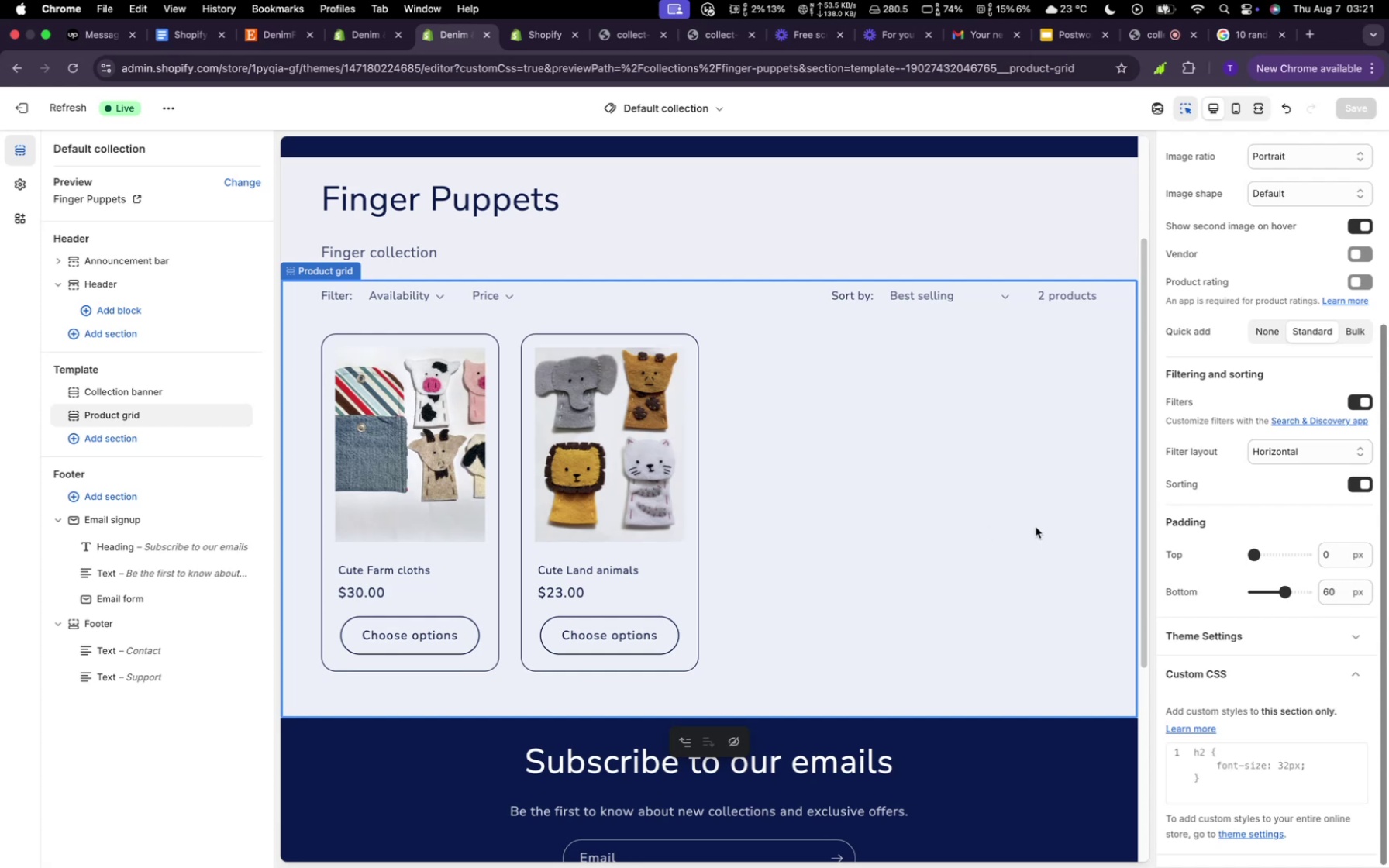 
scroll: coordinate [823, 452], scroll_direction: up, amount: 23.0
 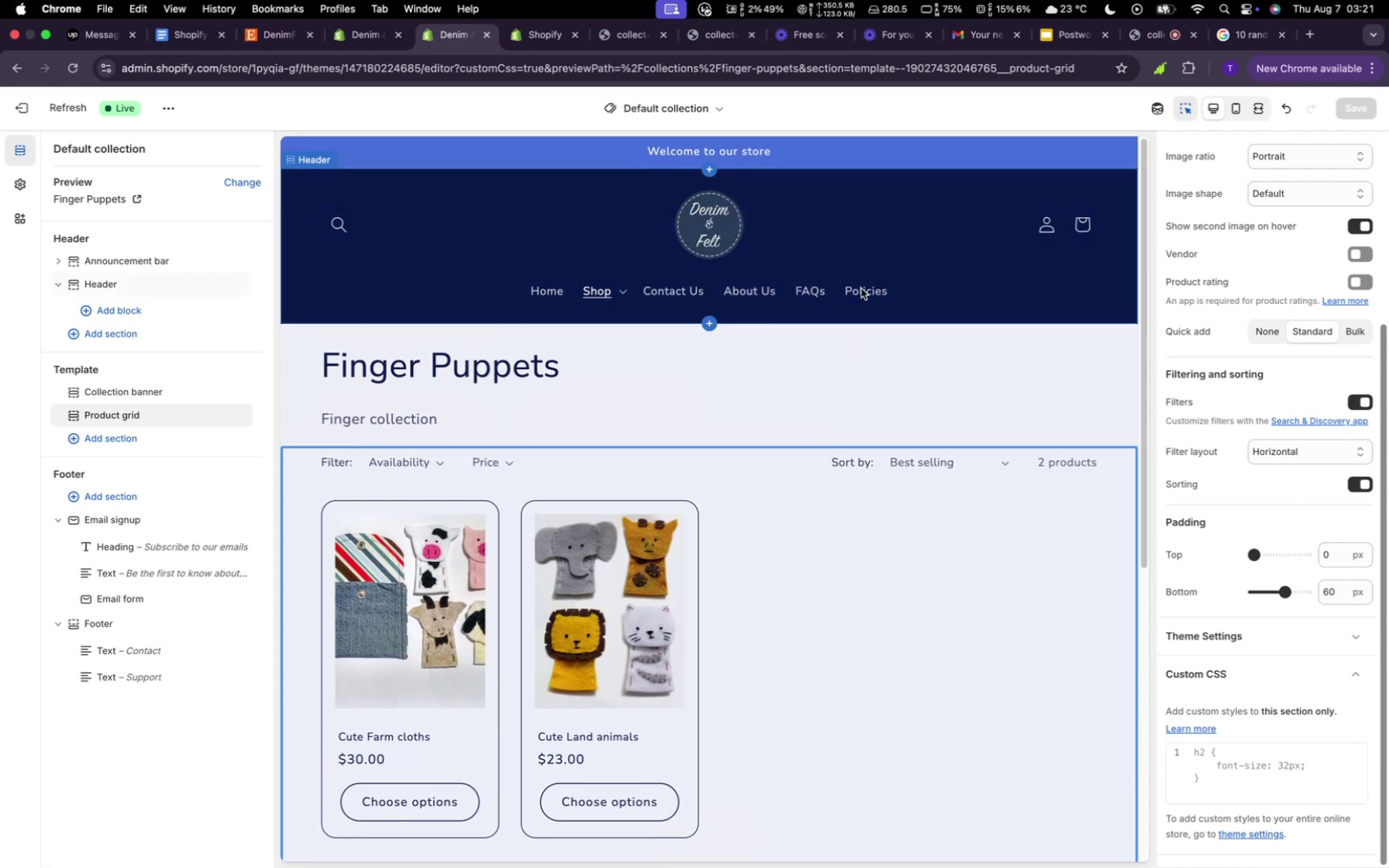 
left_click([861, 288])
 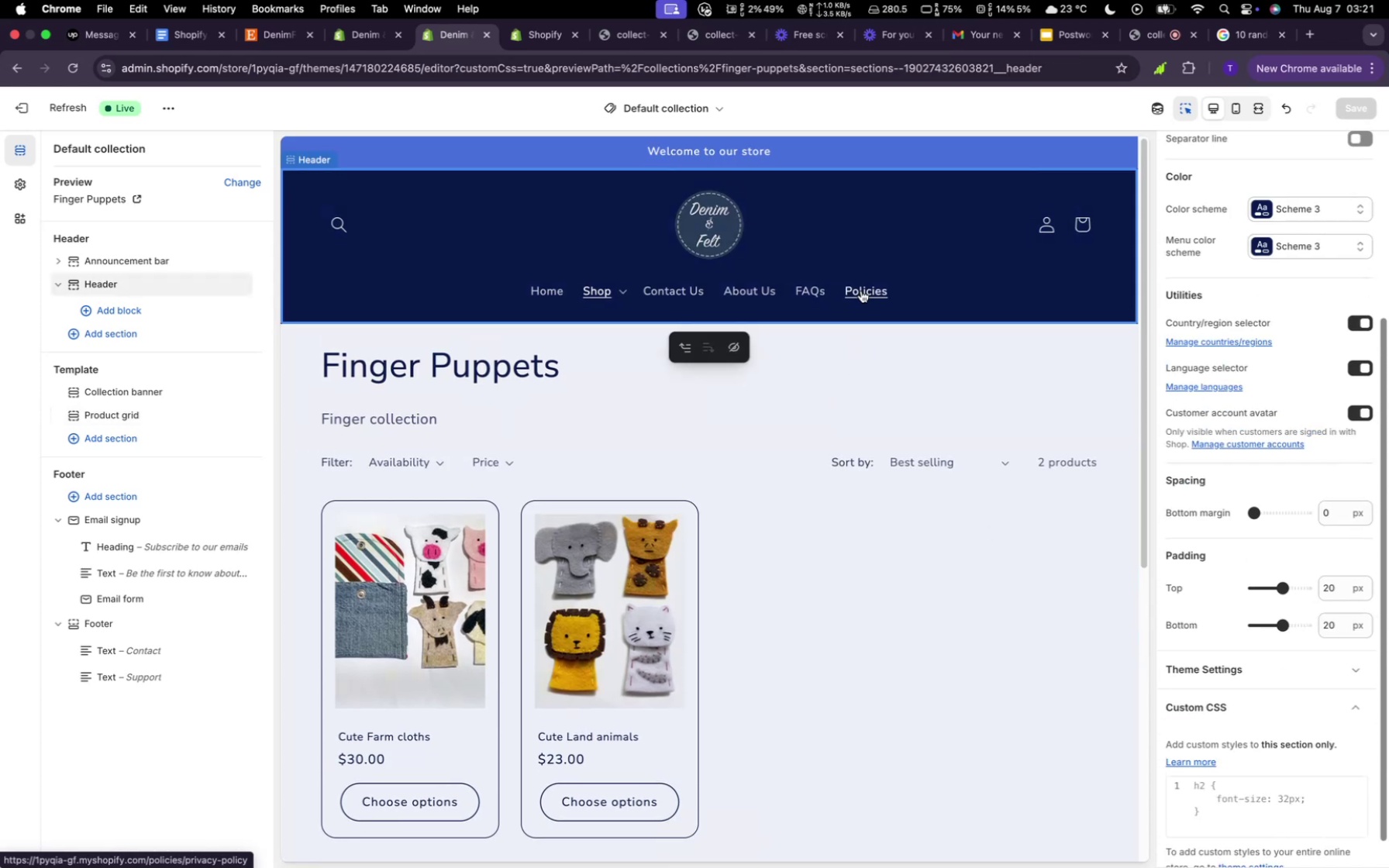 
left_click([861, 291])
 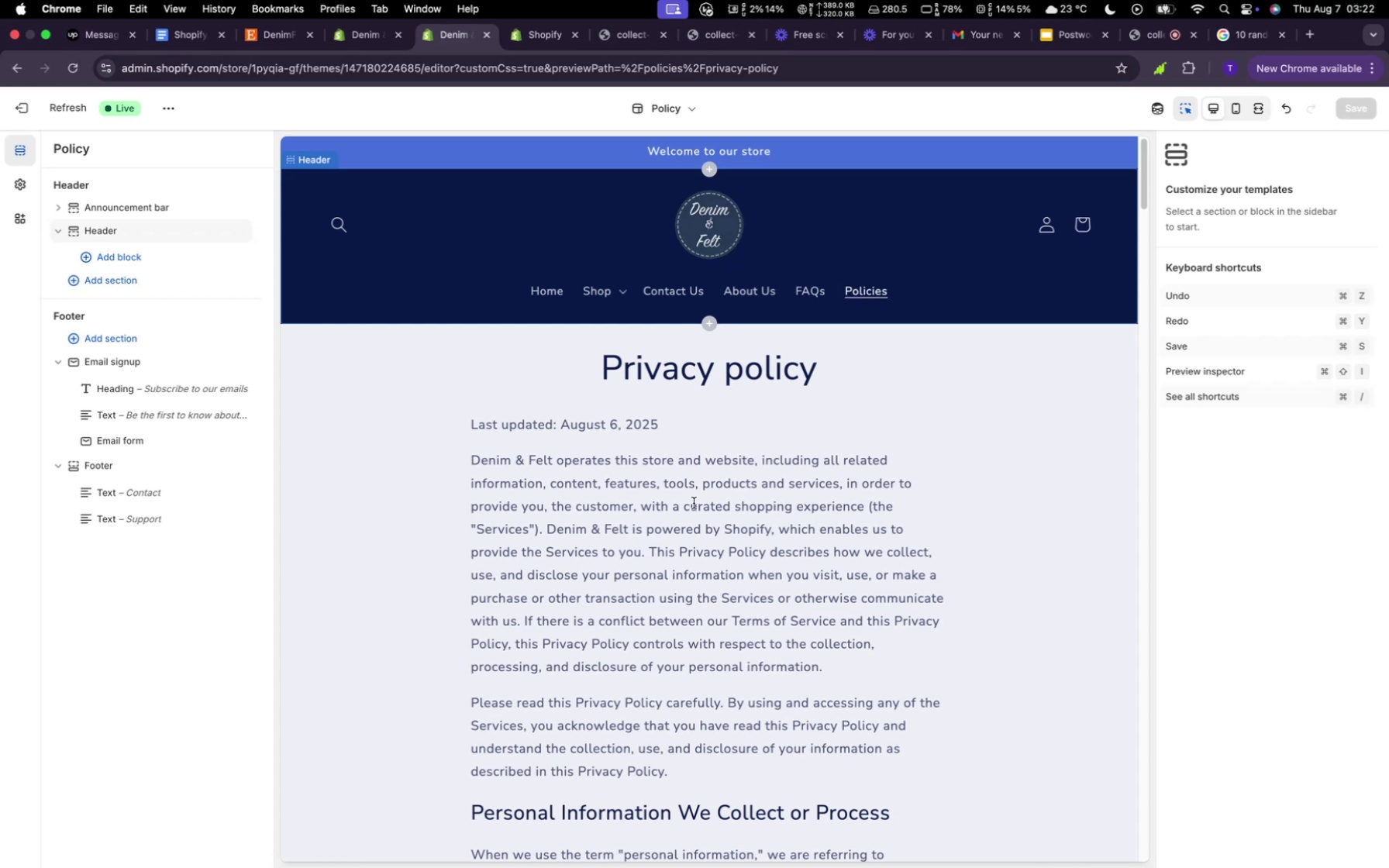 
wait(6.01)
 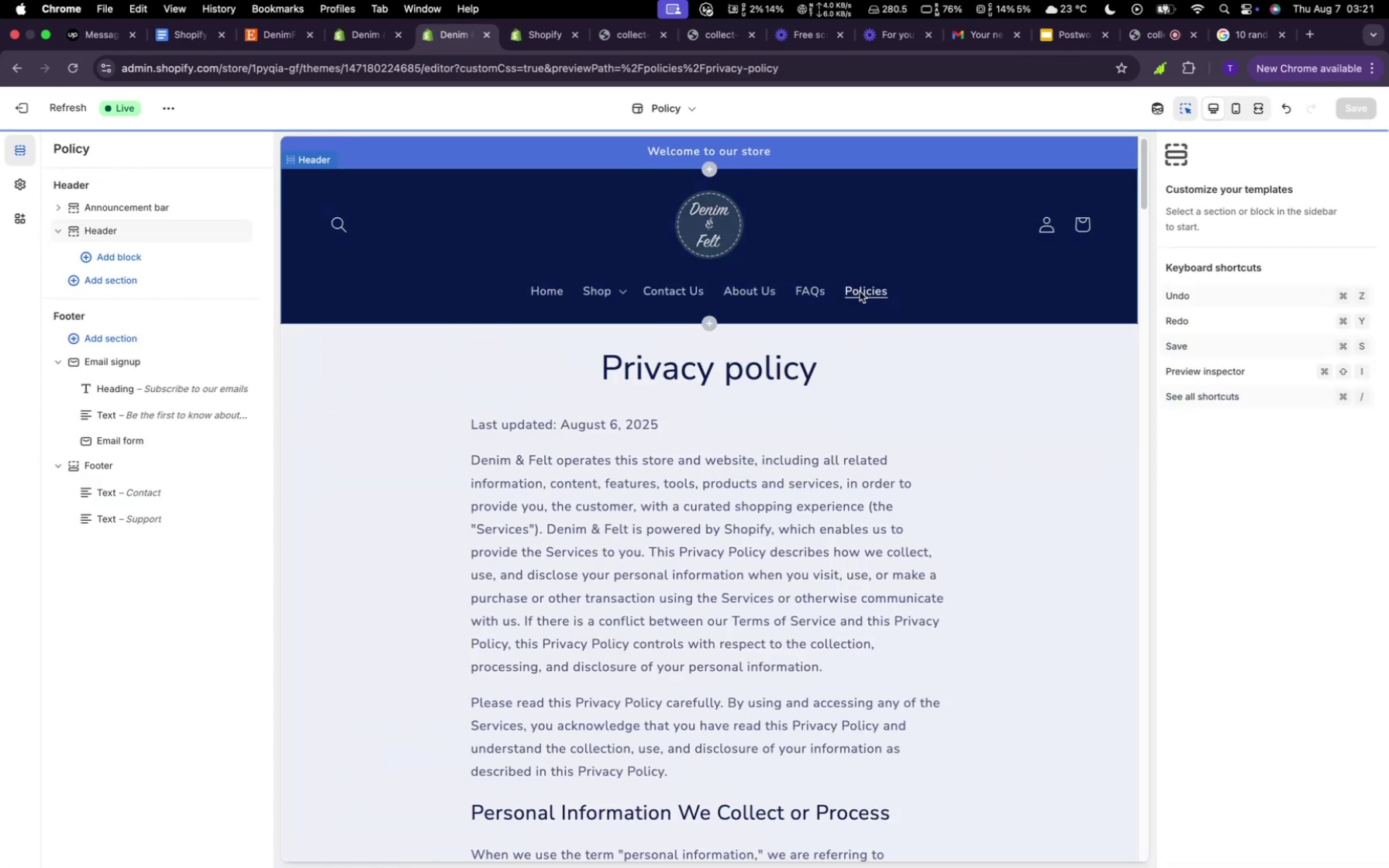 
scroll: coordinate [719, 592], scroll_direction: down, amount: 13.0
 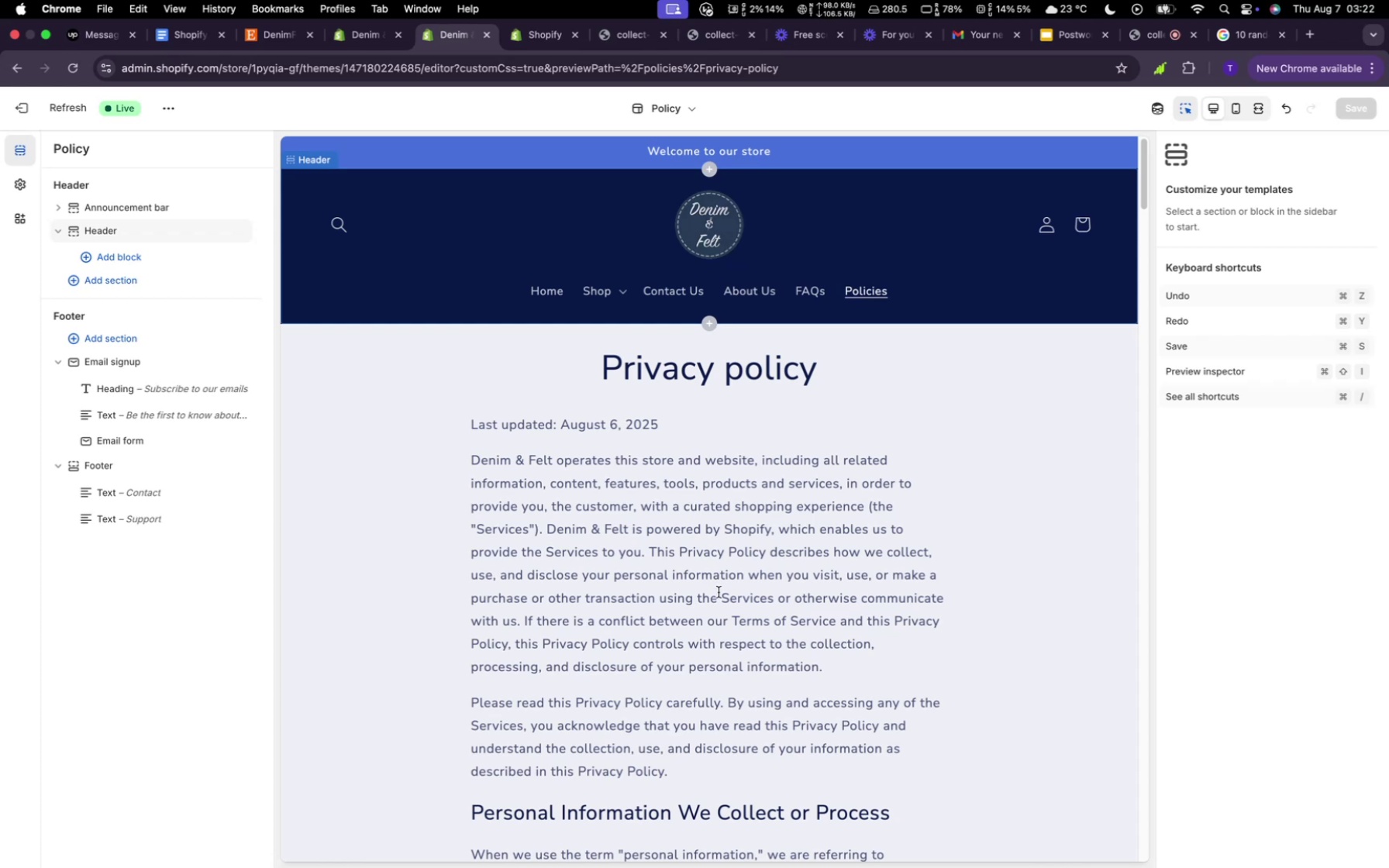 
scroll: coordinate [813, 698], scroll_direction: up, amount: 34.0
 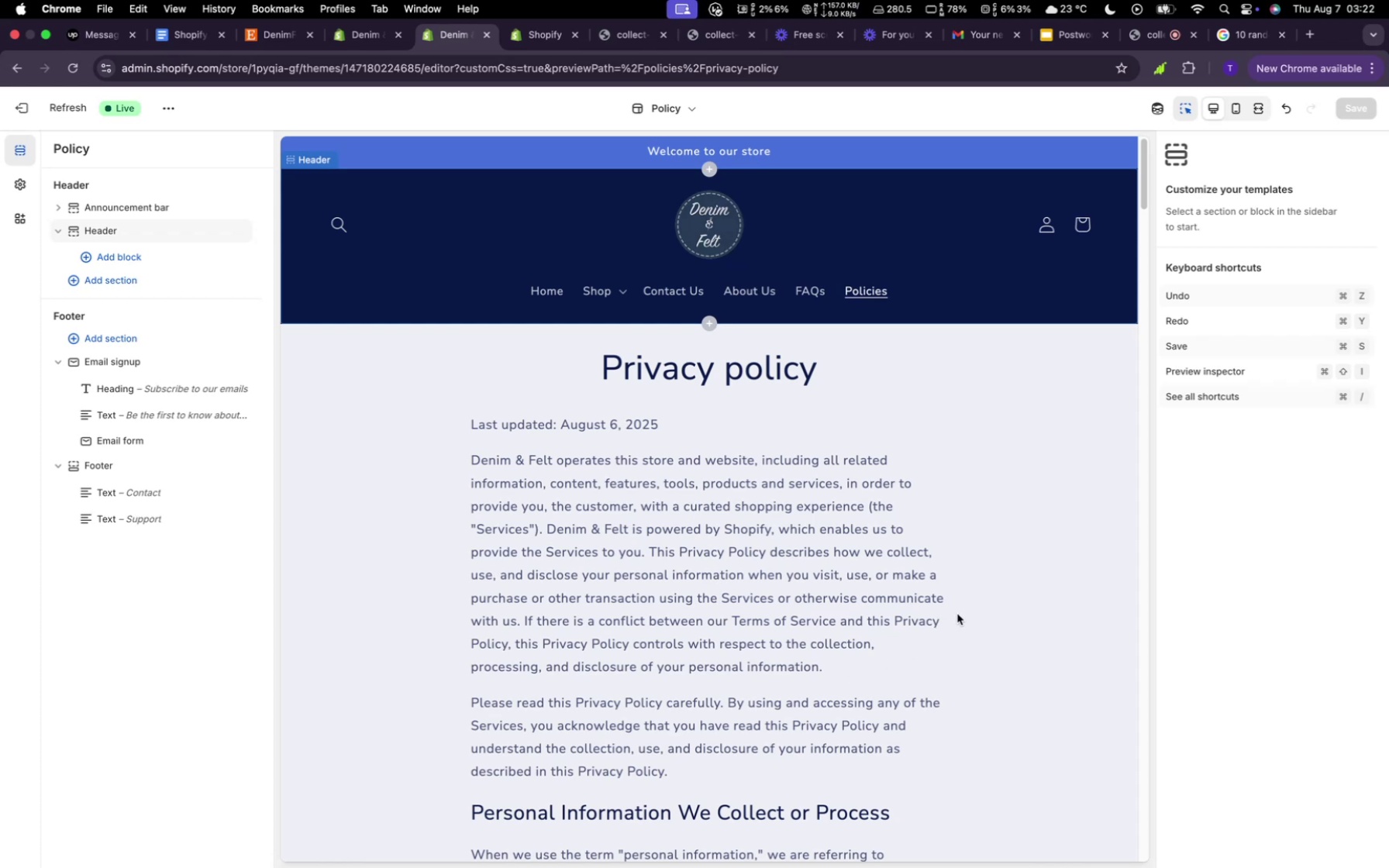 
left_click([957, 614])
 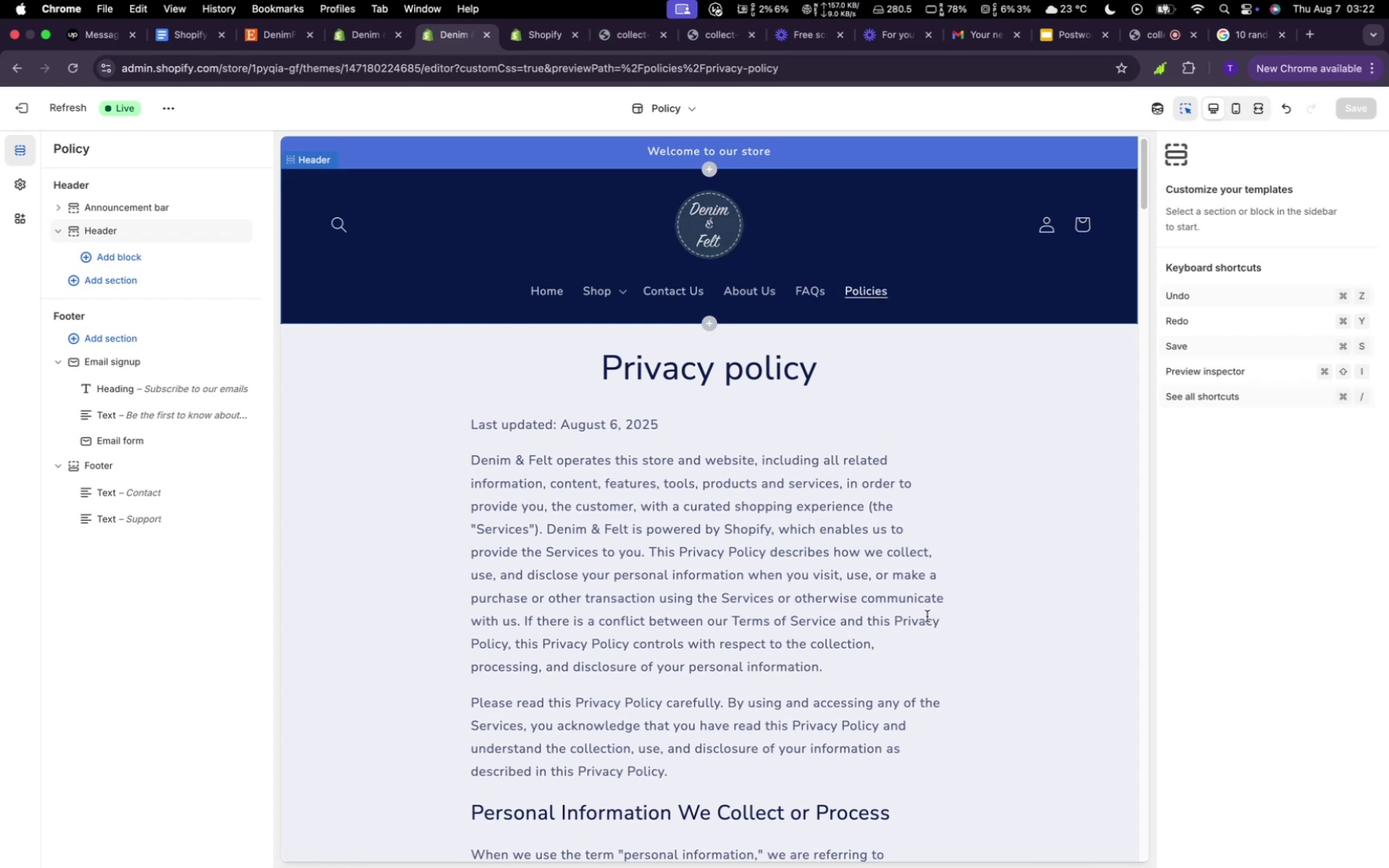 
scroll: coordinate [923, 616], scroll_direction: up, amount: 8.0
 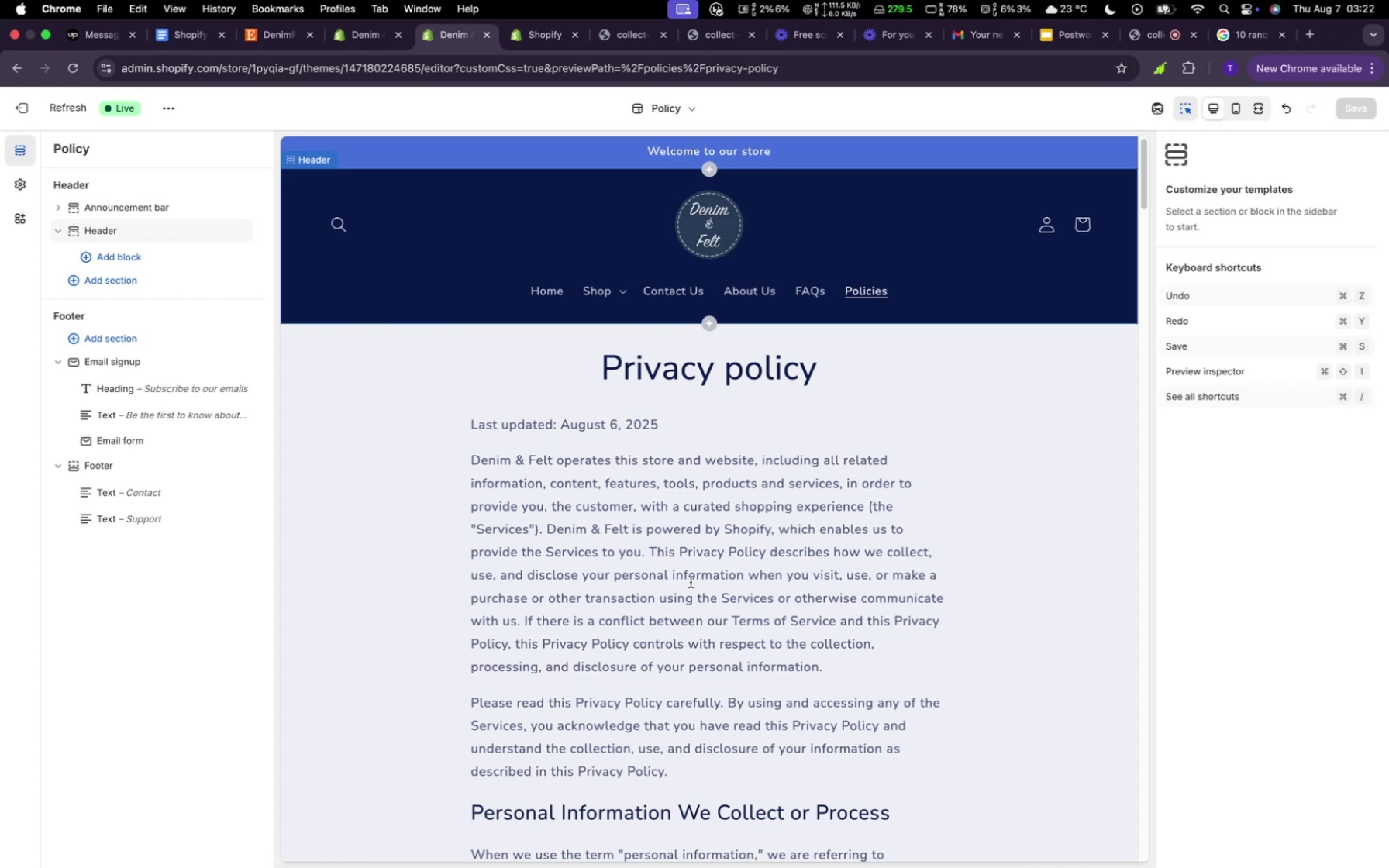 
scroll: coordinate [701, 572], scroll_direction: down, amount: 202.0
 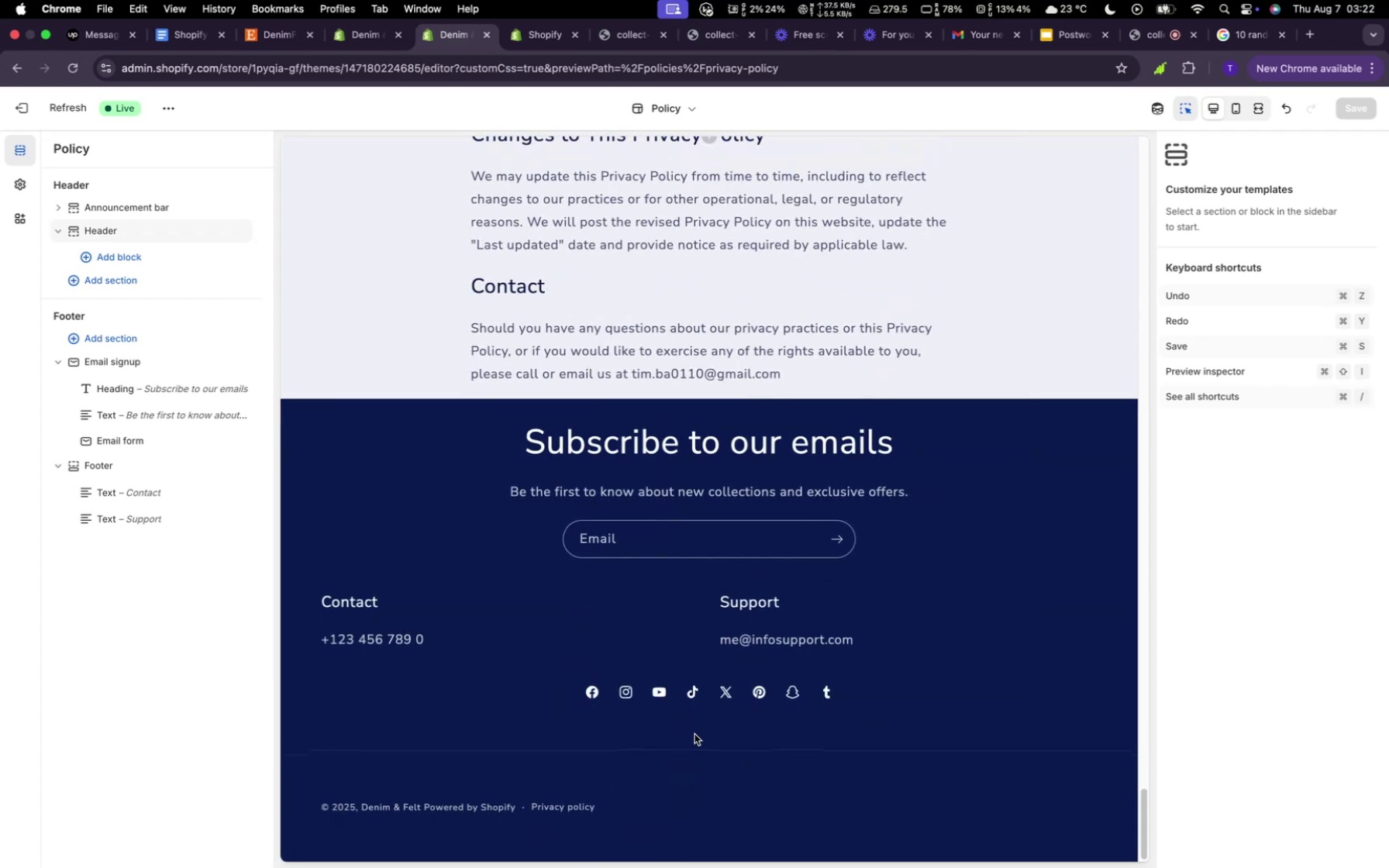 
scroll: coordinate [778, 637], scroll_direction: up, amount: 200.0
 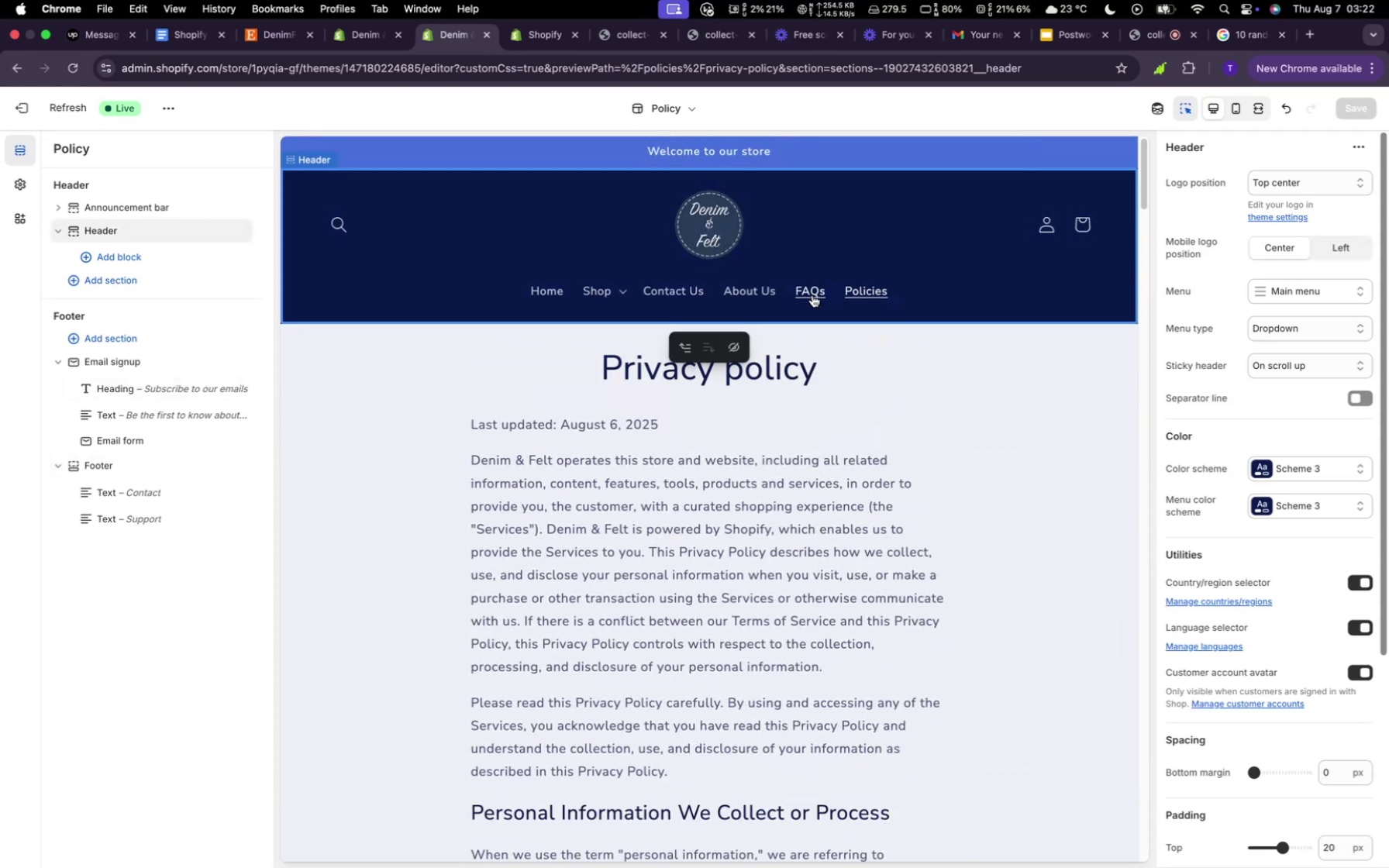 
left_click([812, 295])
 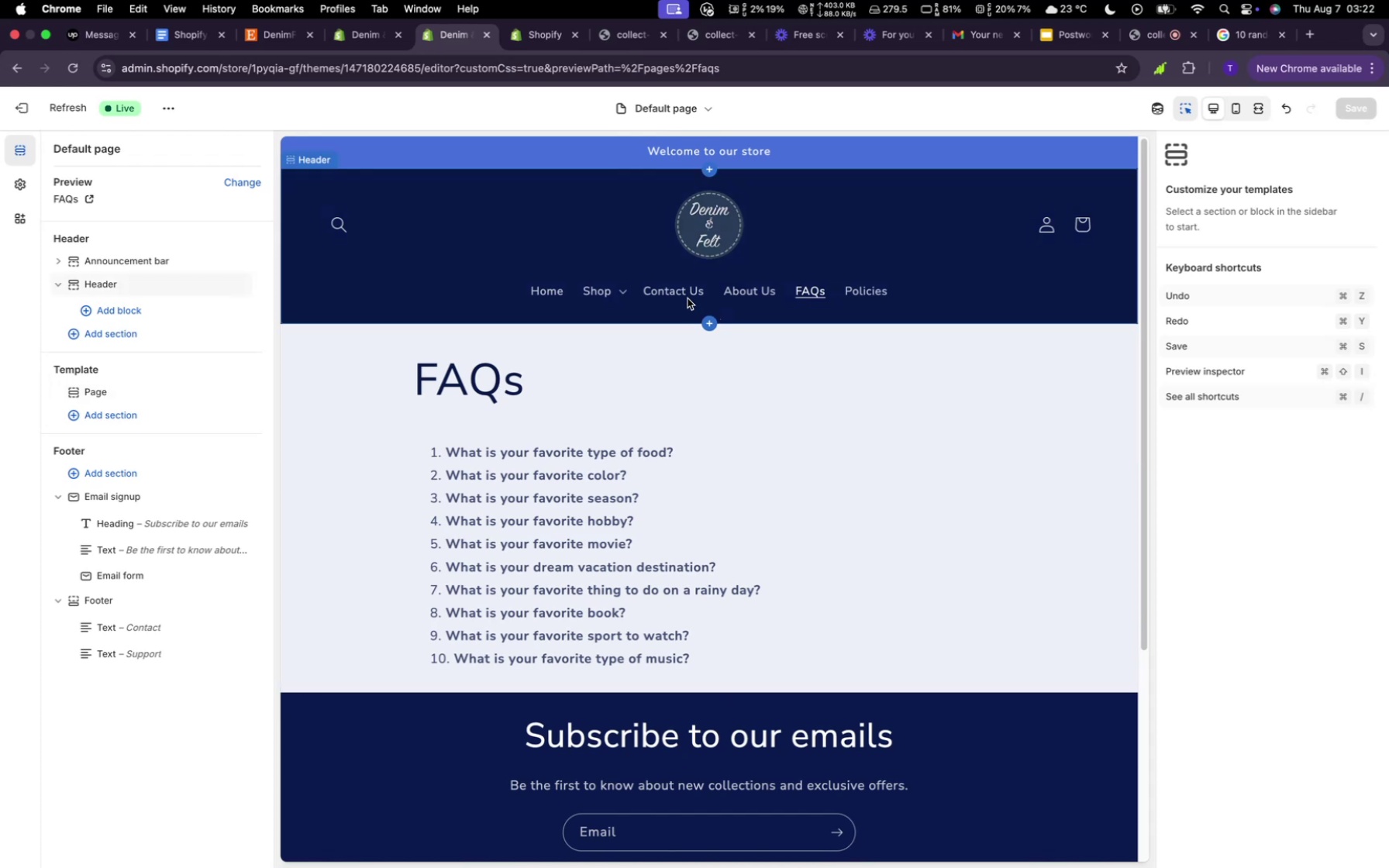 
left_click([753, 296])
 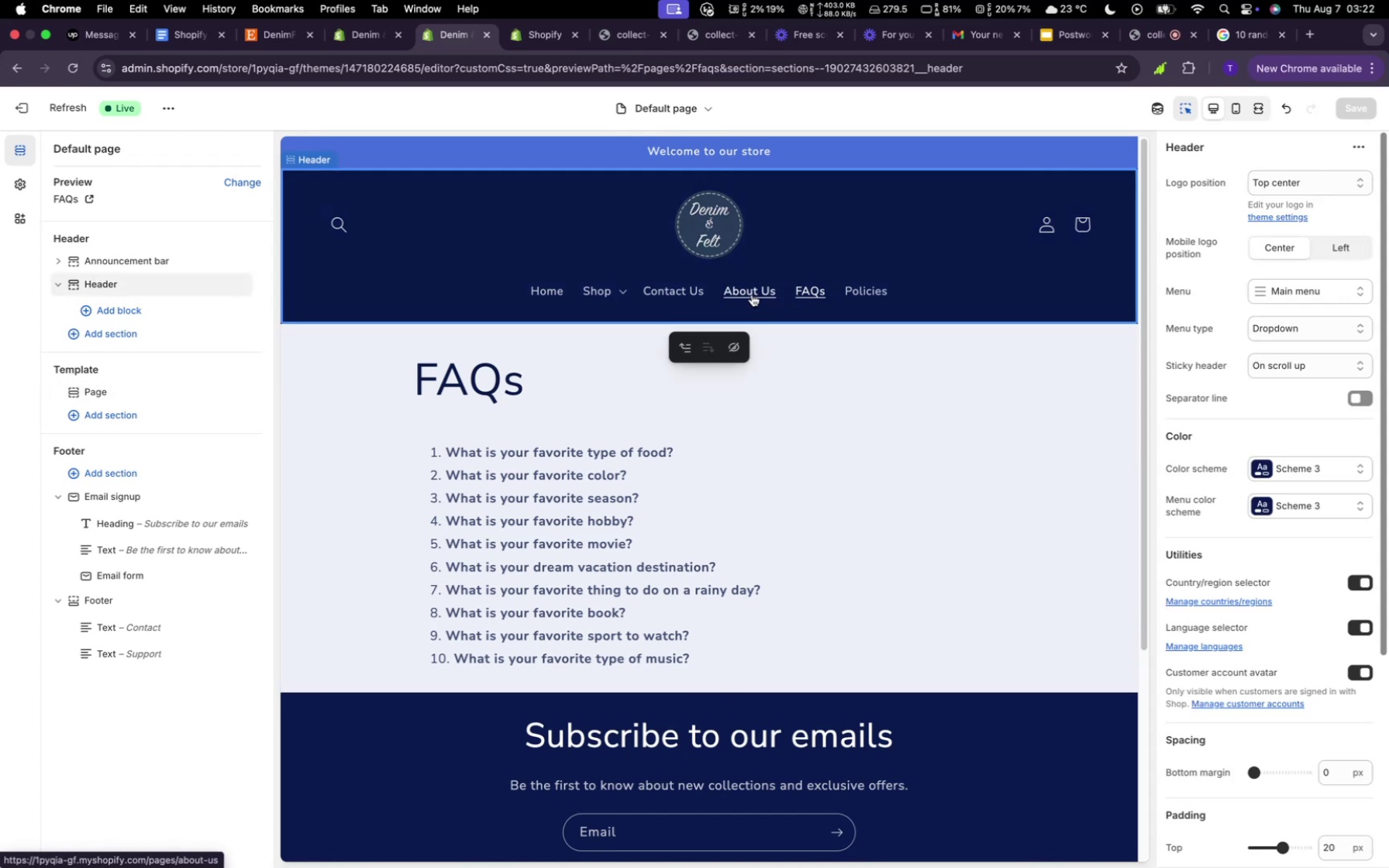 
left_click([752, 294])
 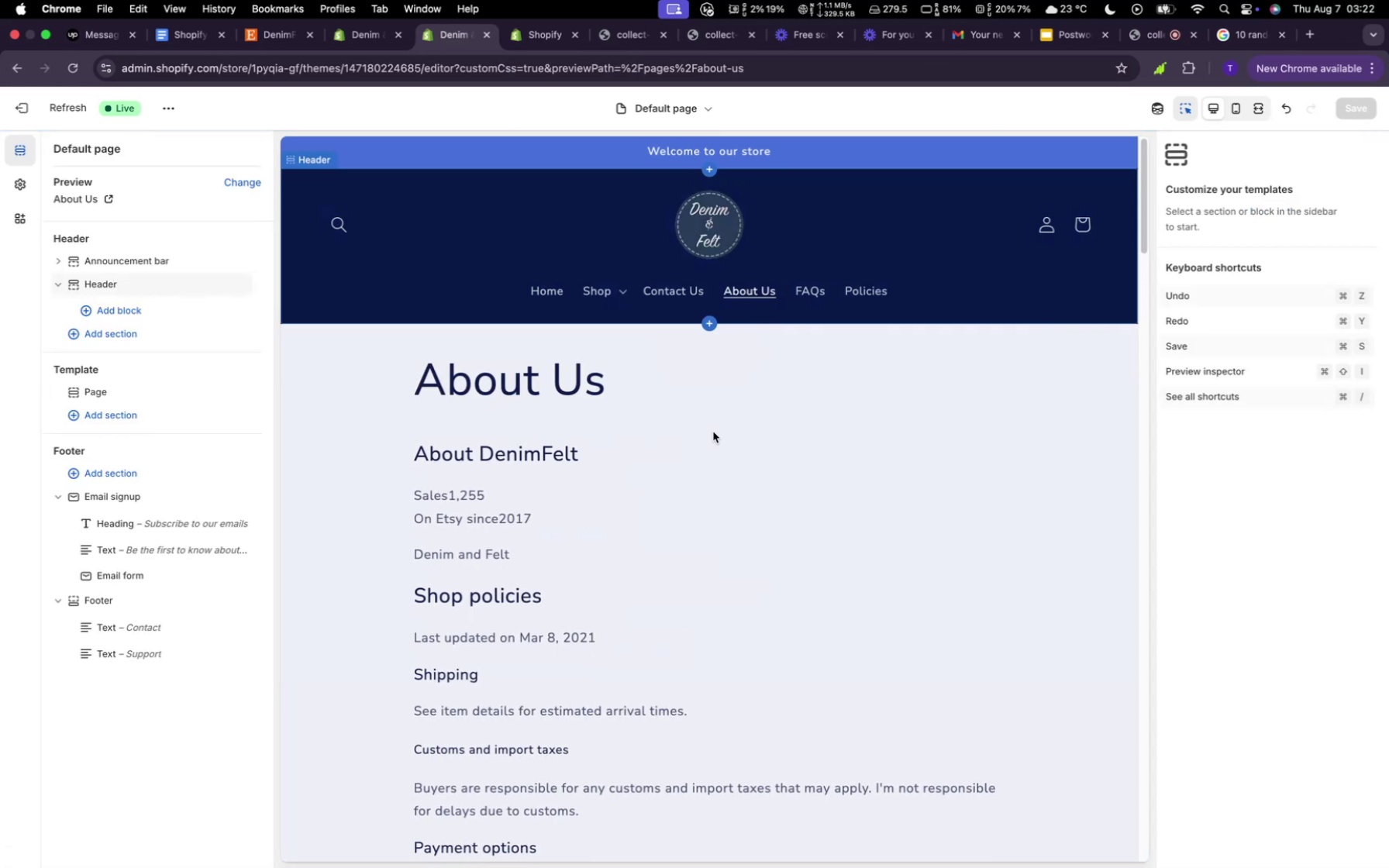 
scroll: coordinate [690, 496], scroll_direction: up, amount: 11.0
 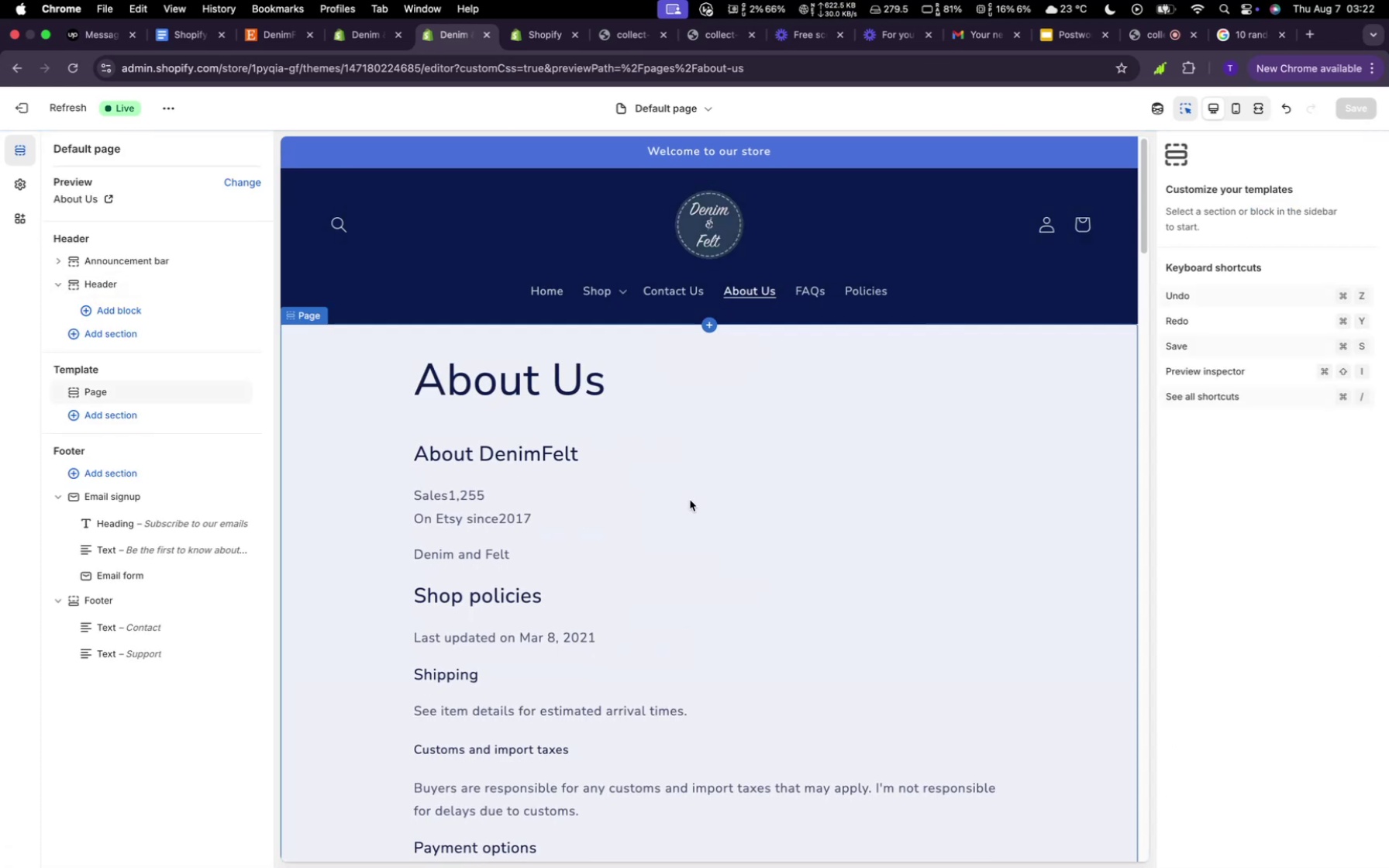 
scroll: coordinate [698, 504], scroll_direction: down, amount: 78.0
 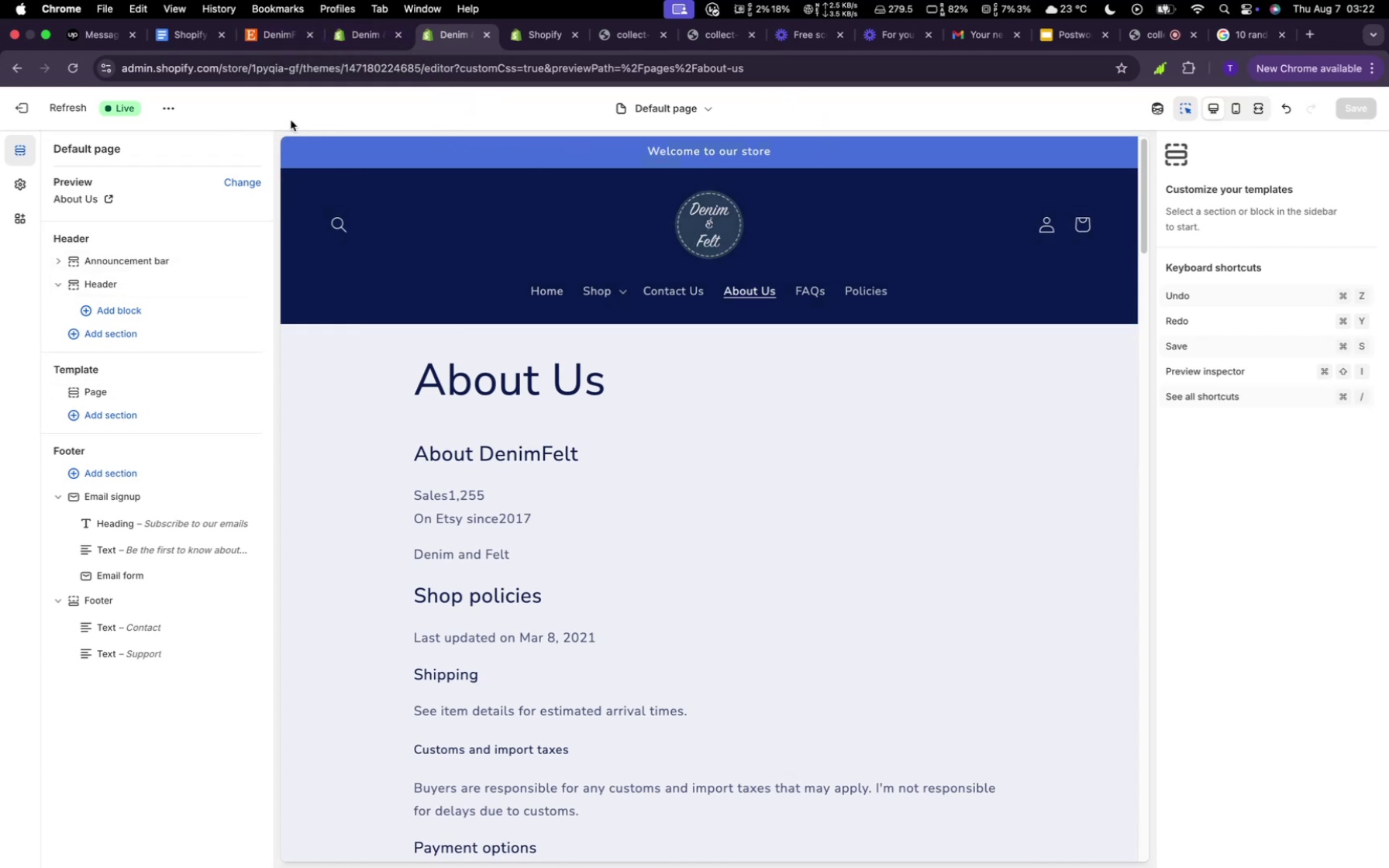 
left_click([164, 32])
 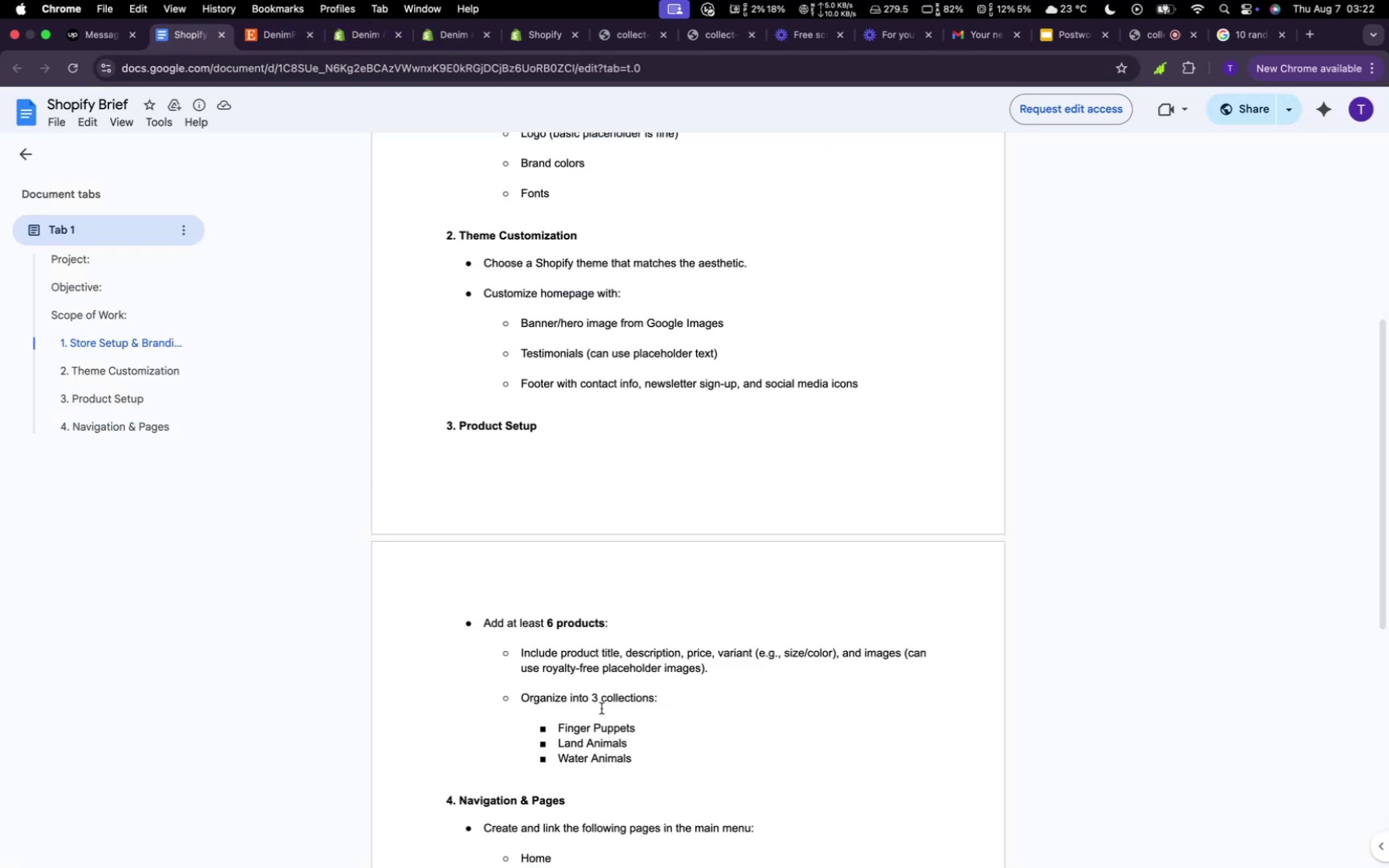 
scroll: coordinate [559, 381], scroll_direction: down, amount: 36.0
 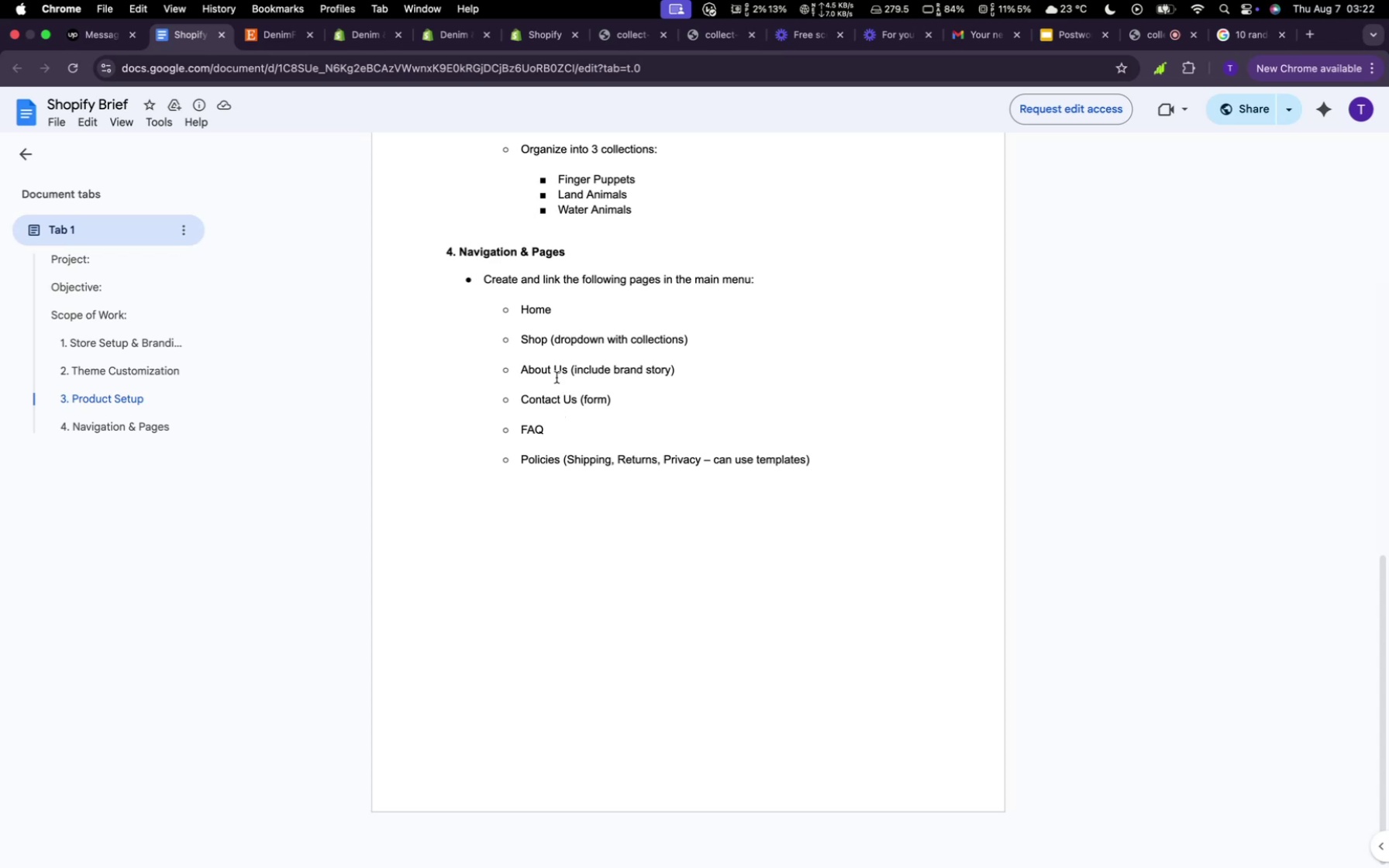 
scroll: coordinate [560, 374], scroll_direction: up, amount: 39.0
 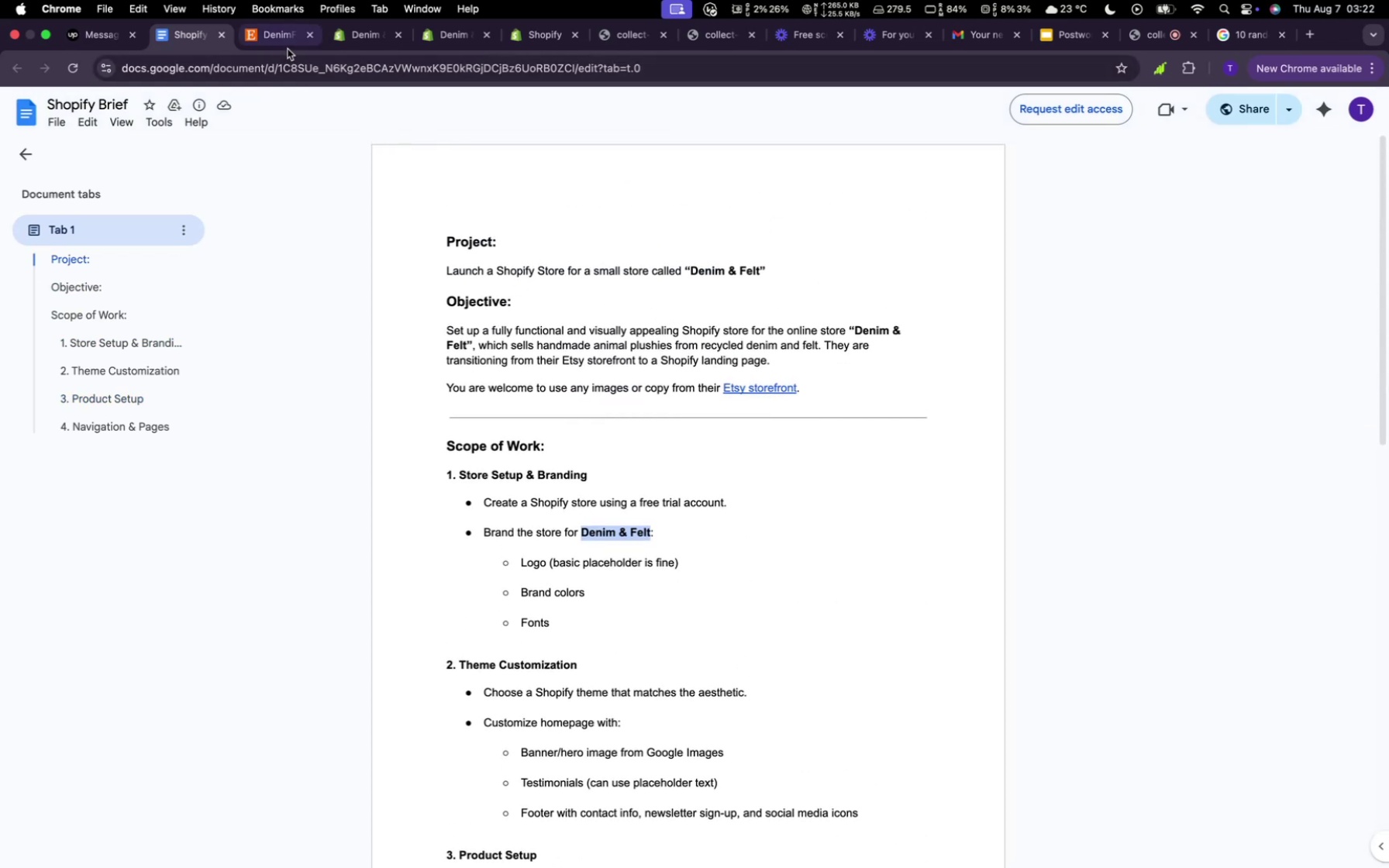 
left_click([283, 43])
 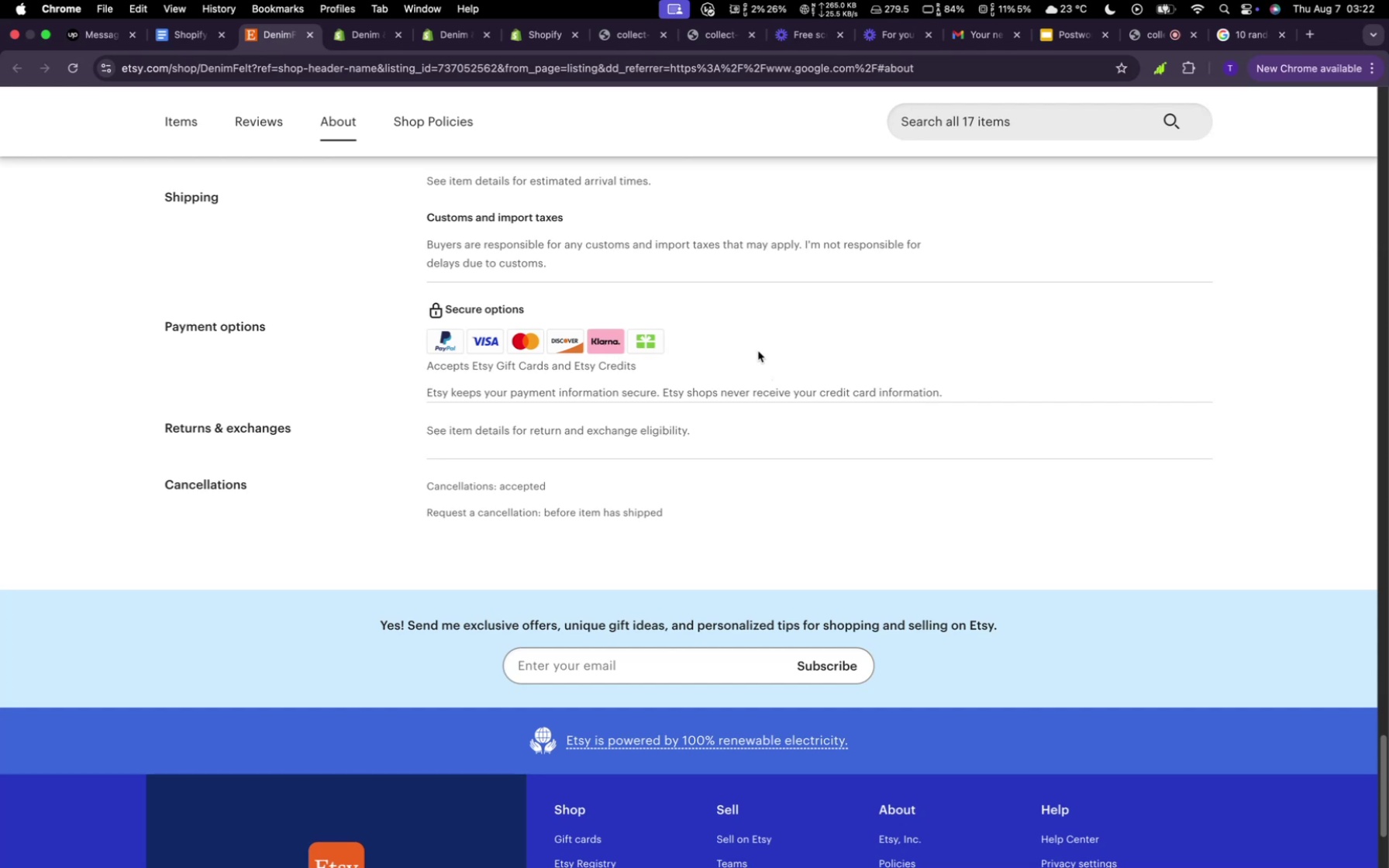 
scroll: coordinate [633, 377], scroll_direction: up, amount: 129.0
 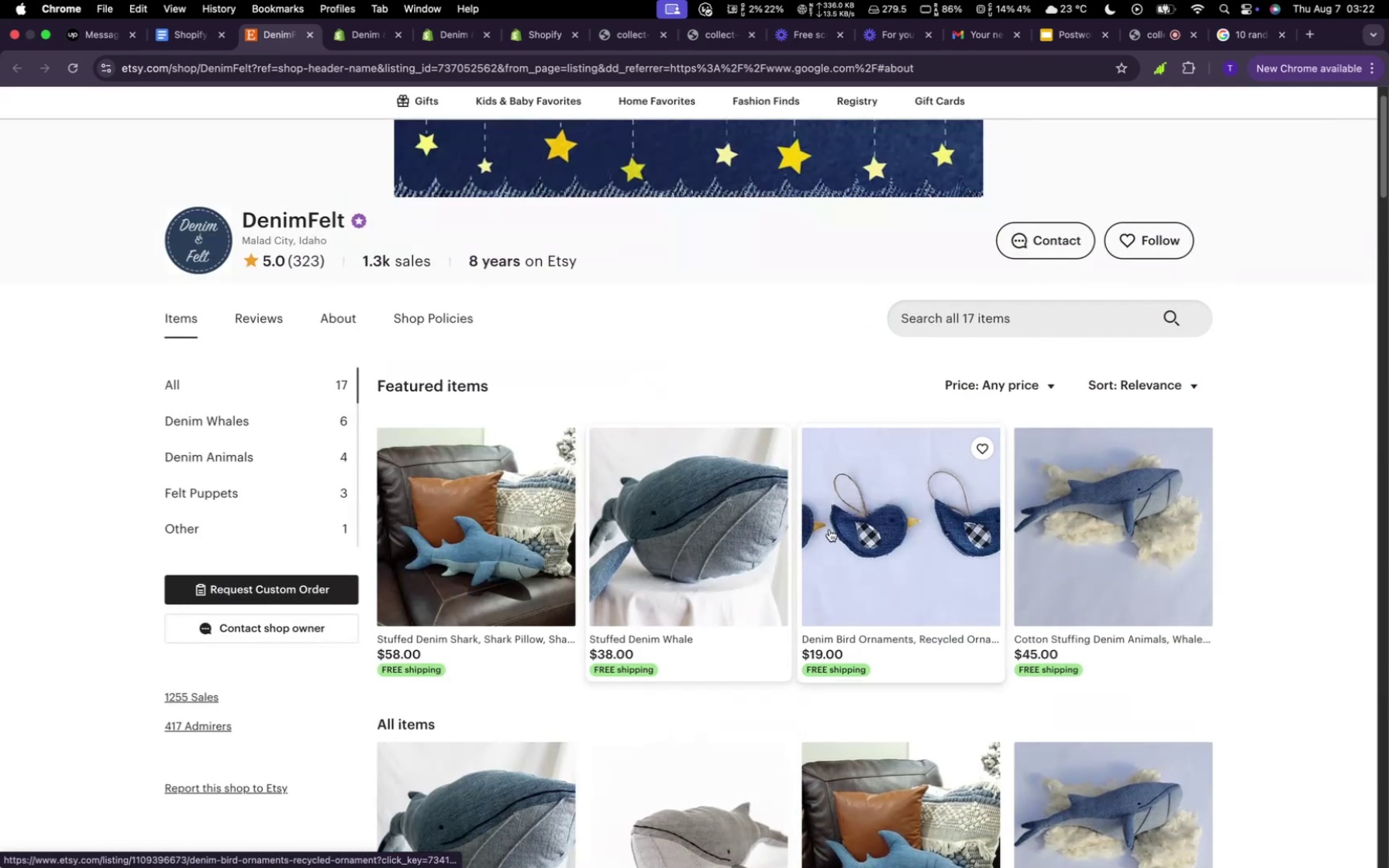 
scroll: coordinate [843, 535], scroll_direction: down, amount: 3.0
 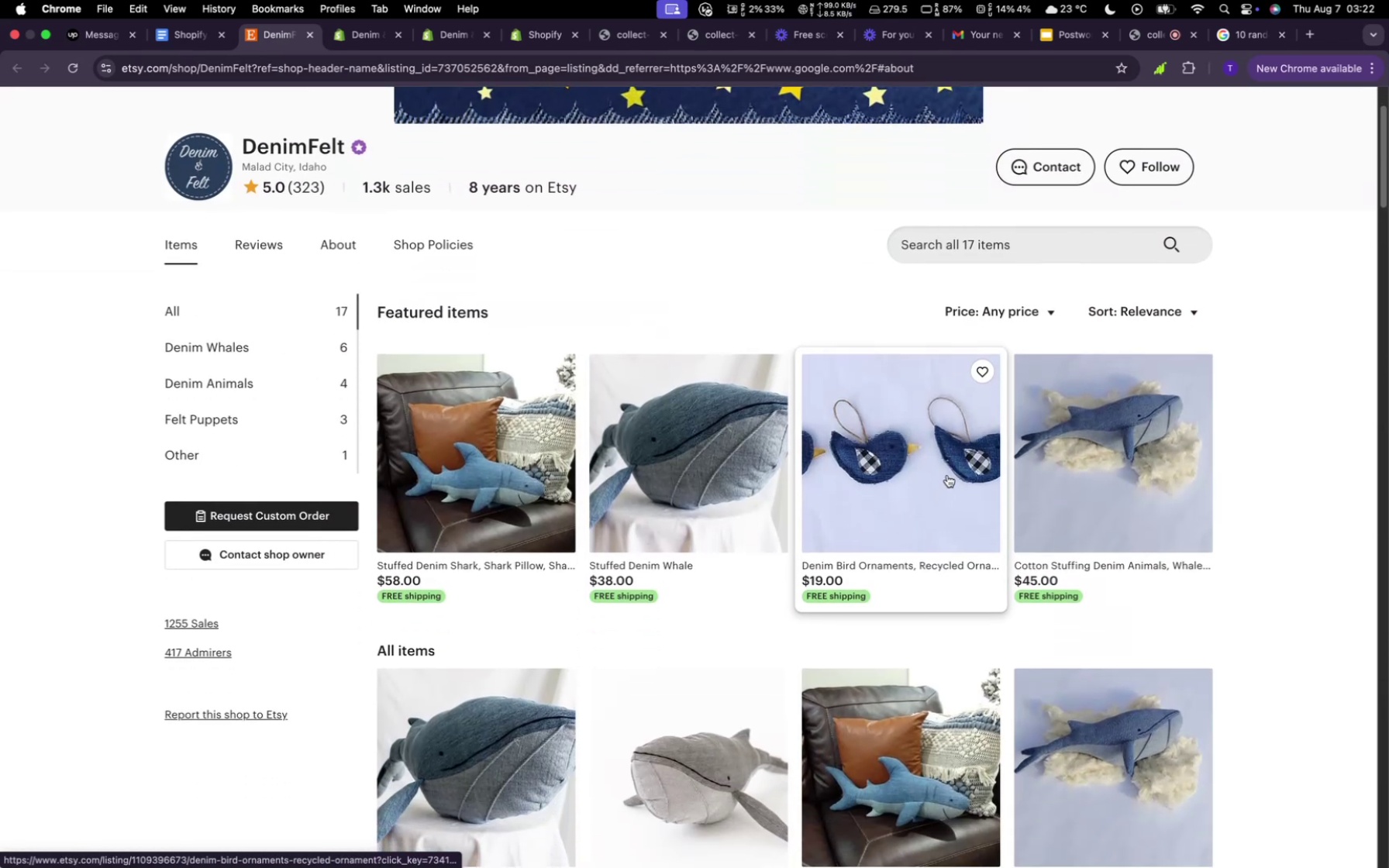 
right_click([947, 475])
 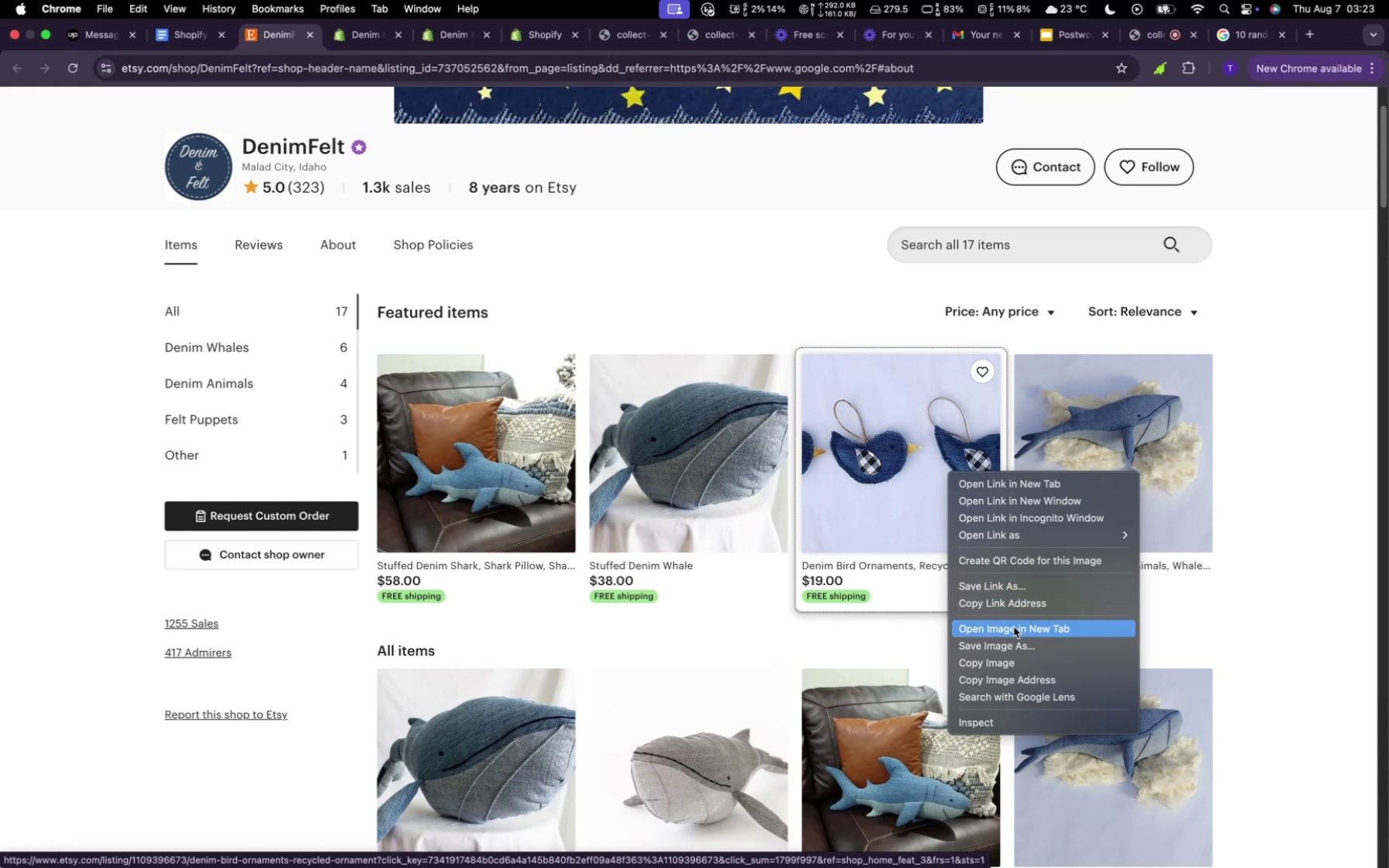 
left_click([1016, 642])
 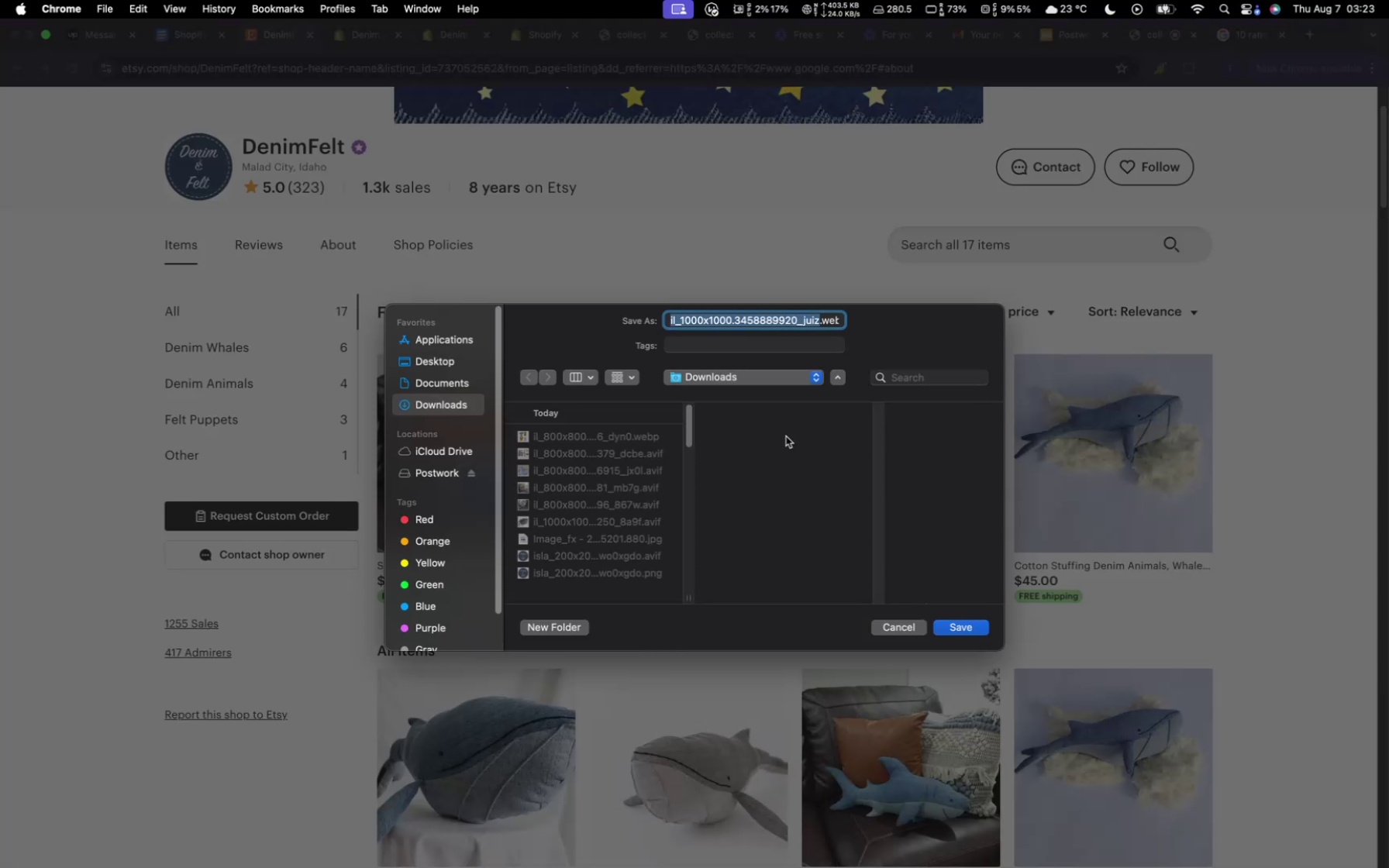 
left_click([962, 629])
 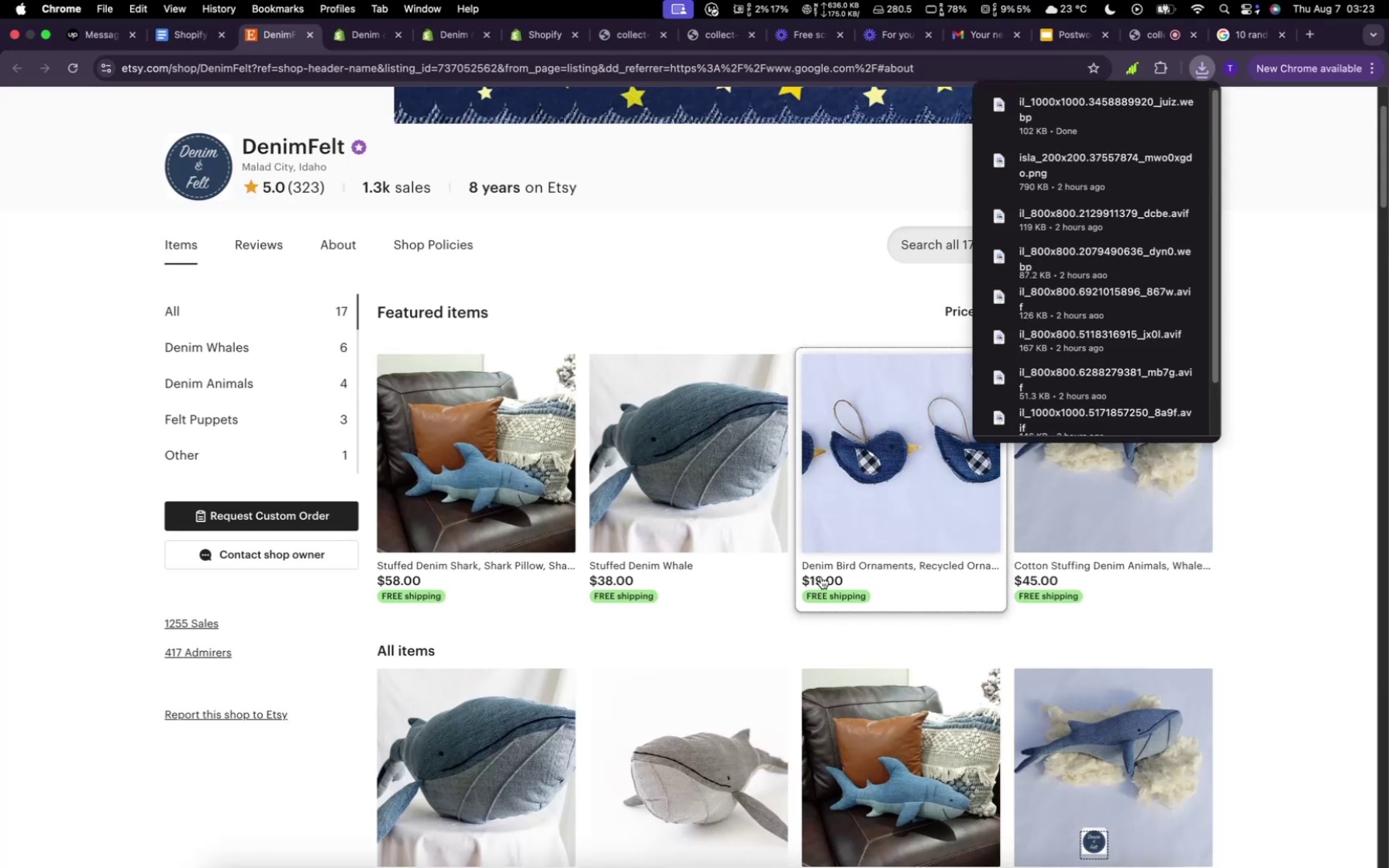 
scroll: coordinate [821, 577], scroll_direction: up, amount: 10.0
 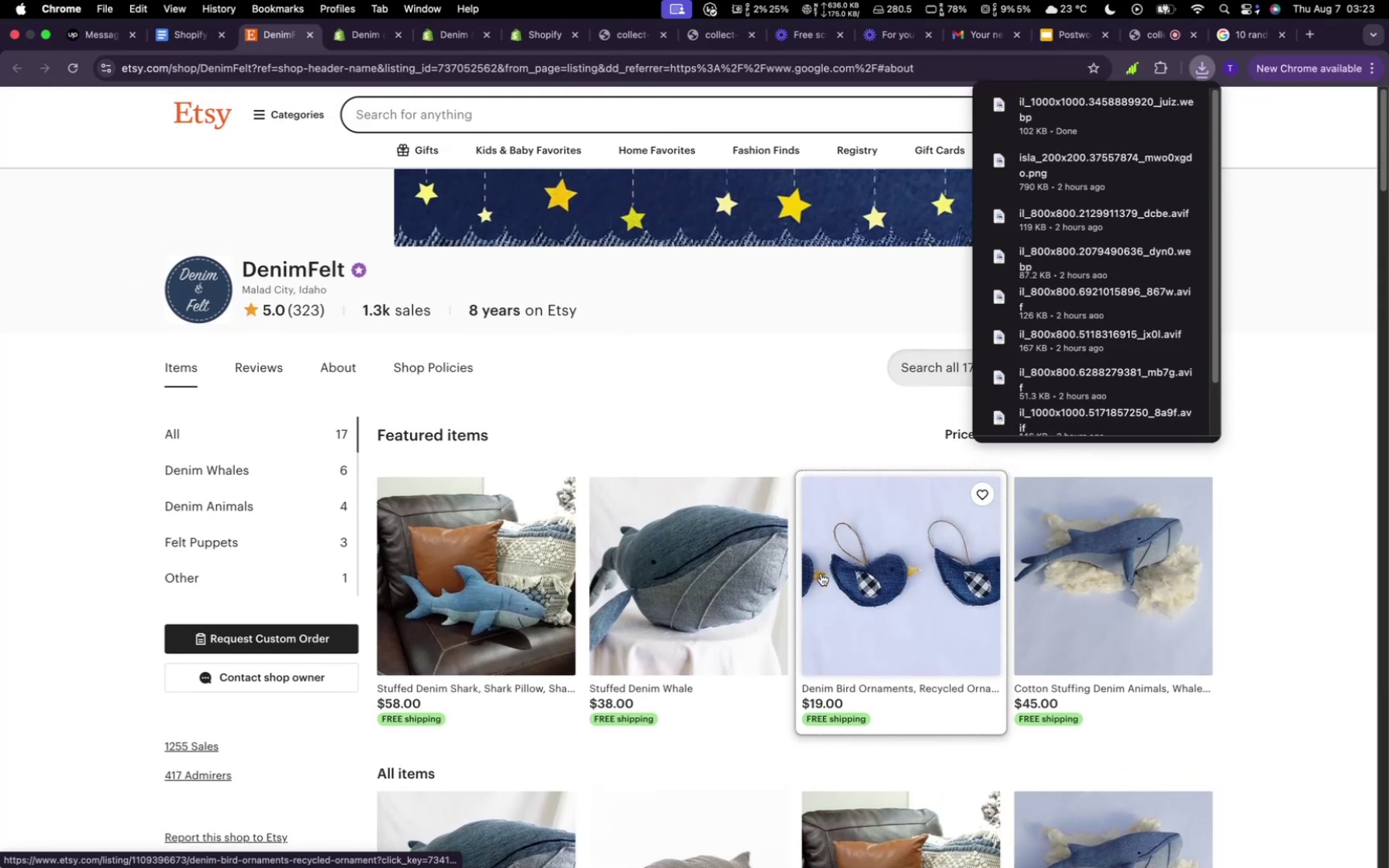 
scroll: coordinate [817, 553], scroll_direction: down, amount: 47.0
 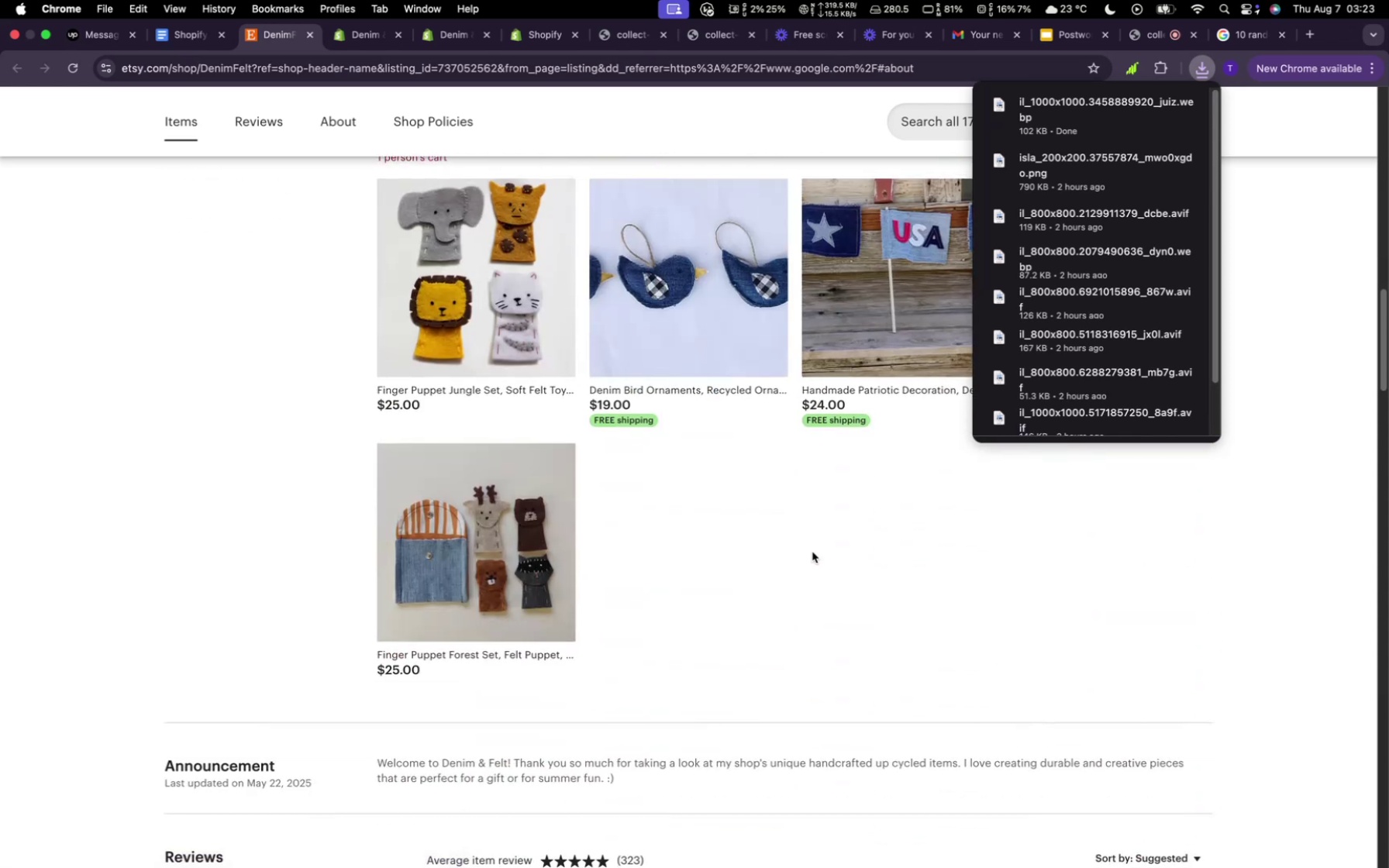 
scroll: coordinate [812, 551], scroll_direction: up, amount: 5.0
 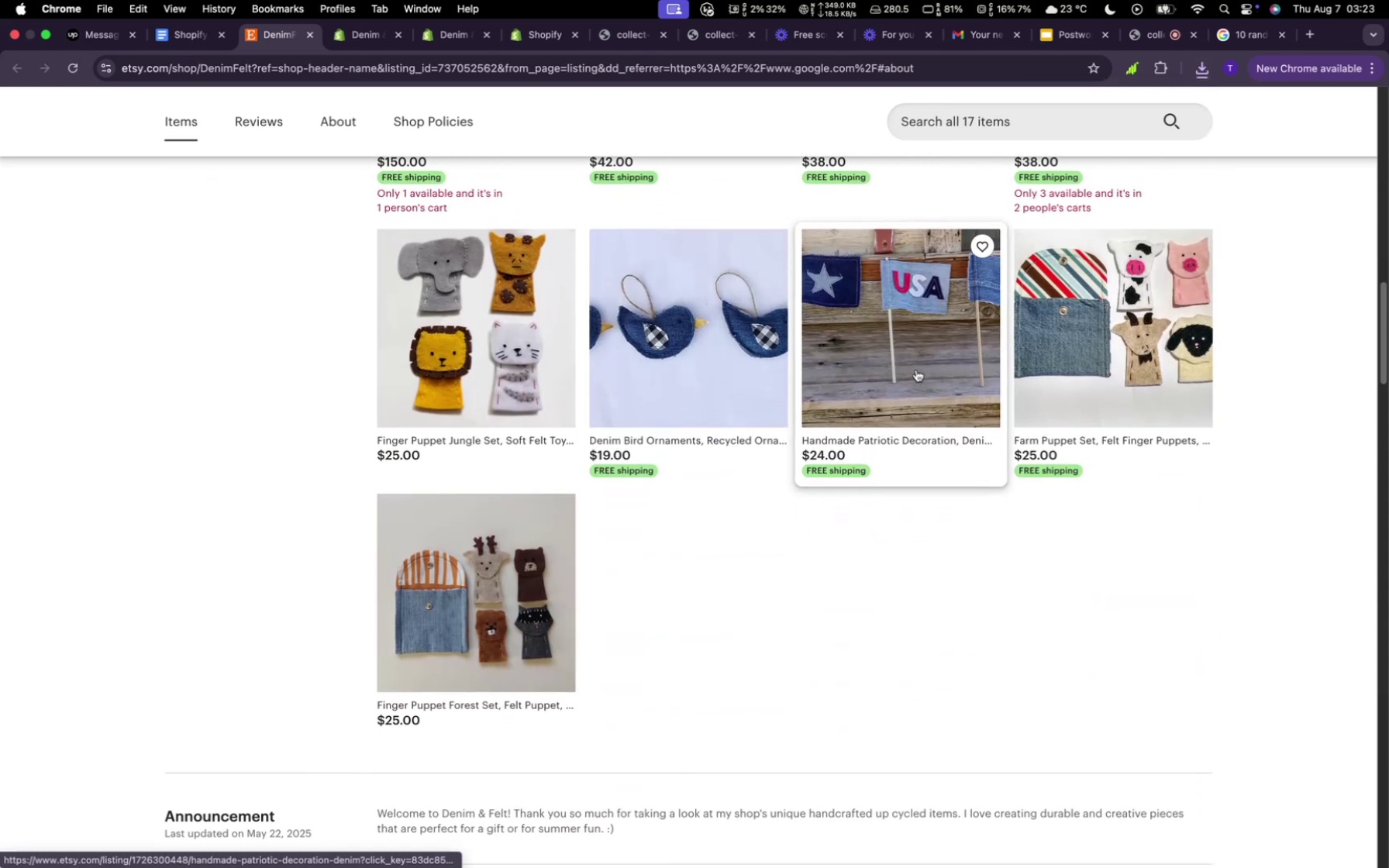 
right_click([916, 370])
 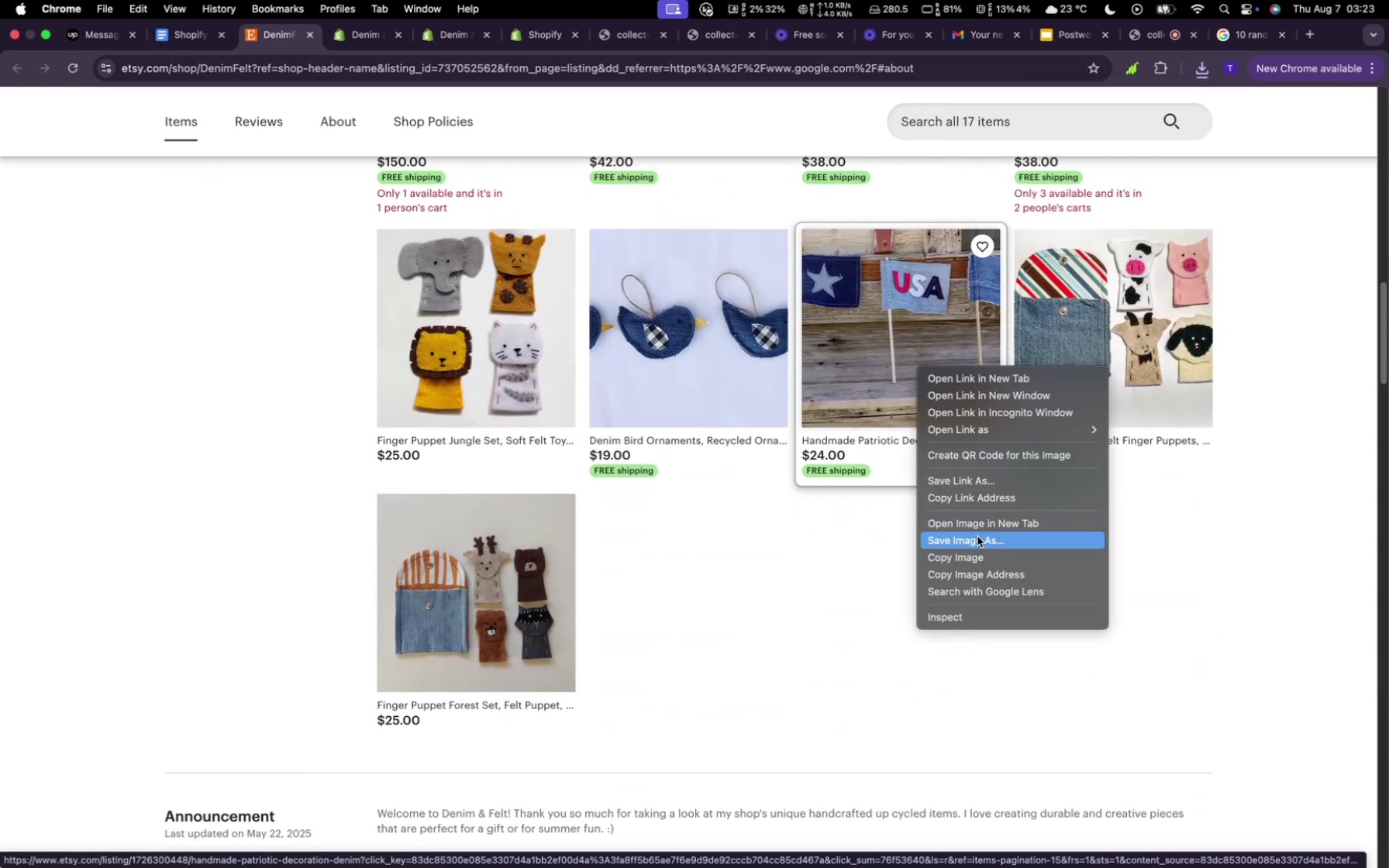 
left_click([977, 536])
 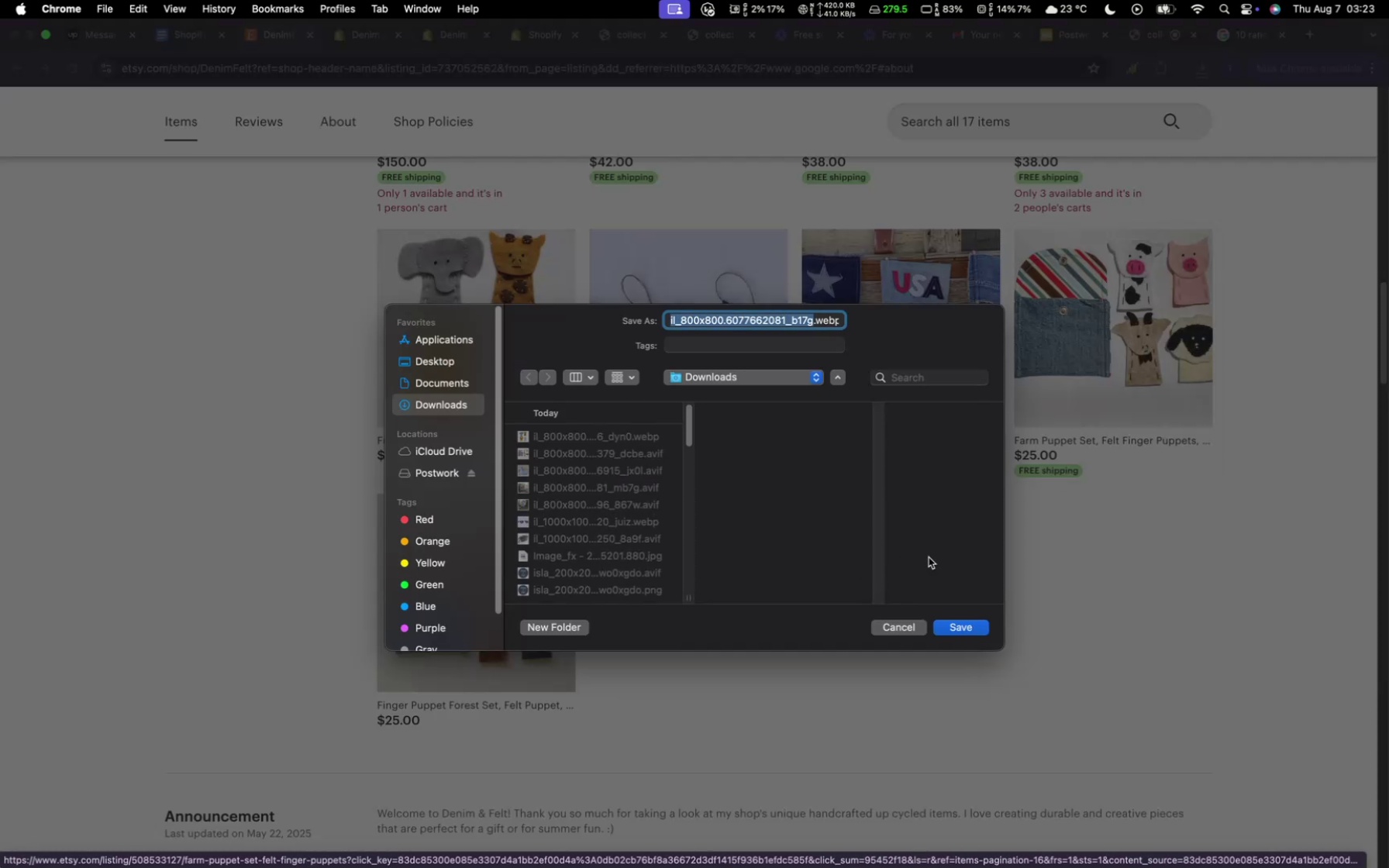 
left_click_drag(start_coordinate=[960, 633], to_coordinate=[958, 629])
 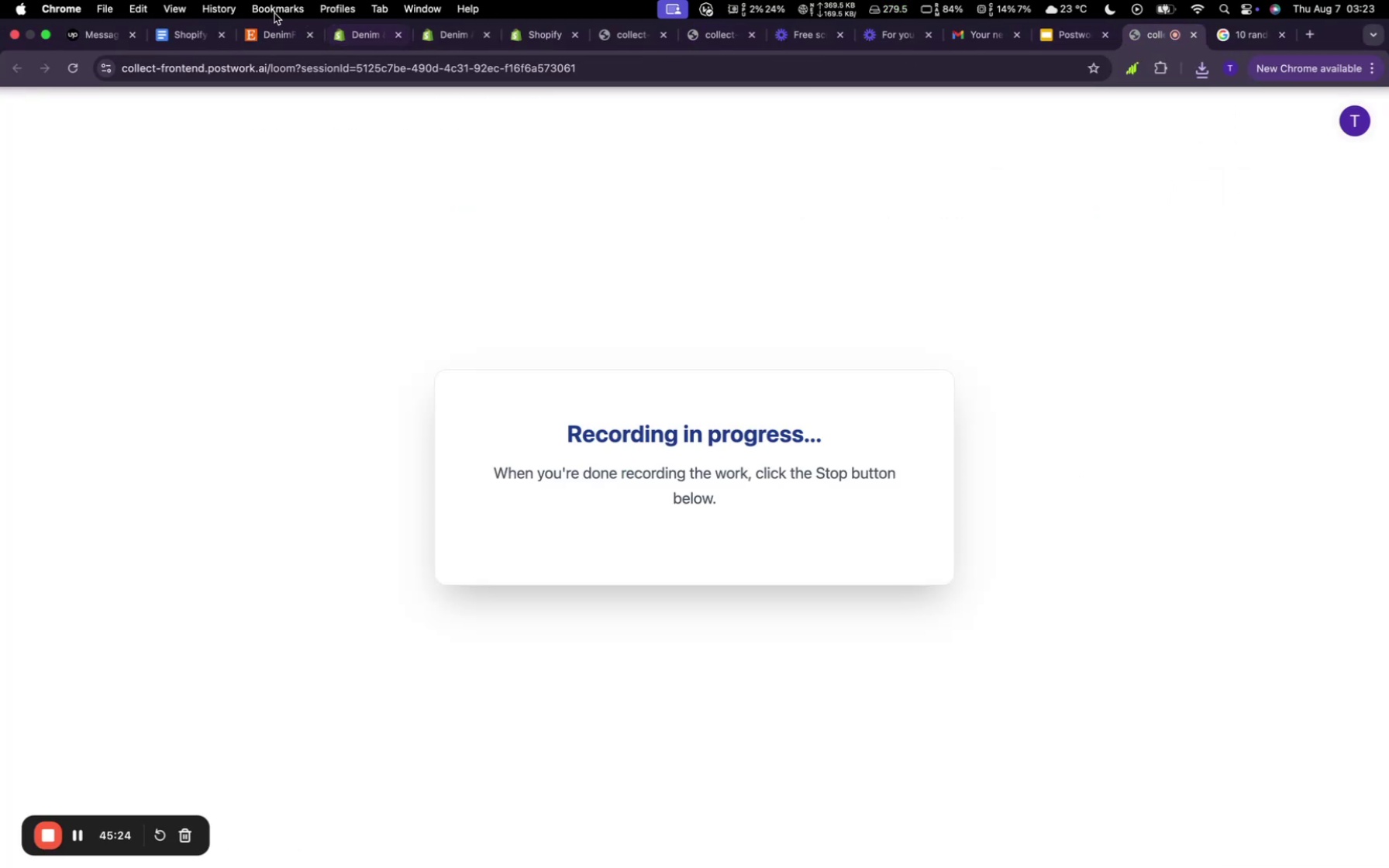 
left_click([369, 44])
 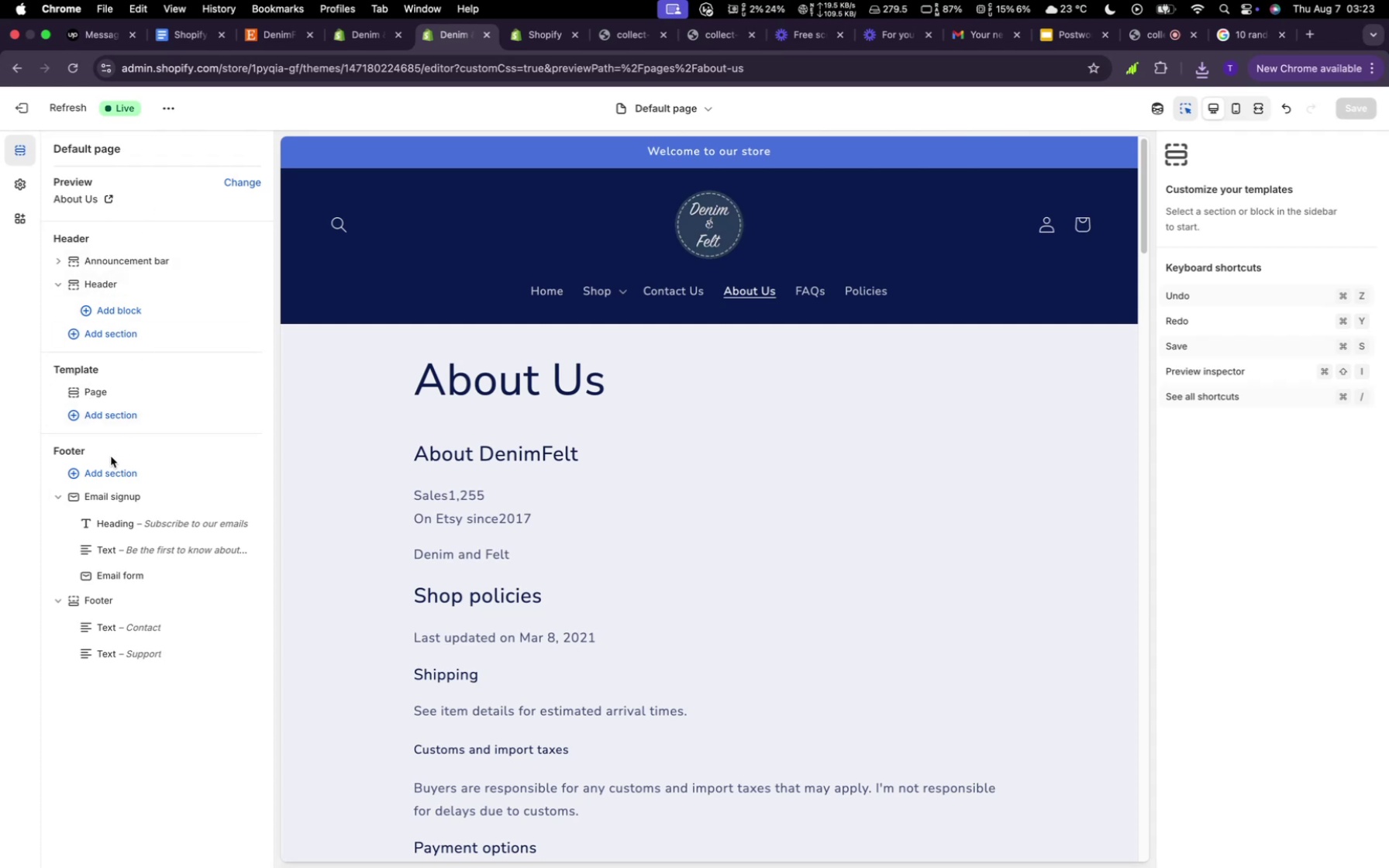 
wait(21.41)
 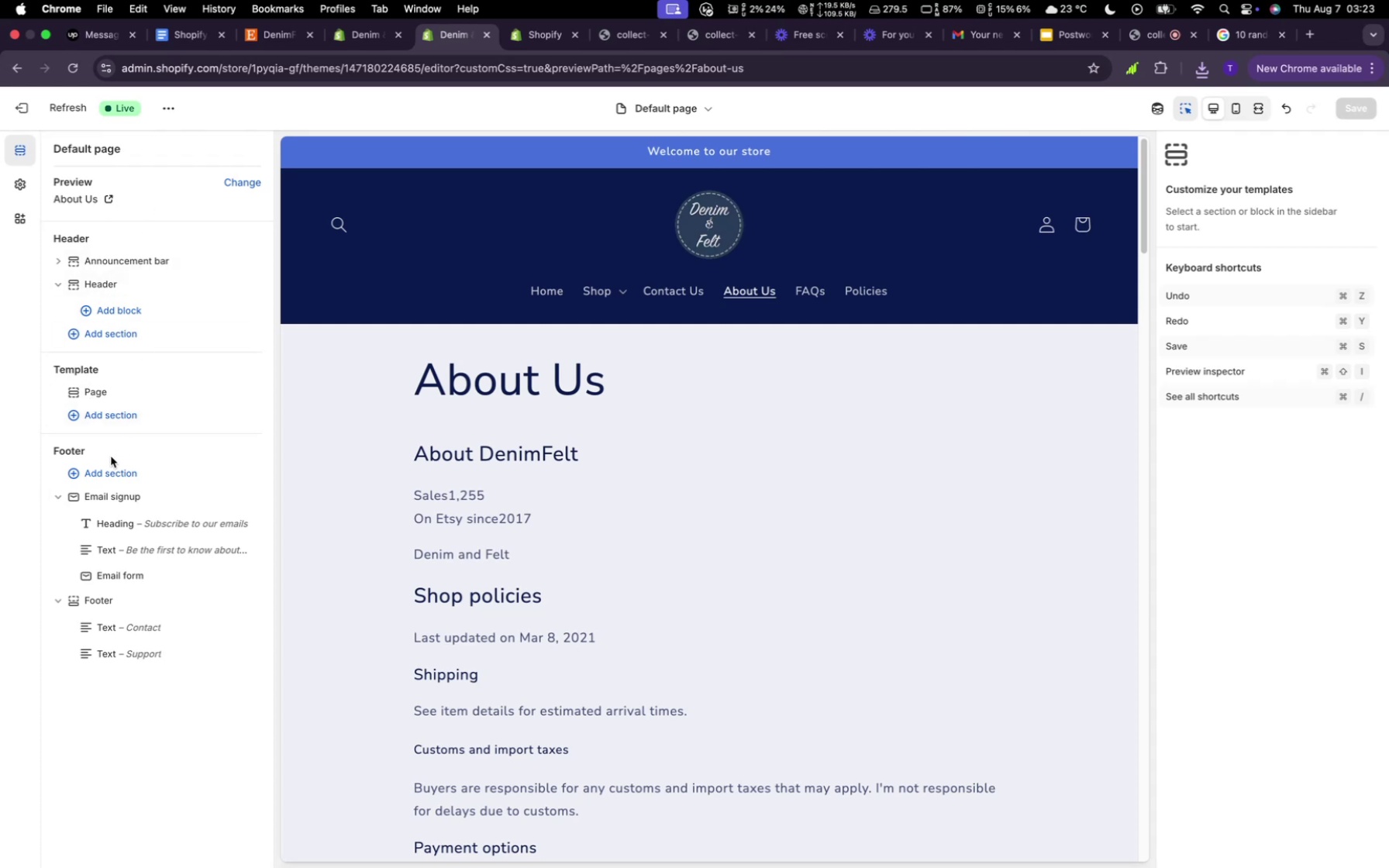 
left_click([546, 43])
 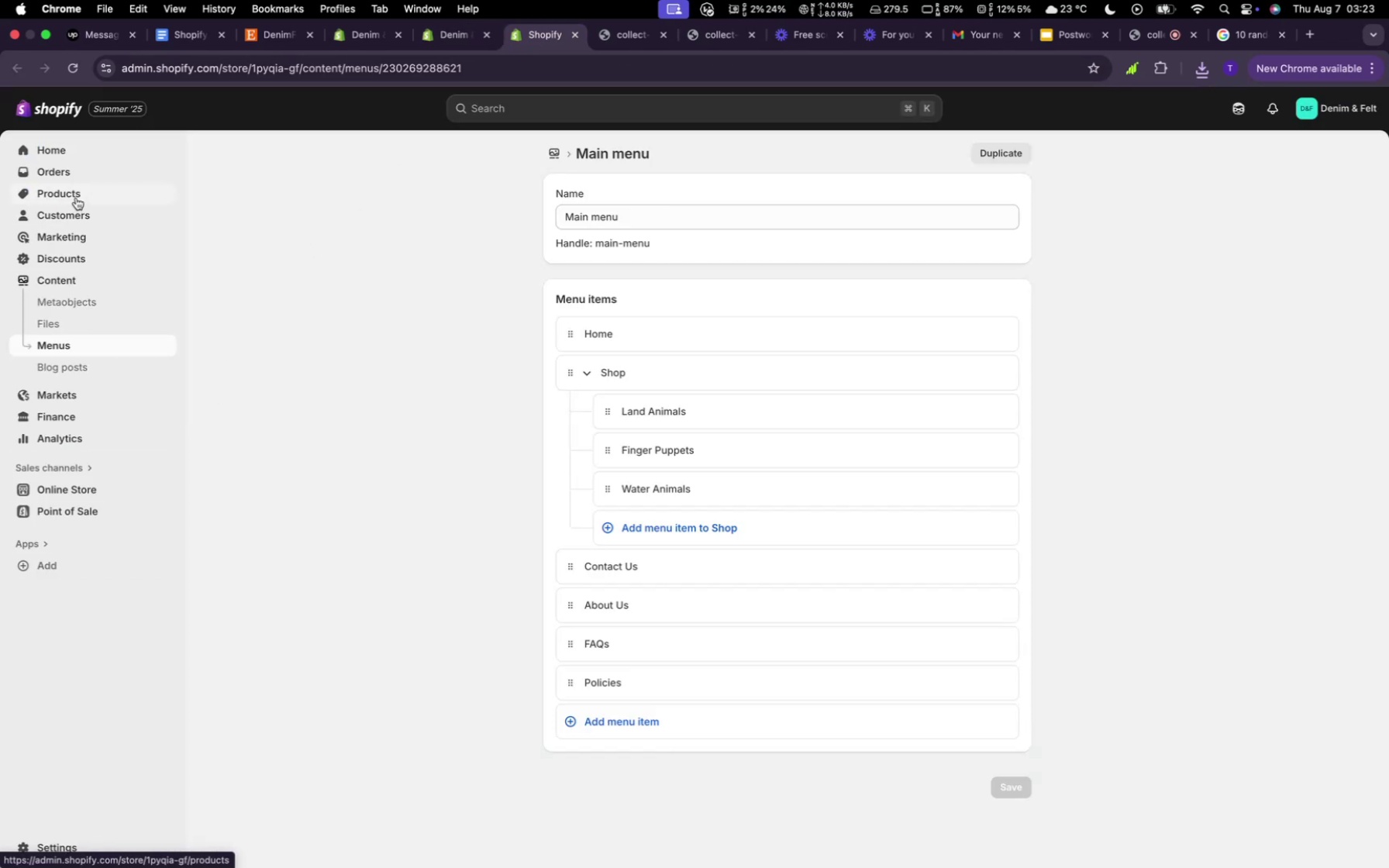 
left_click([71, 193])
 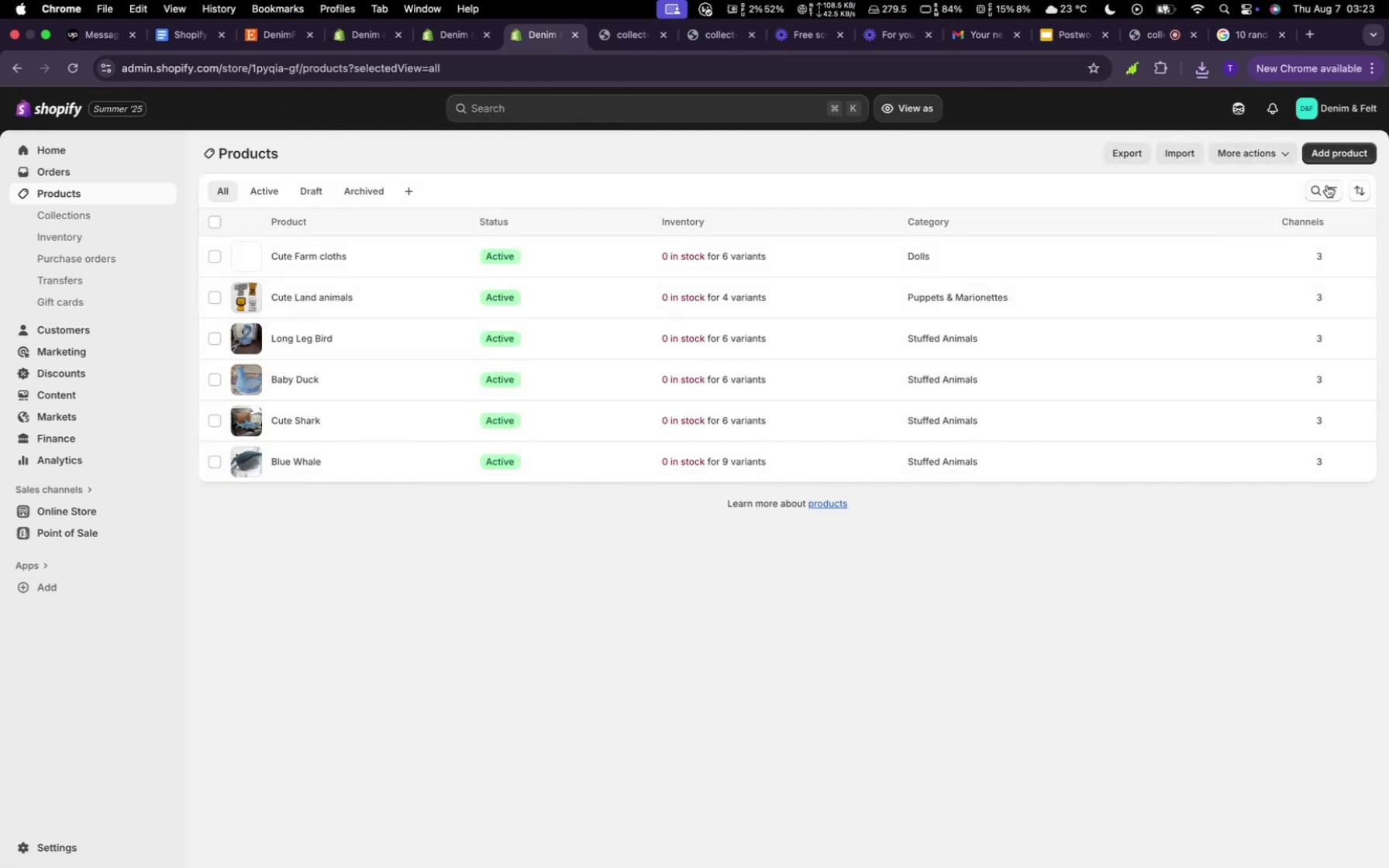 
wait(5.99)
 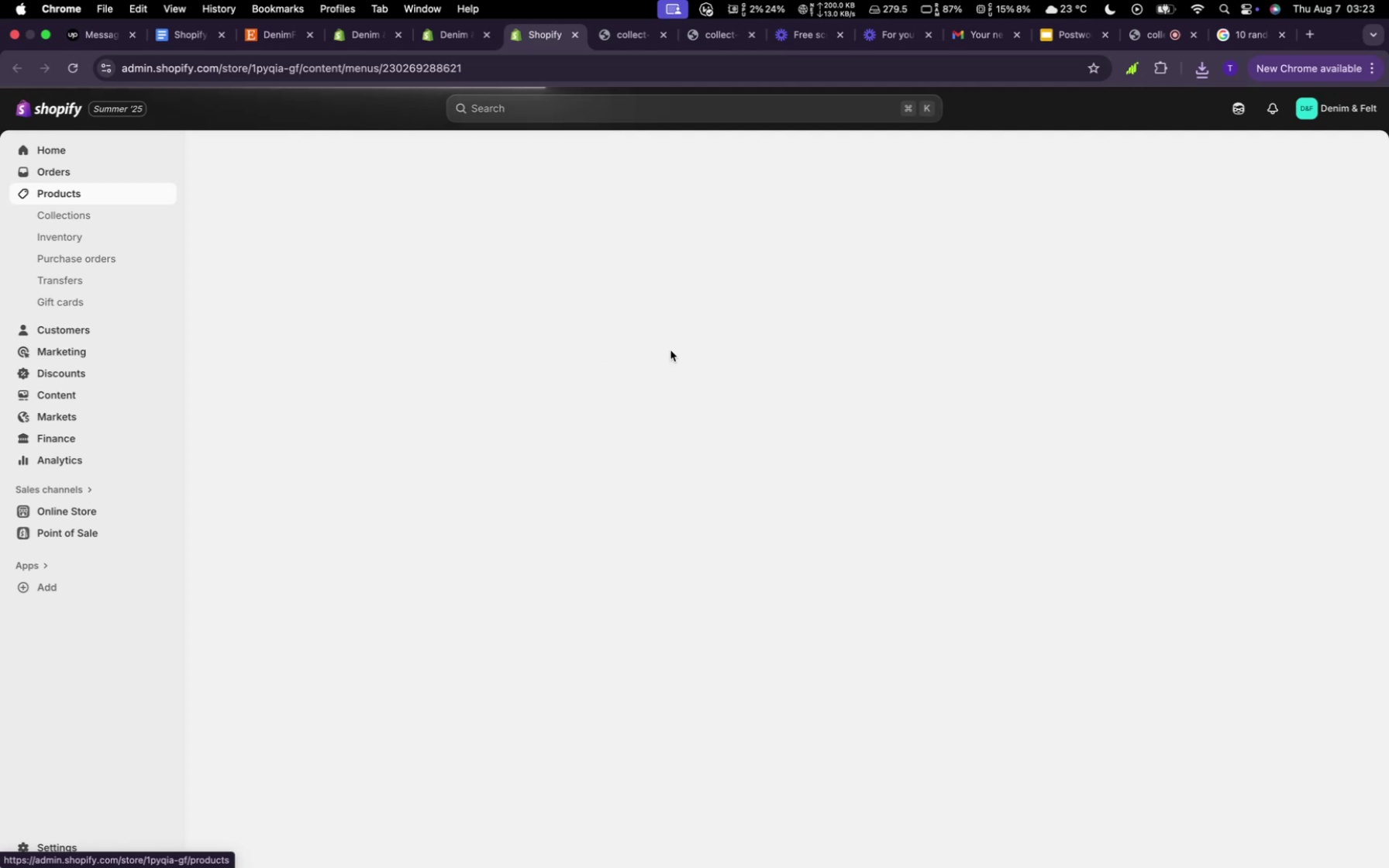 
left_click([1327, 146])
 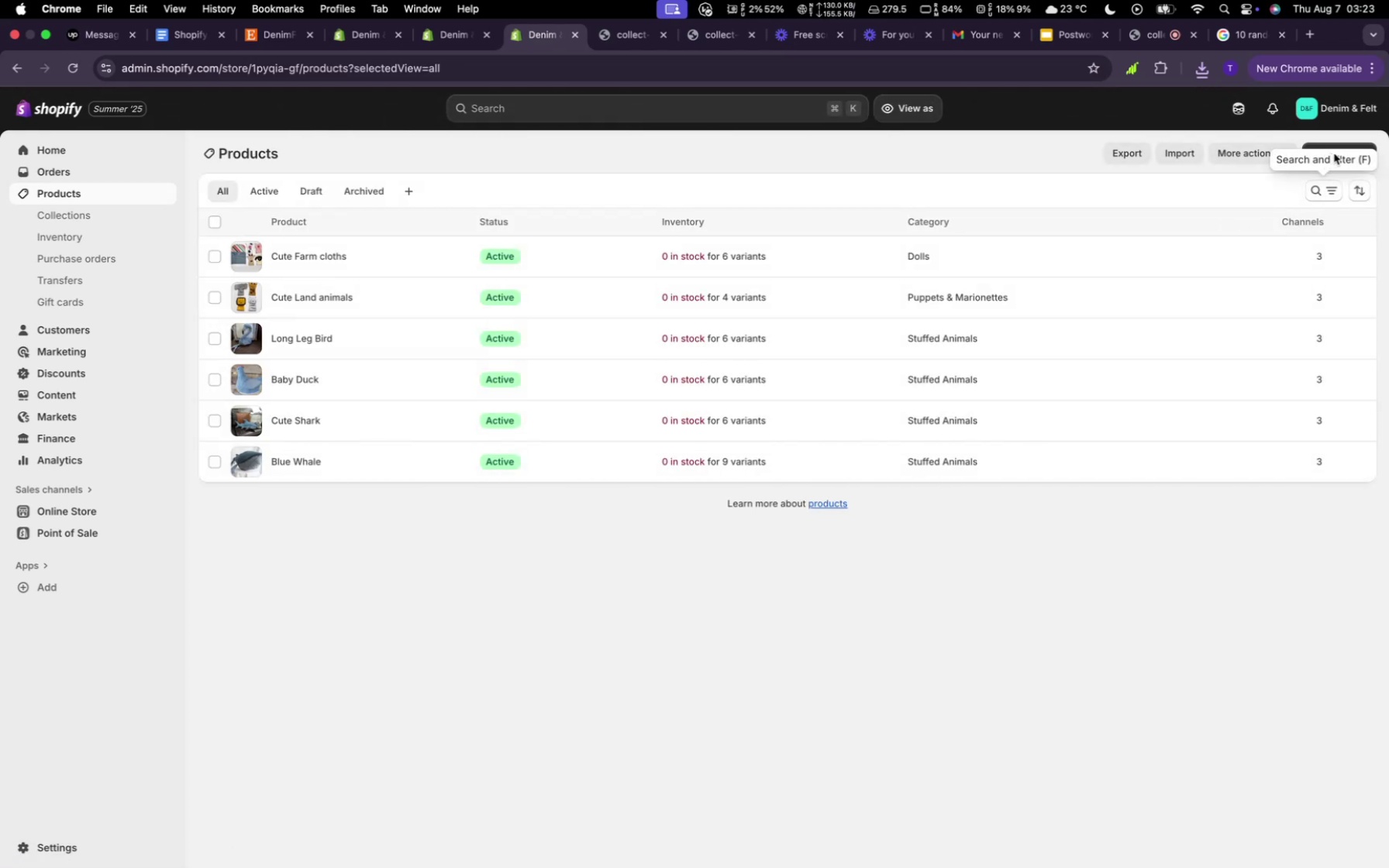 
left_click([1334, 153])
 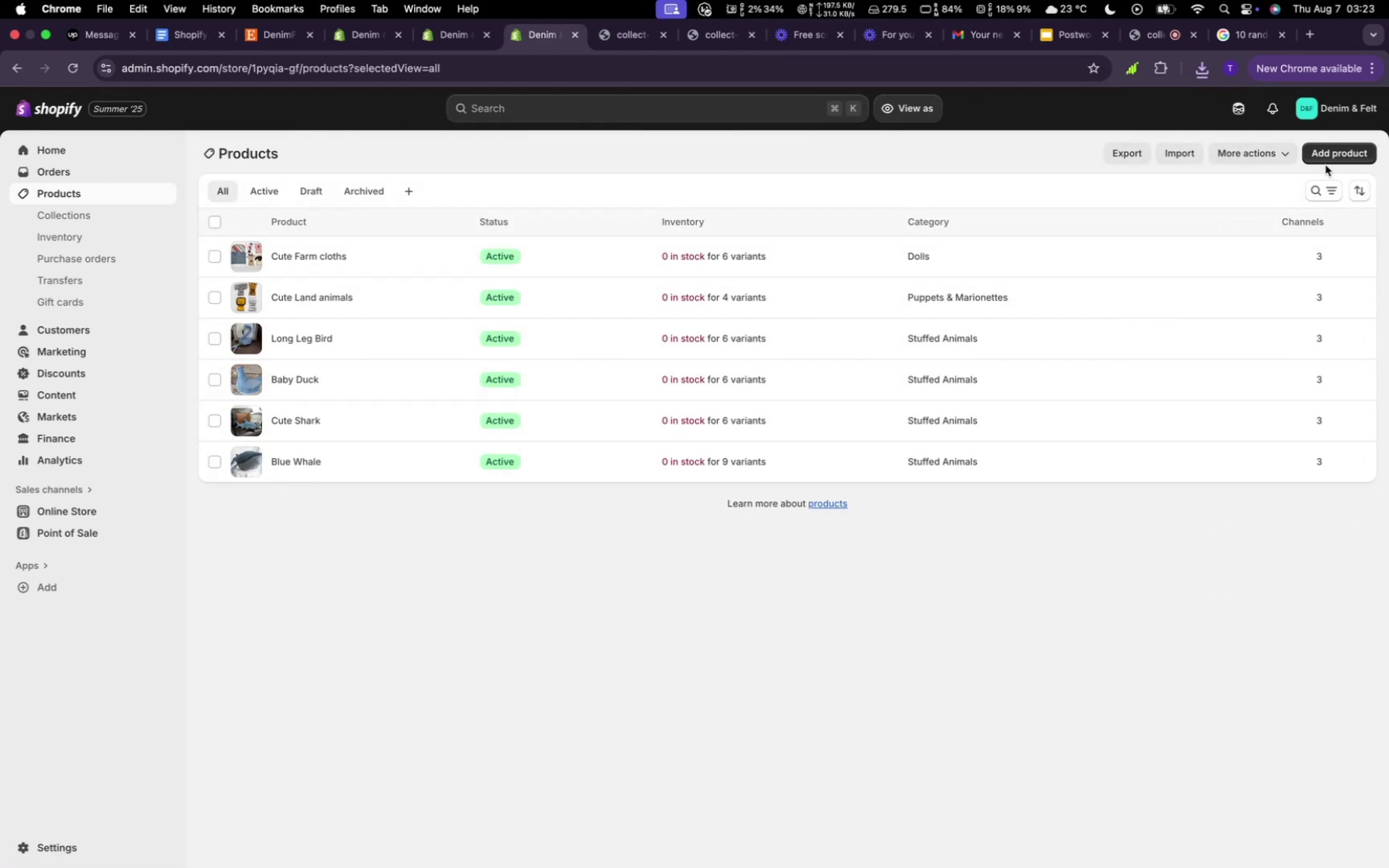 
left_click([1325, 160])
 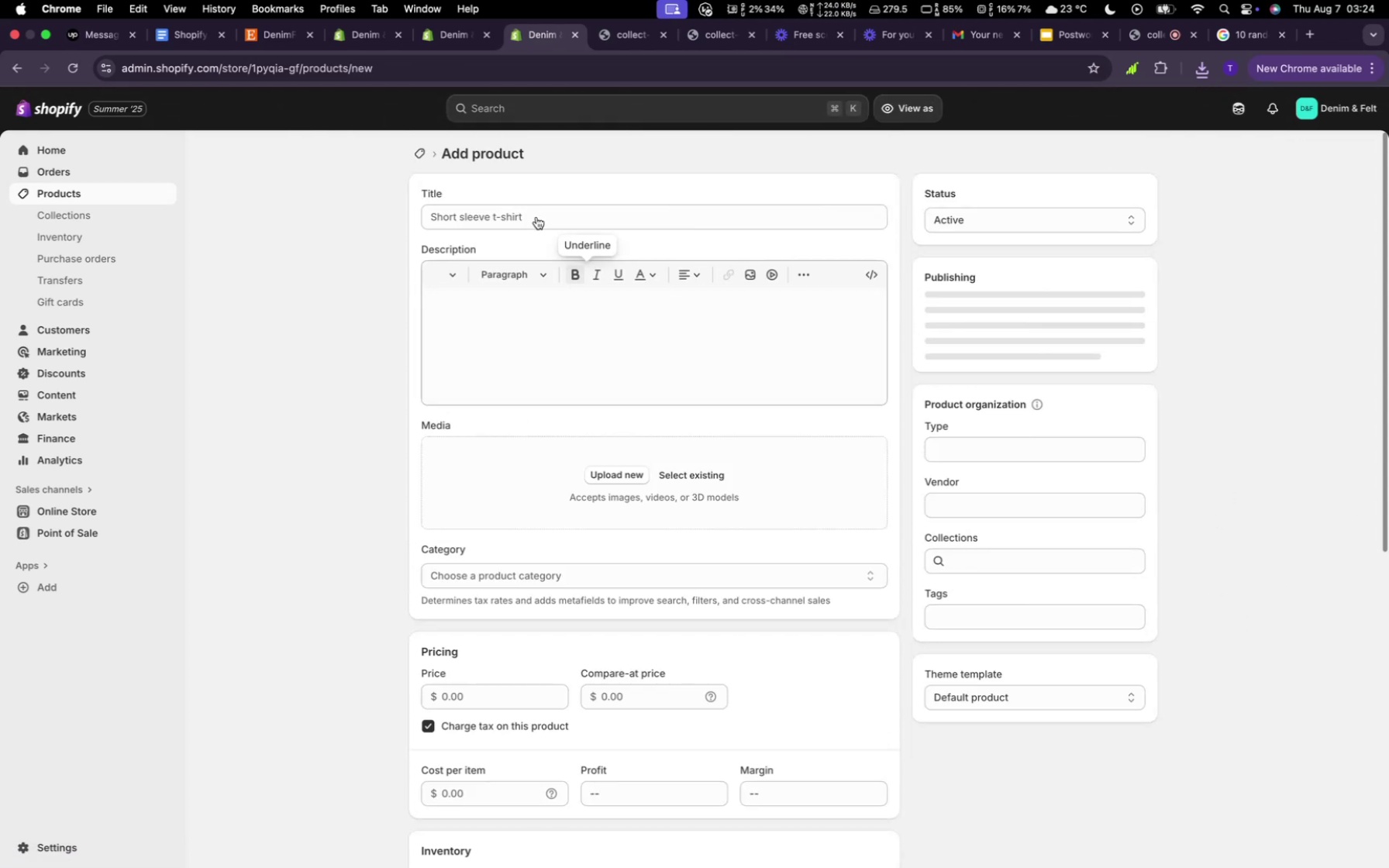 
left_click([535, 215])
 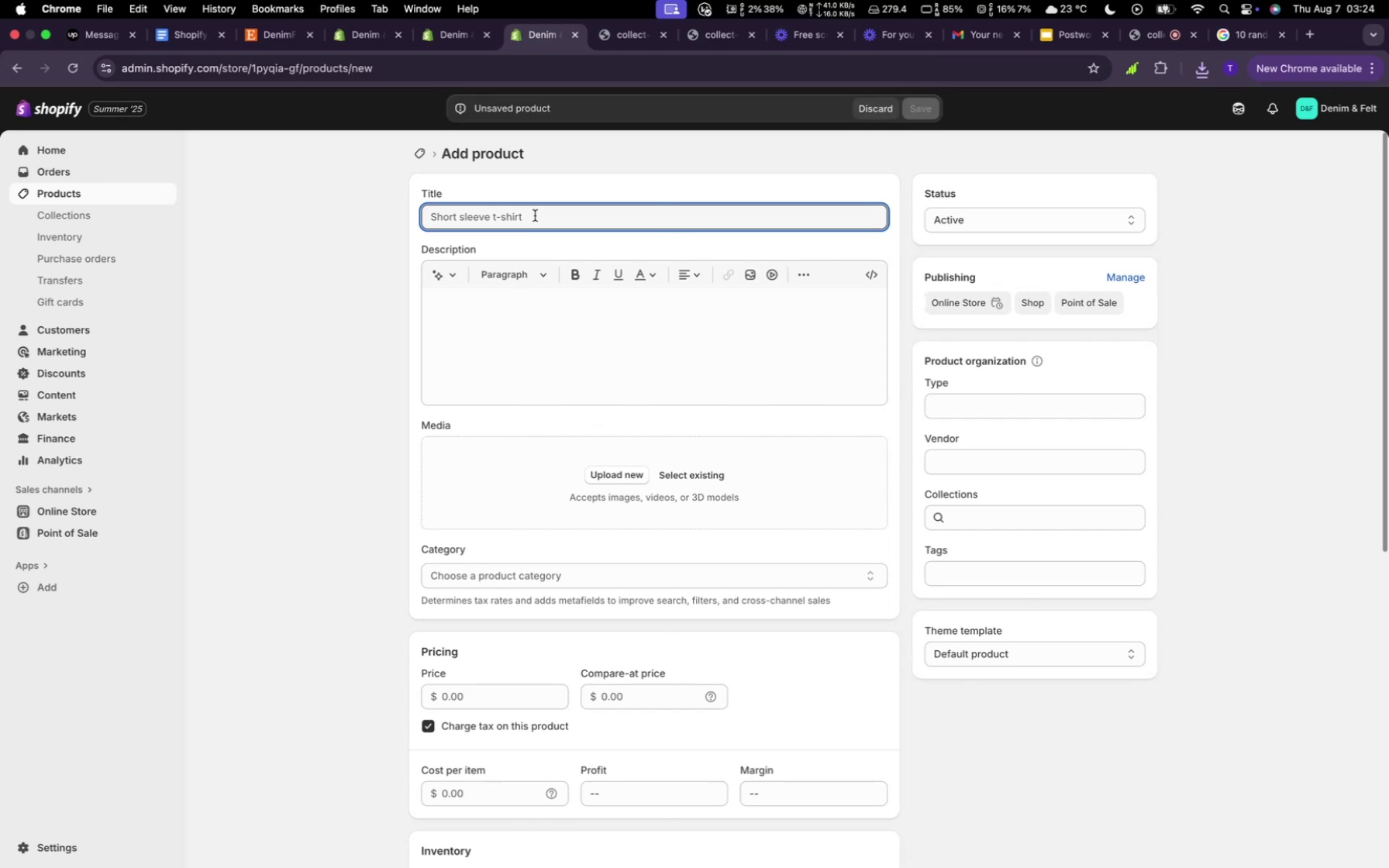 
type(Demn)
key(Backspace)
key(Backspace)
type(nim)
 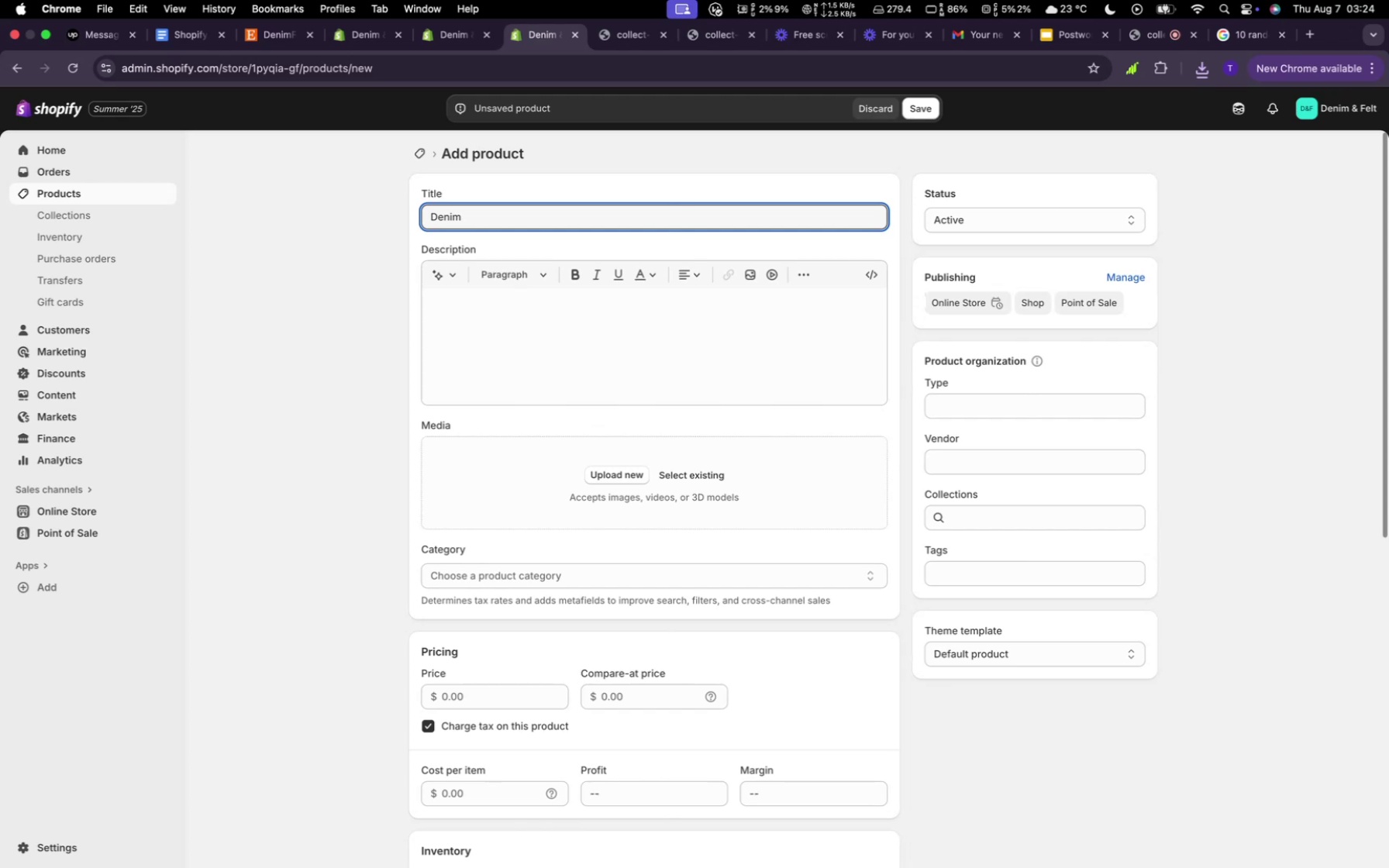 
type(Bird )
 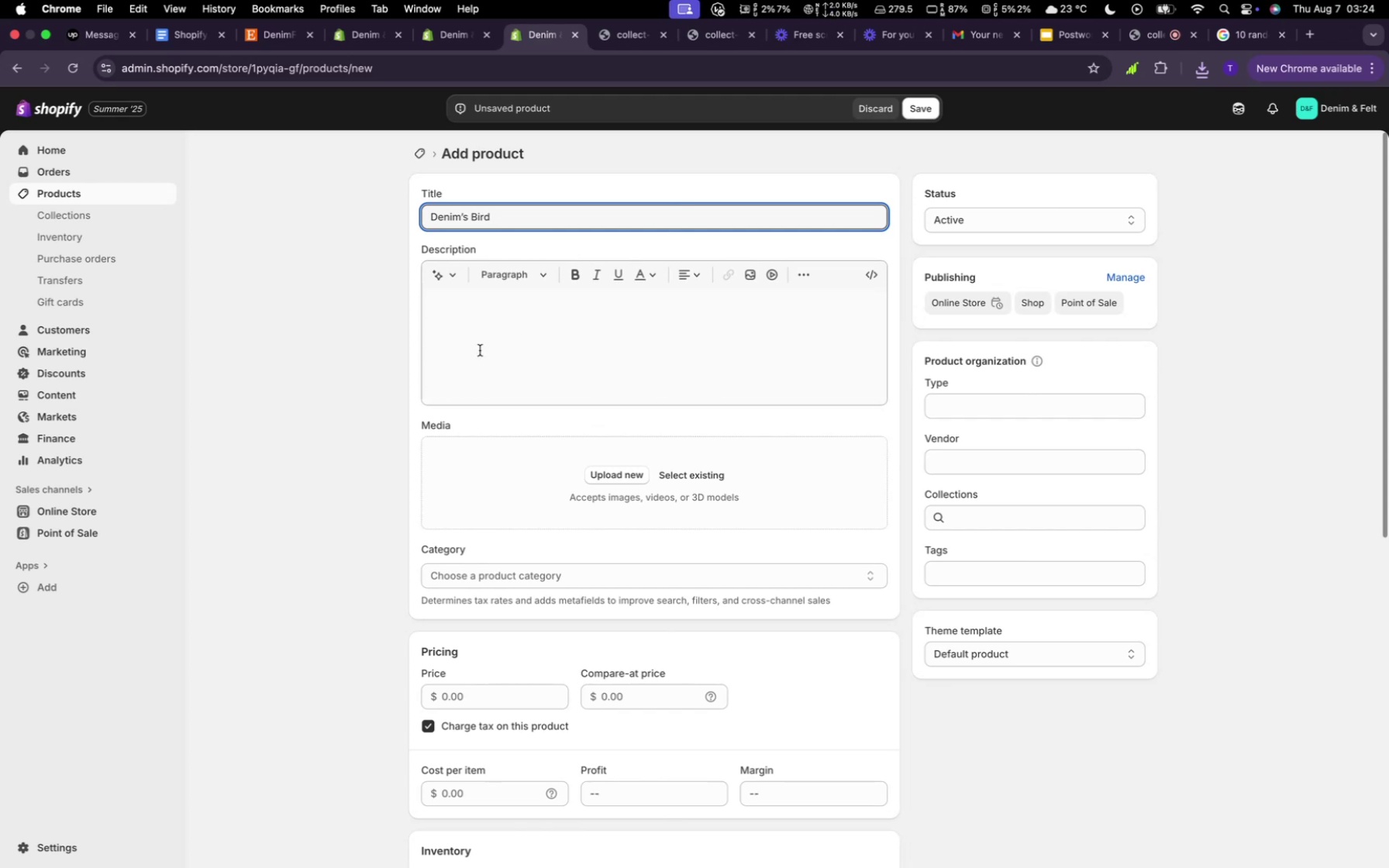 
left_click([480, 347])
 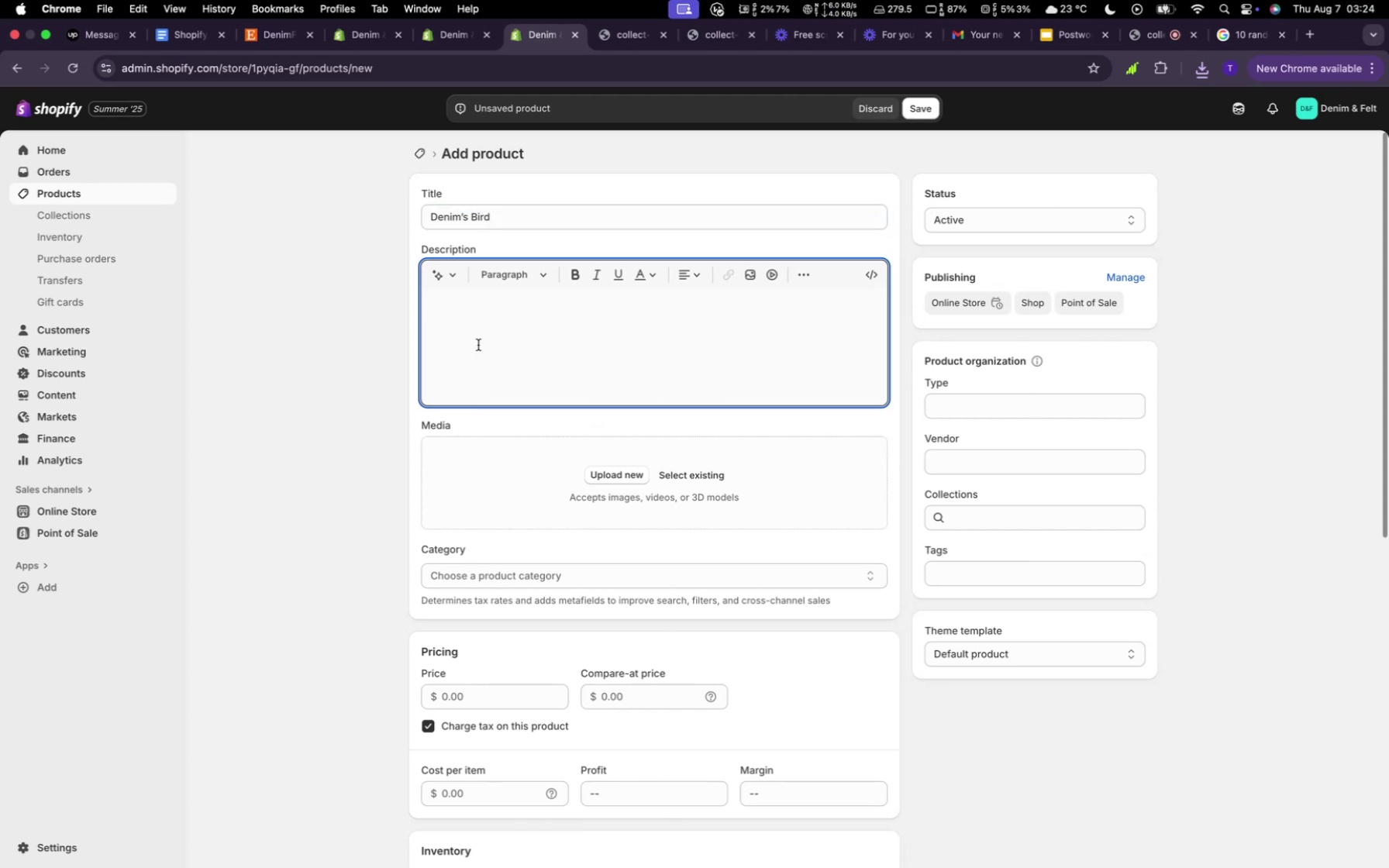 
type(Denim bird onamenr)
key(Backspace)
 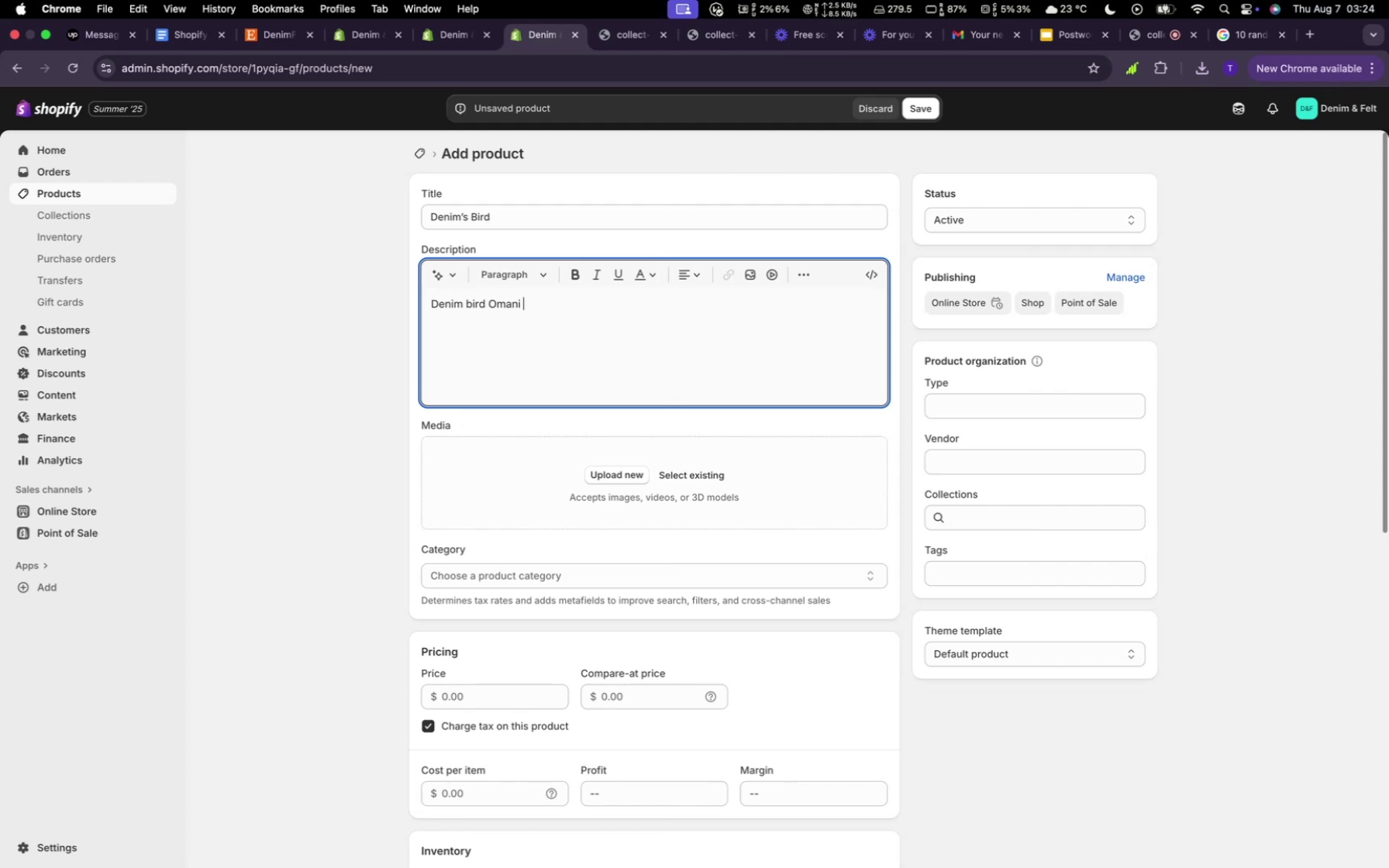 
key(Backspace)
type(, Actively Flying)
 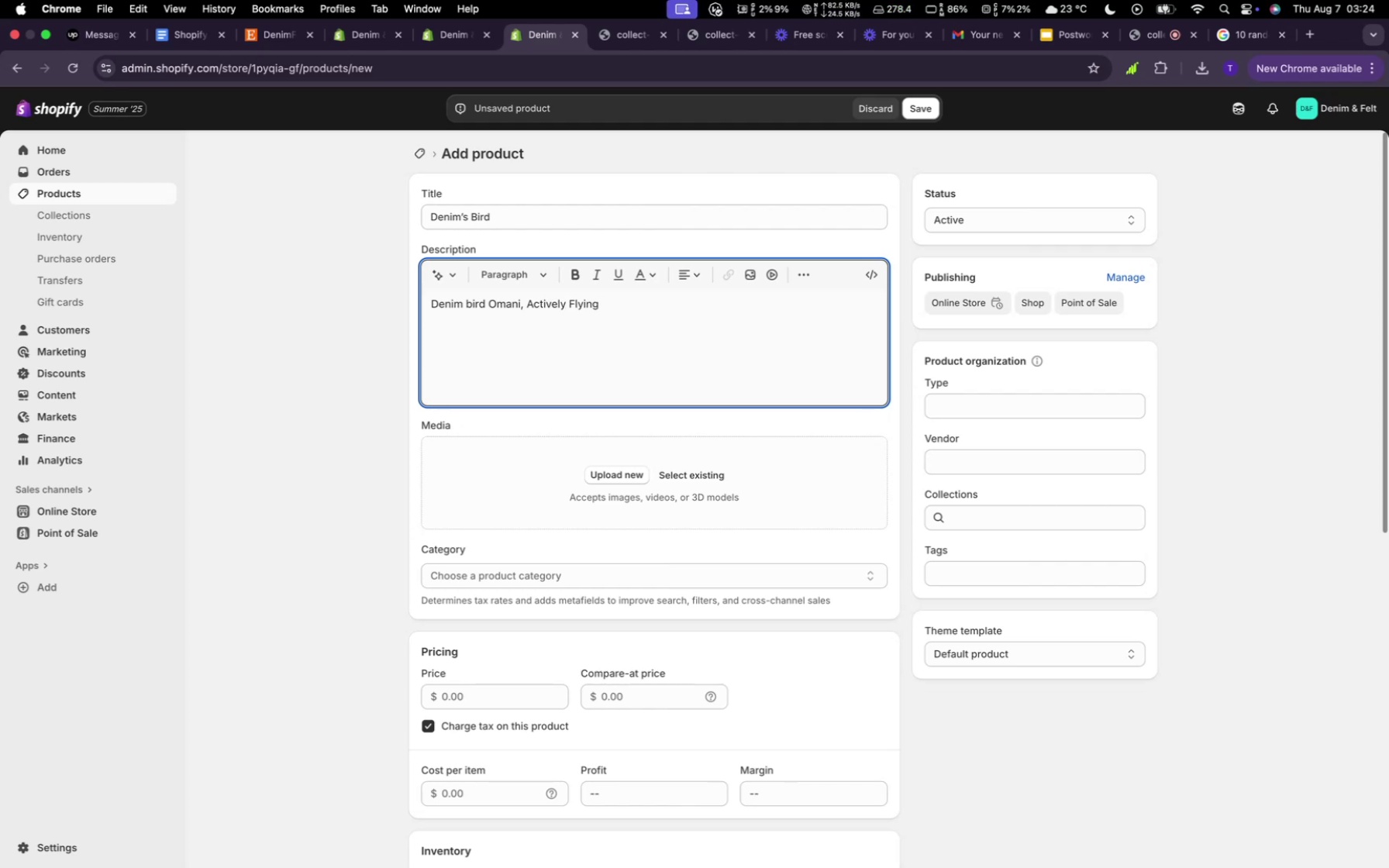 
left_click([613, 475])
 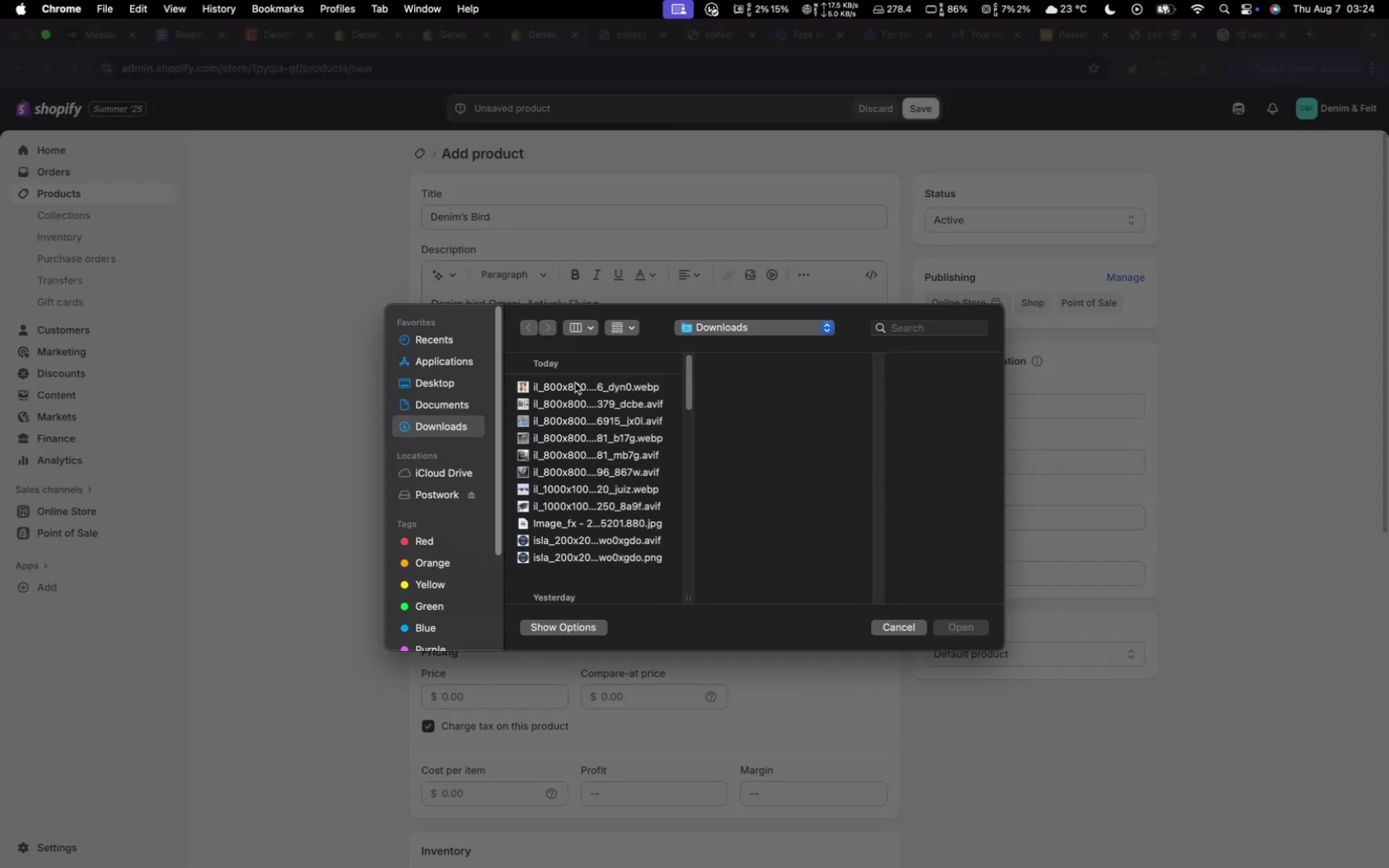 
left_click([573, 379])
 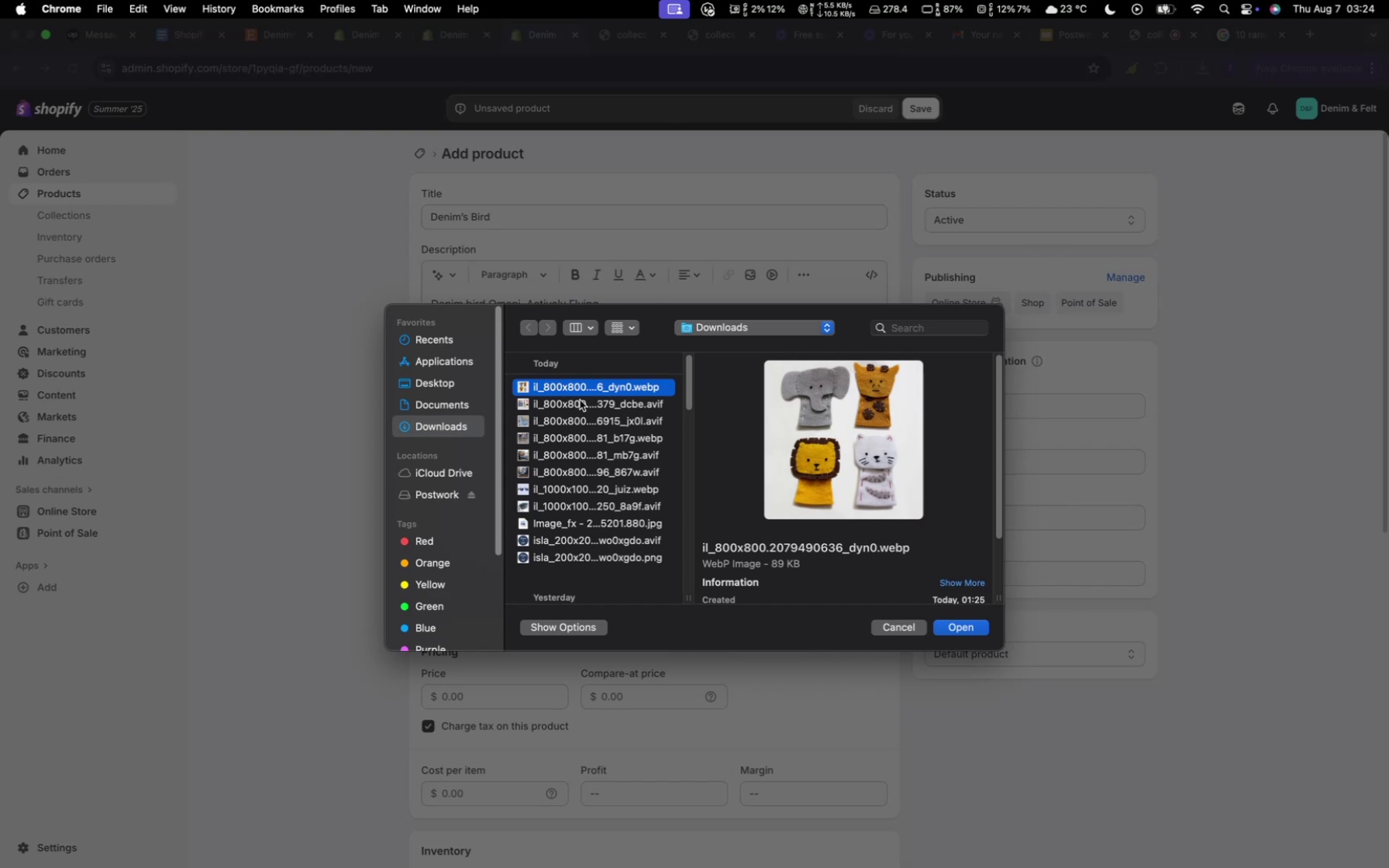 
left_click([579, 402])
 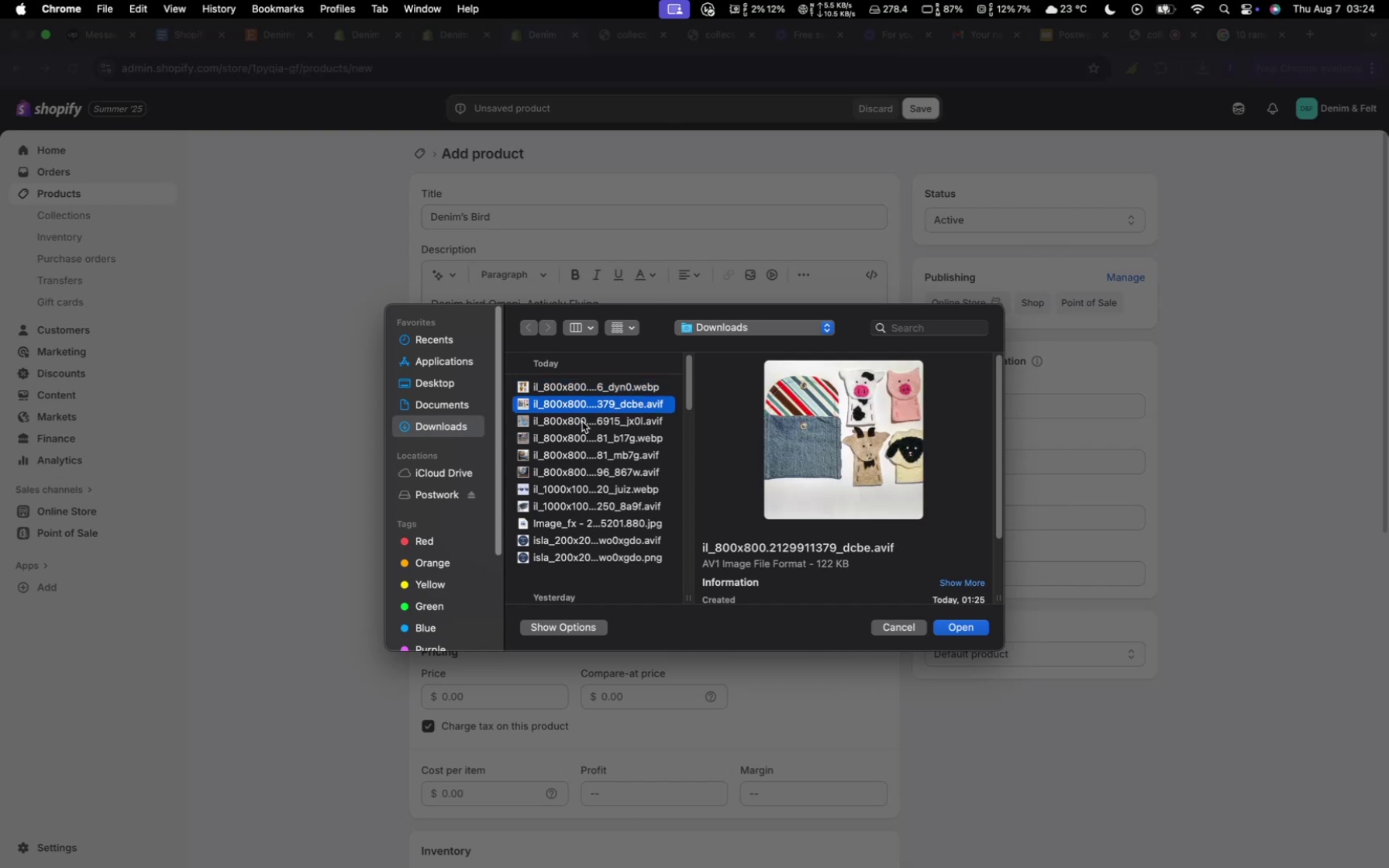 
left_click([582, 422])
 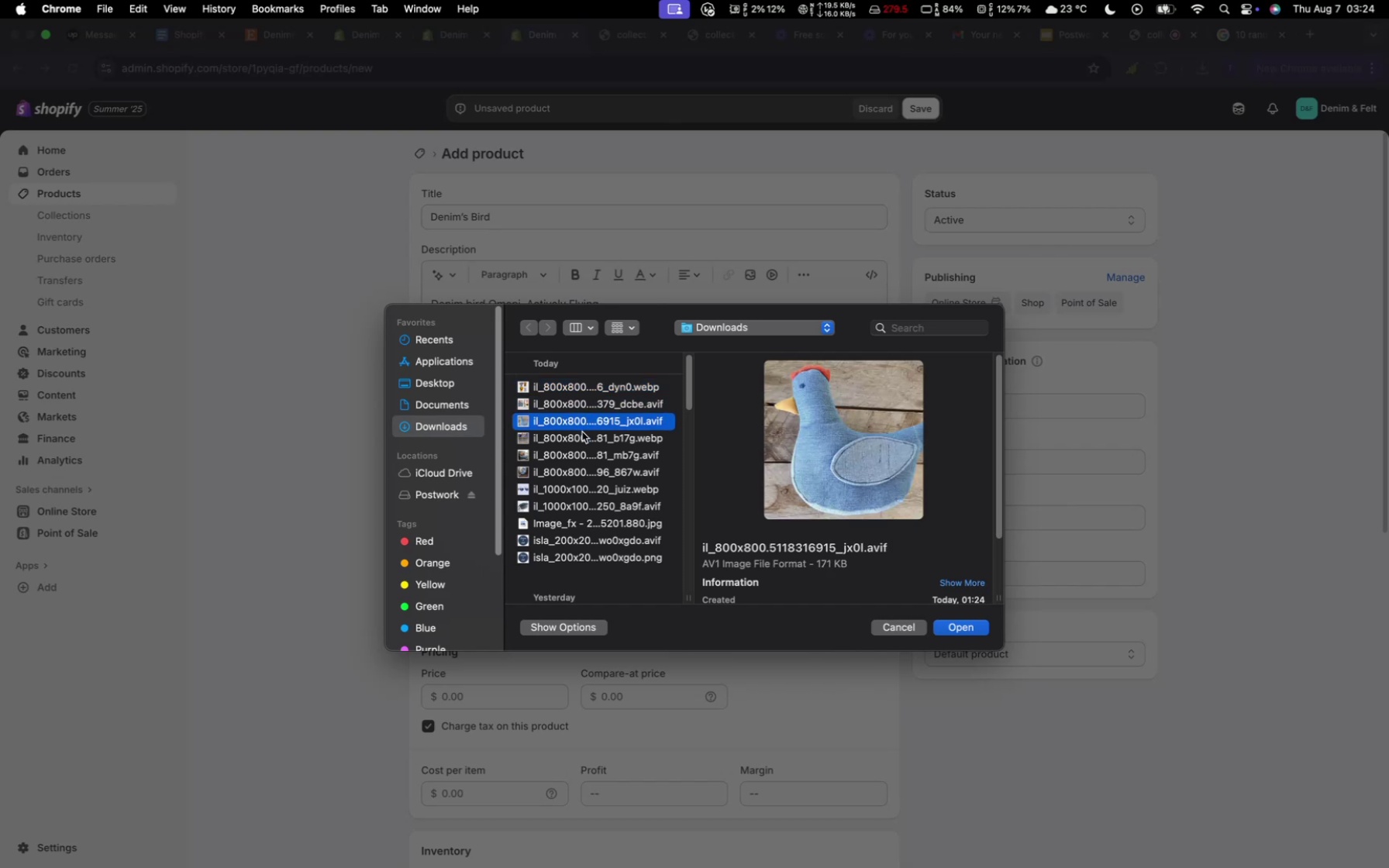 
left_click([582, 432])
 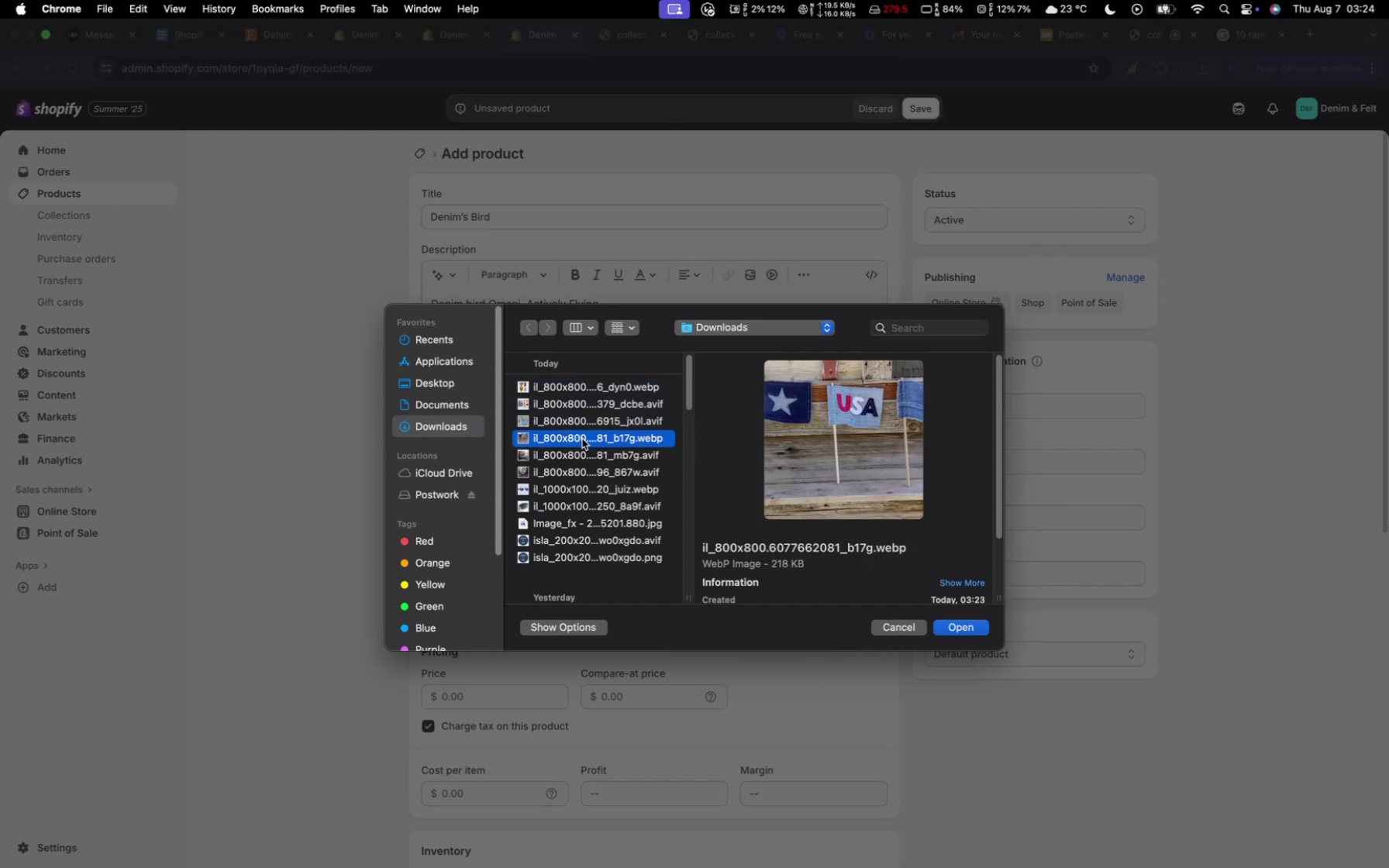 
left_click([582, 439])
 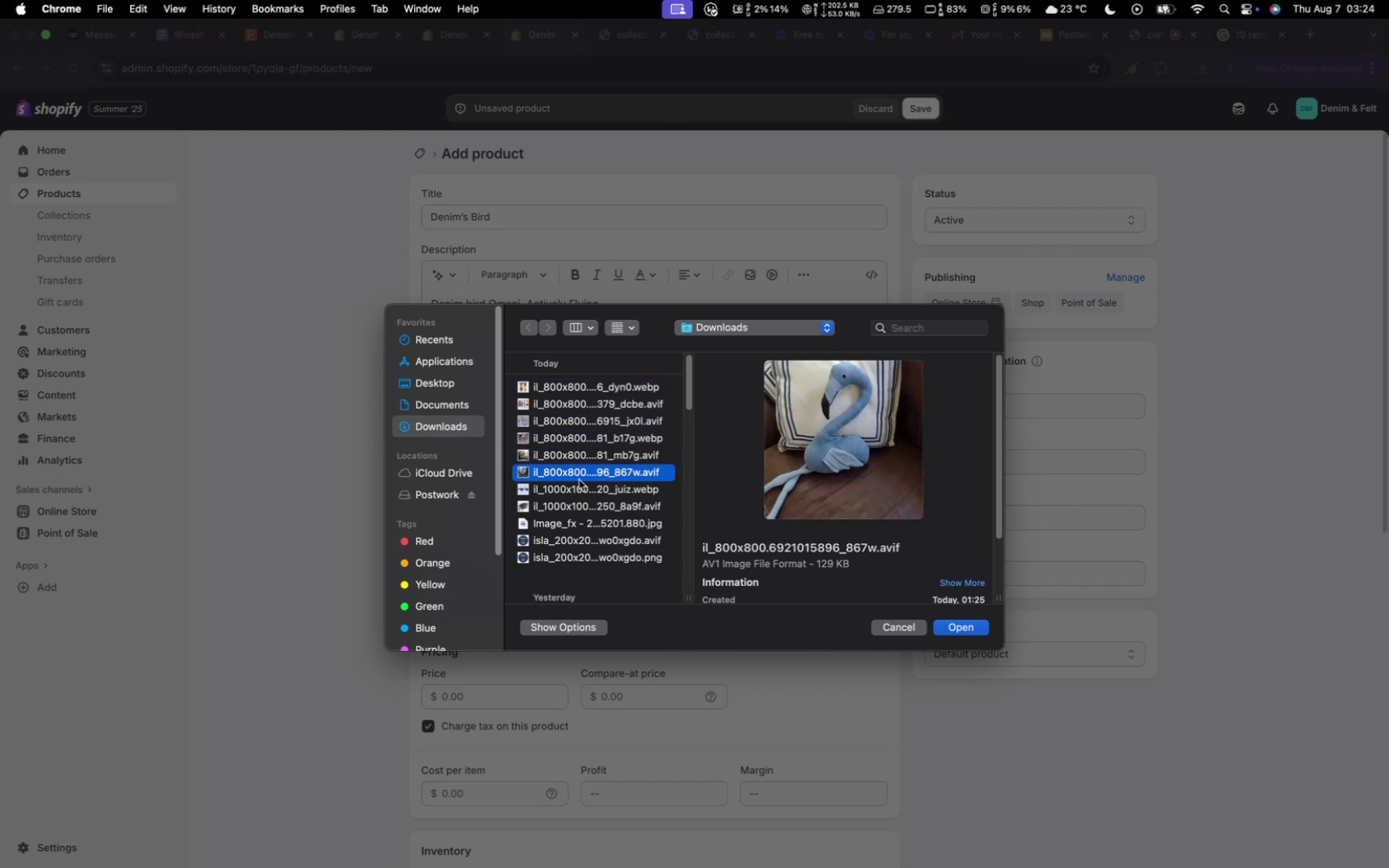 
left_click([579, 485])
 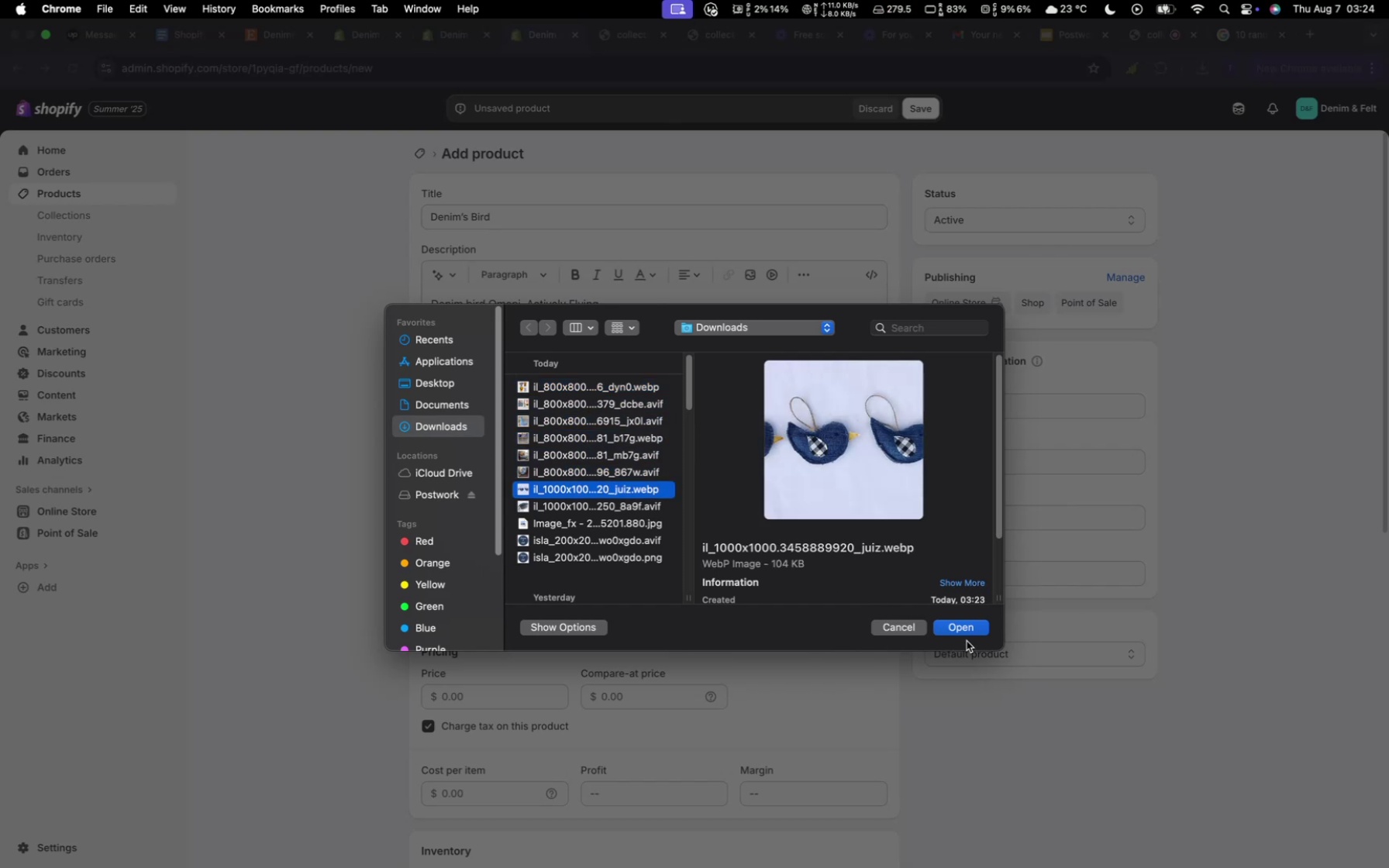 
left_click([960, 630])
 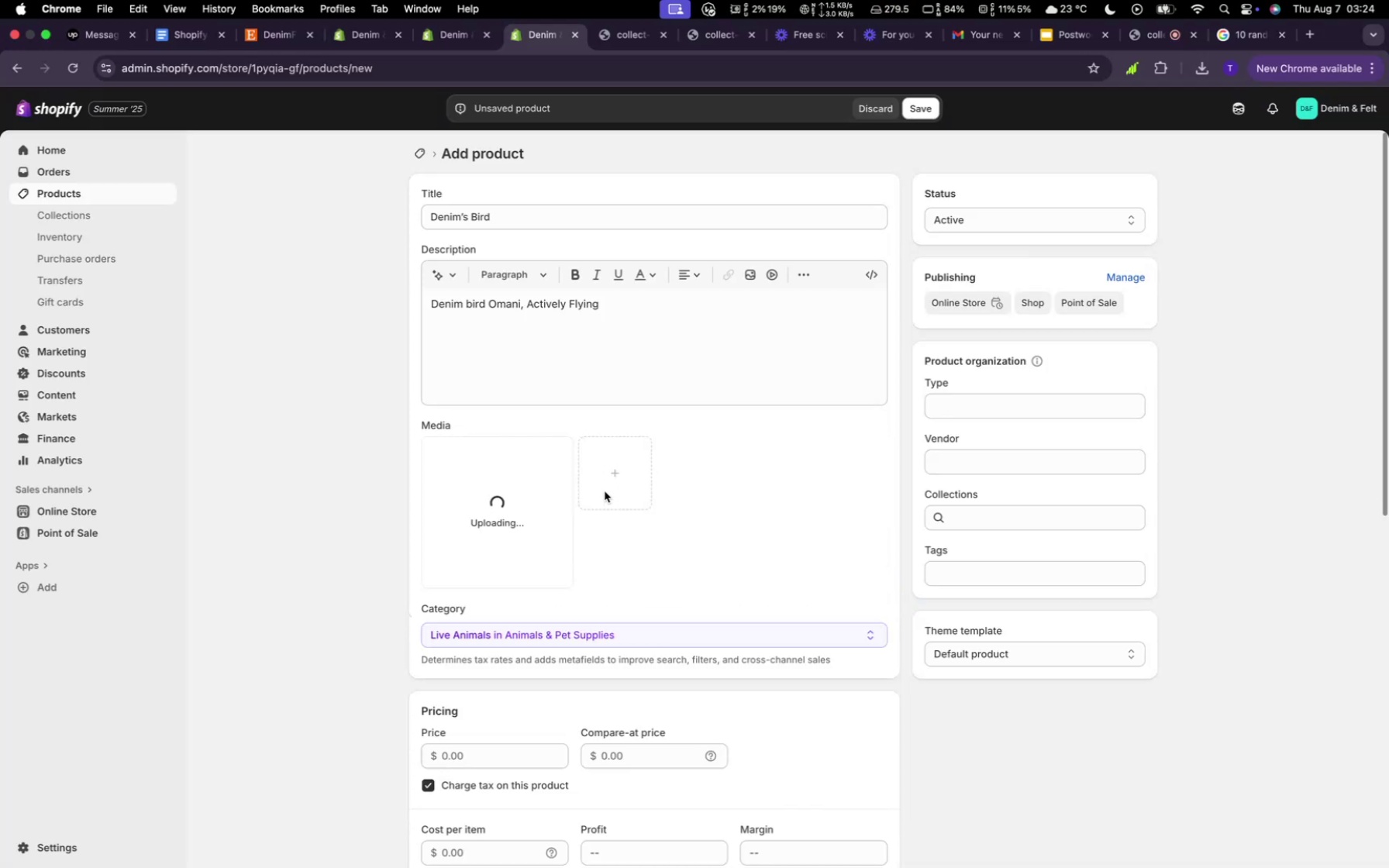 
scroll: coordinate [653, 601], scroll_direction: up, amount: 179.0
 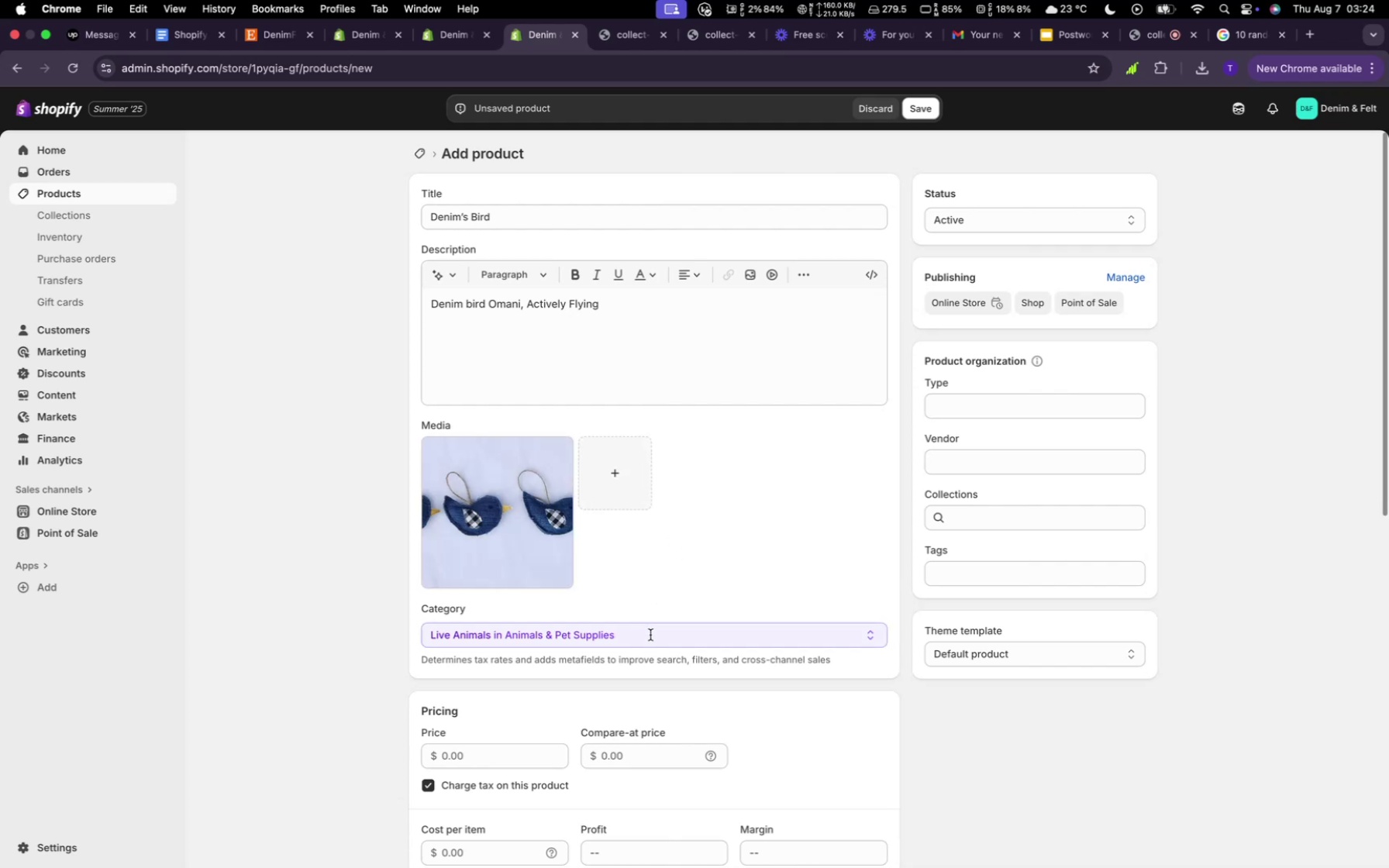 
scroll: coordinate [633, 623], scroll_direction: down, amount: 21.0
 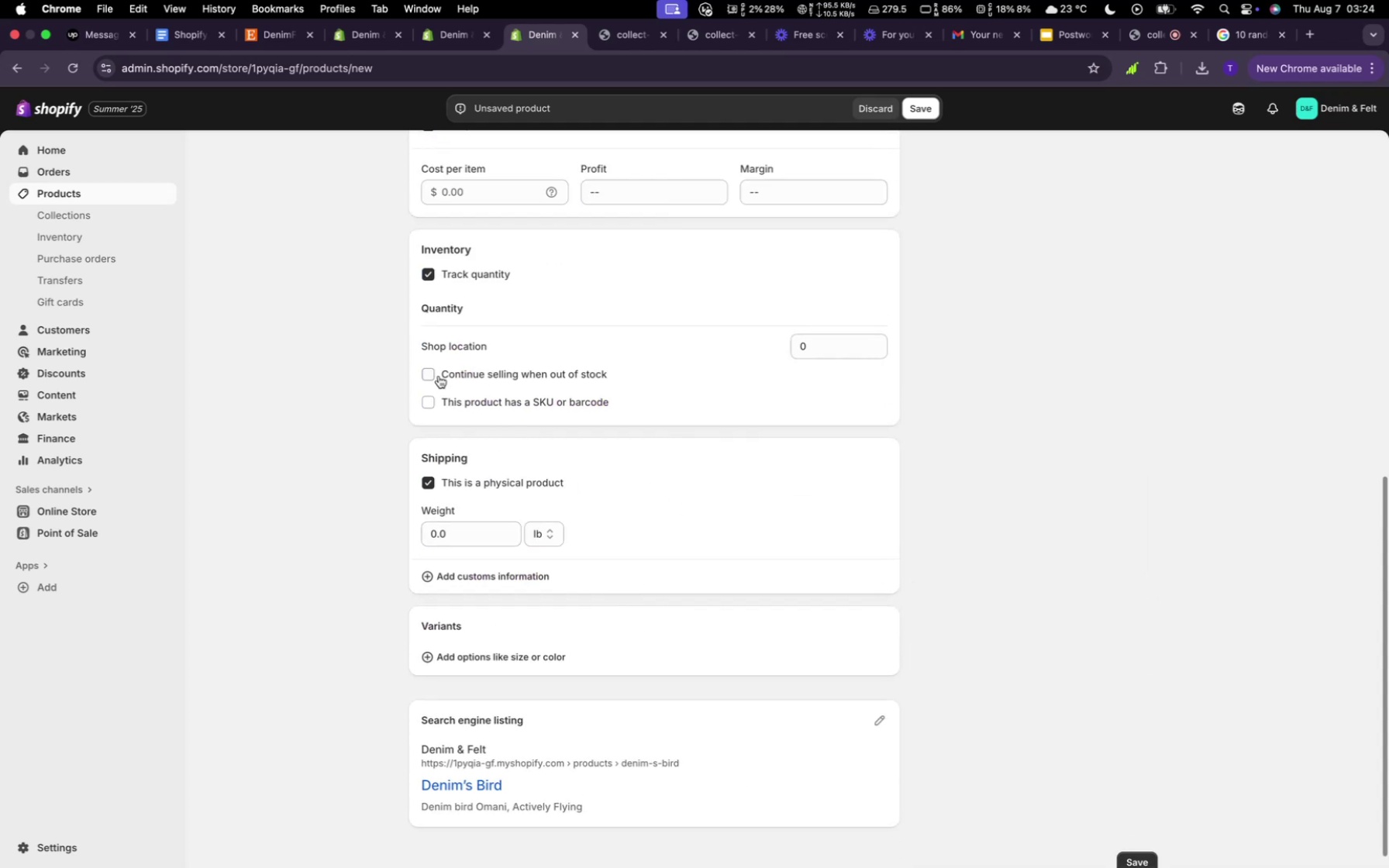 
left_click([431, 376])
 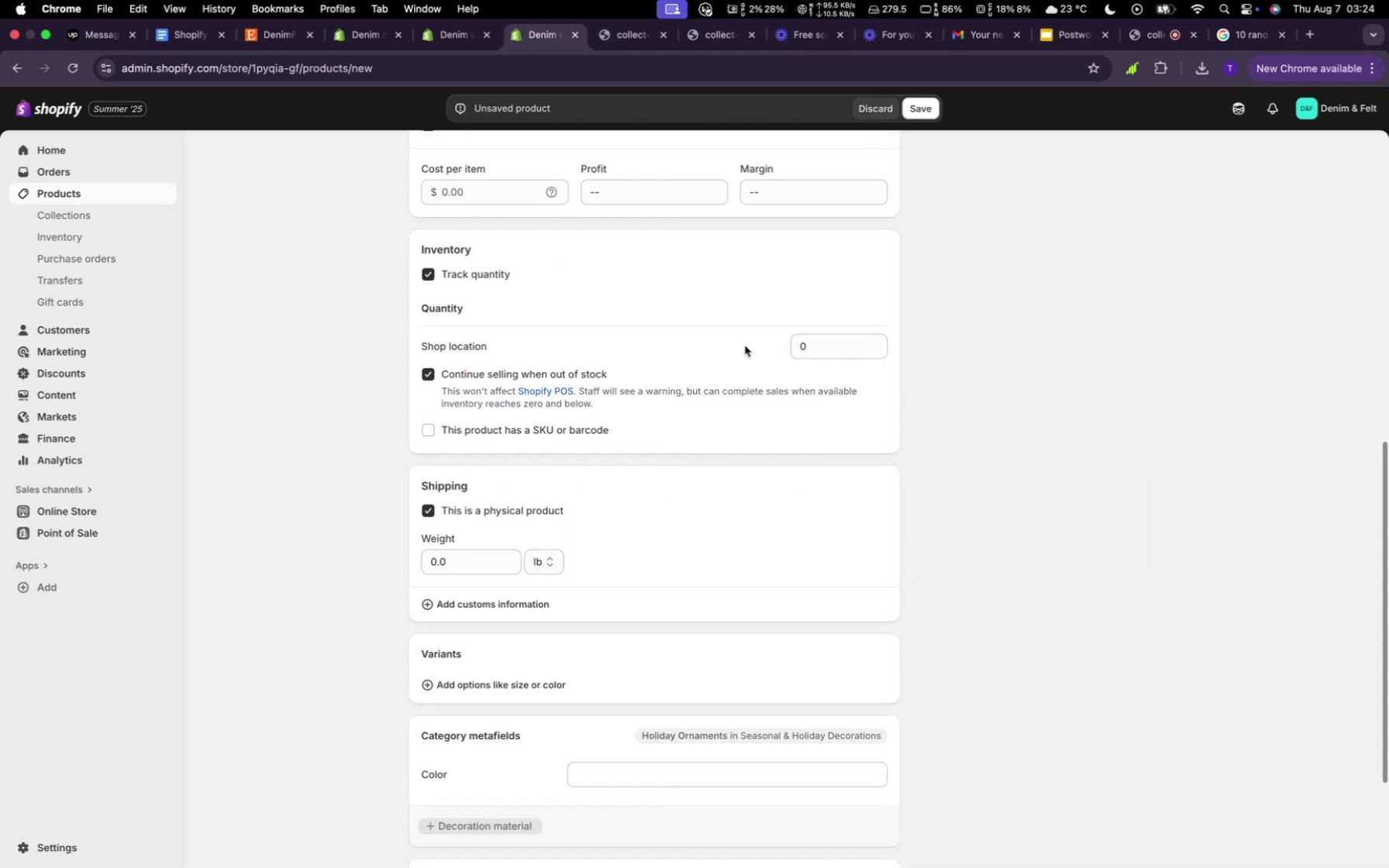 
scroll: coordinate [737, 354], scroll_direction: up, amount: 9.0
 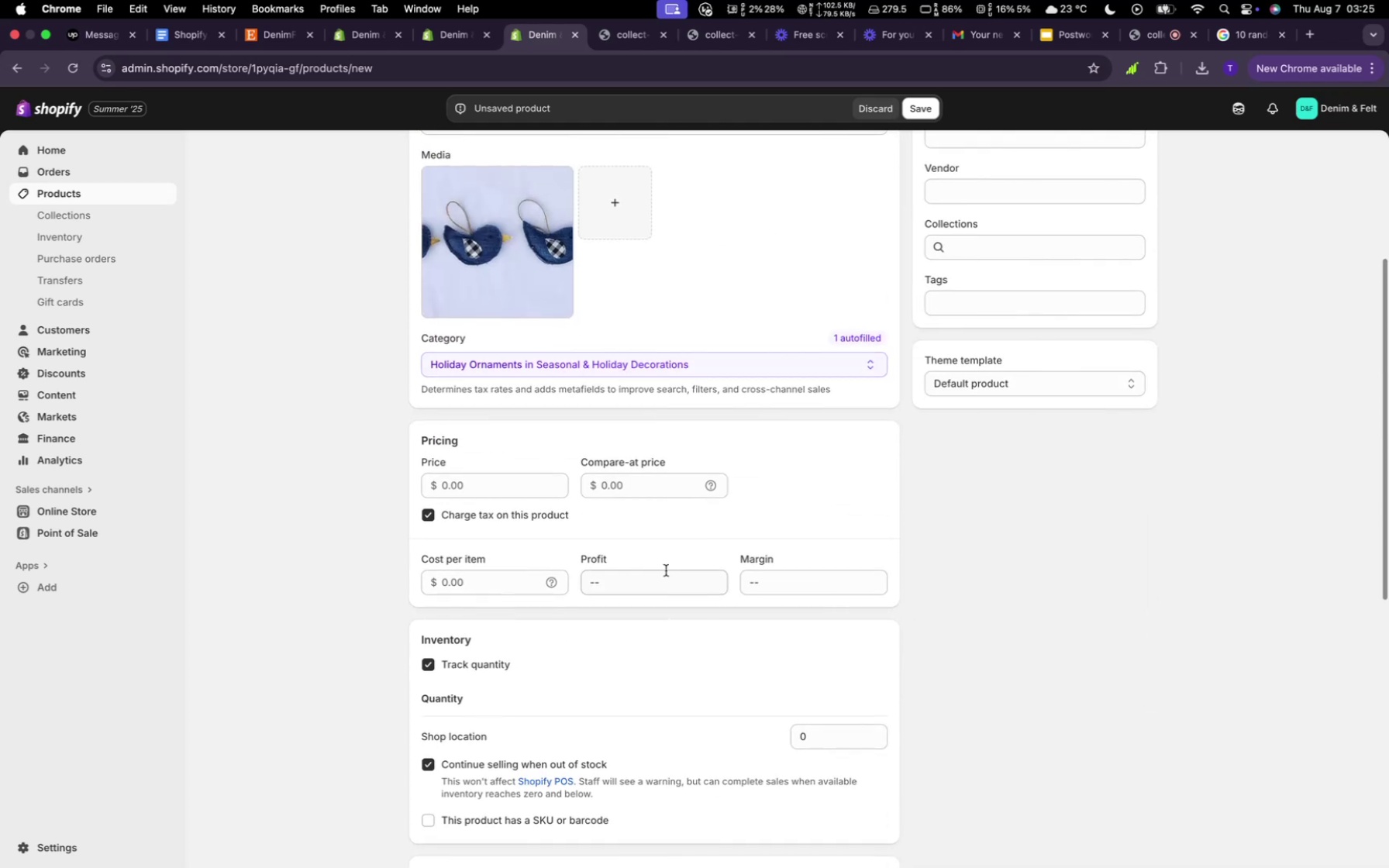 
scroll: coordinate [612, 577], scroll_direction: down, amount: 20.0
 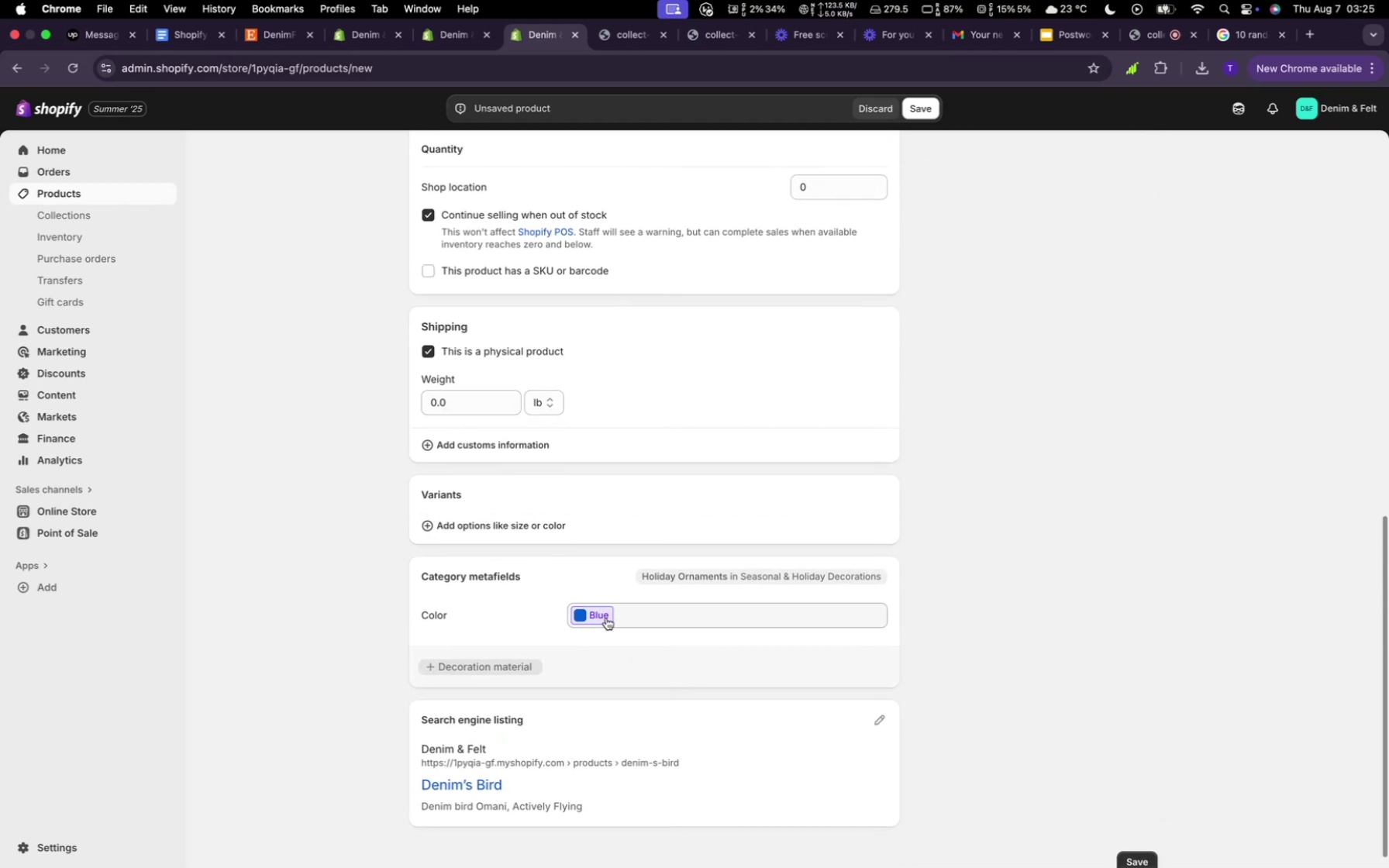 
left_click([647, 622])
 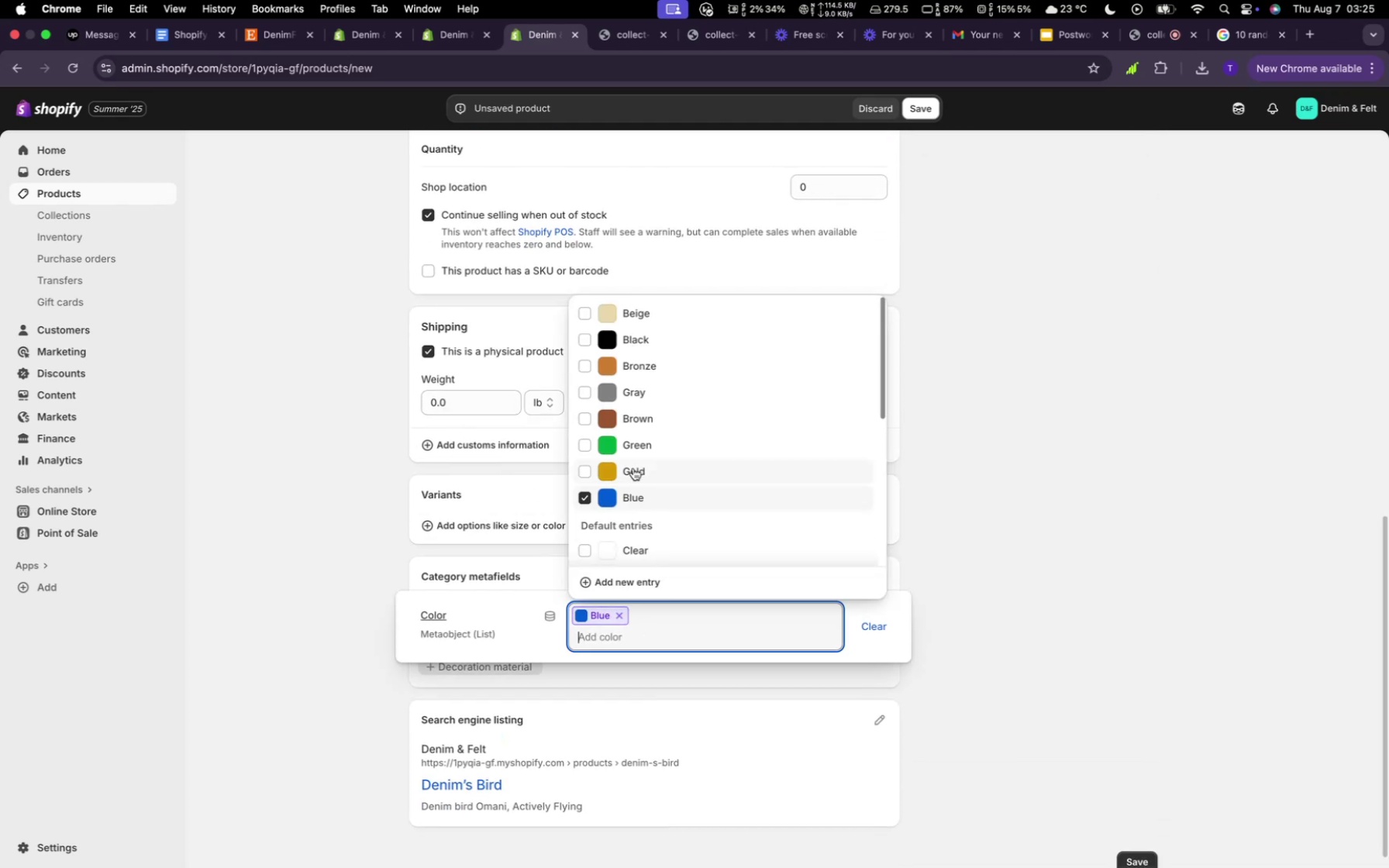 
left_click([634, 464])
 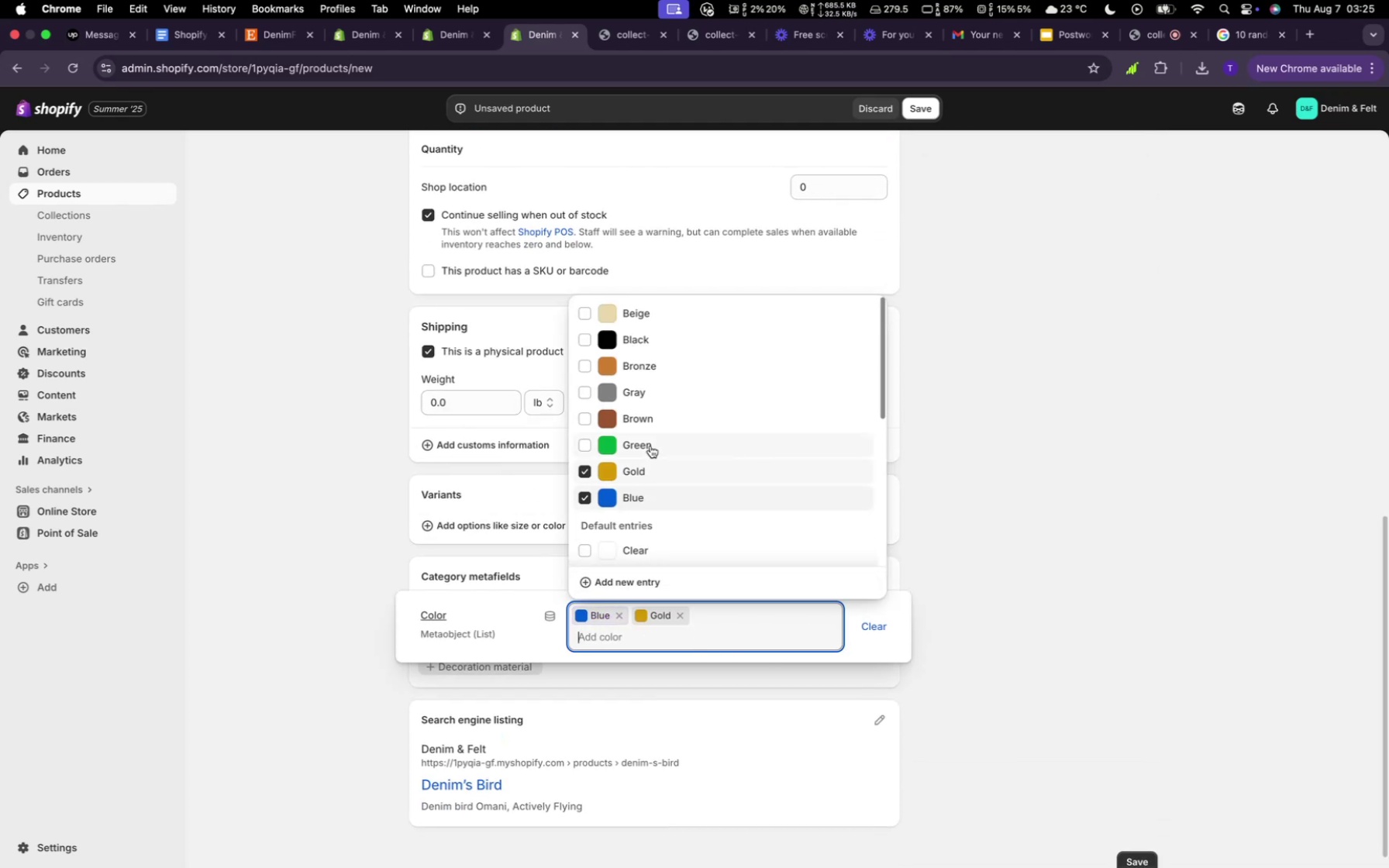 
left_click([650, 441])
 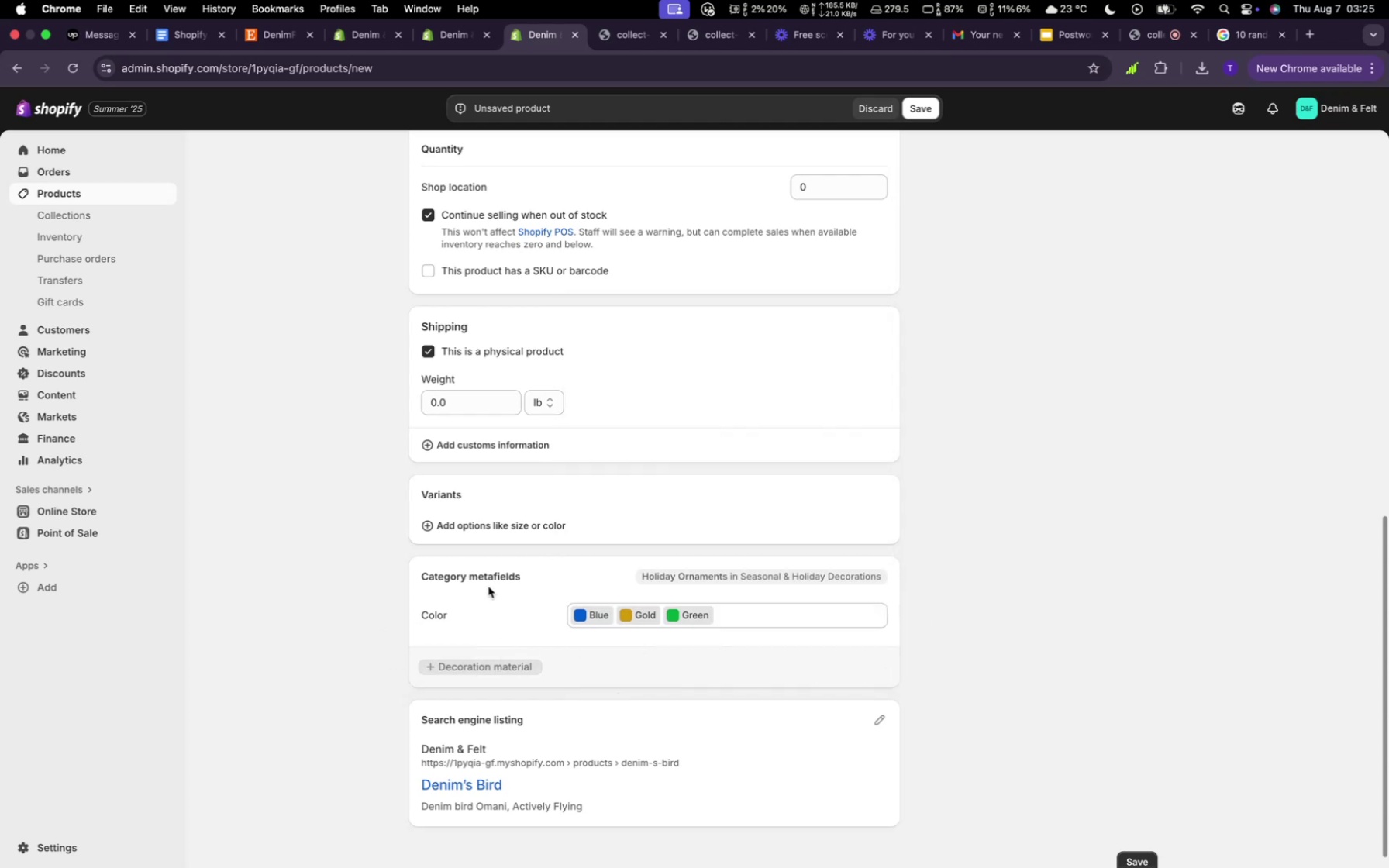 
left_click([505, 520])
 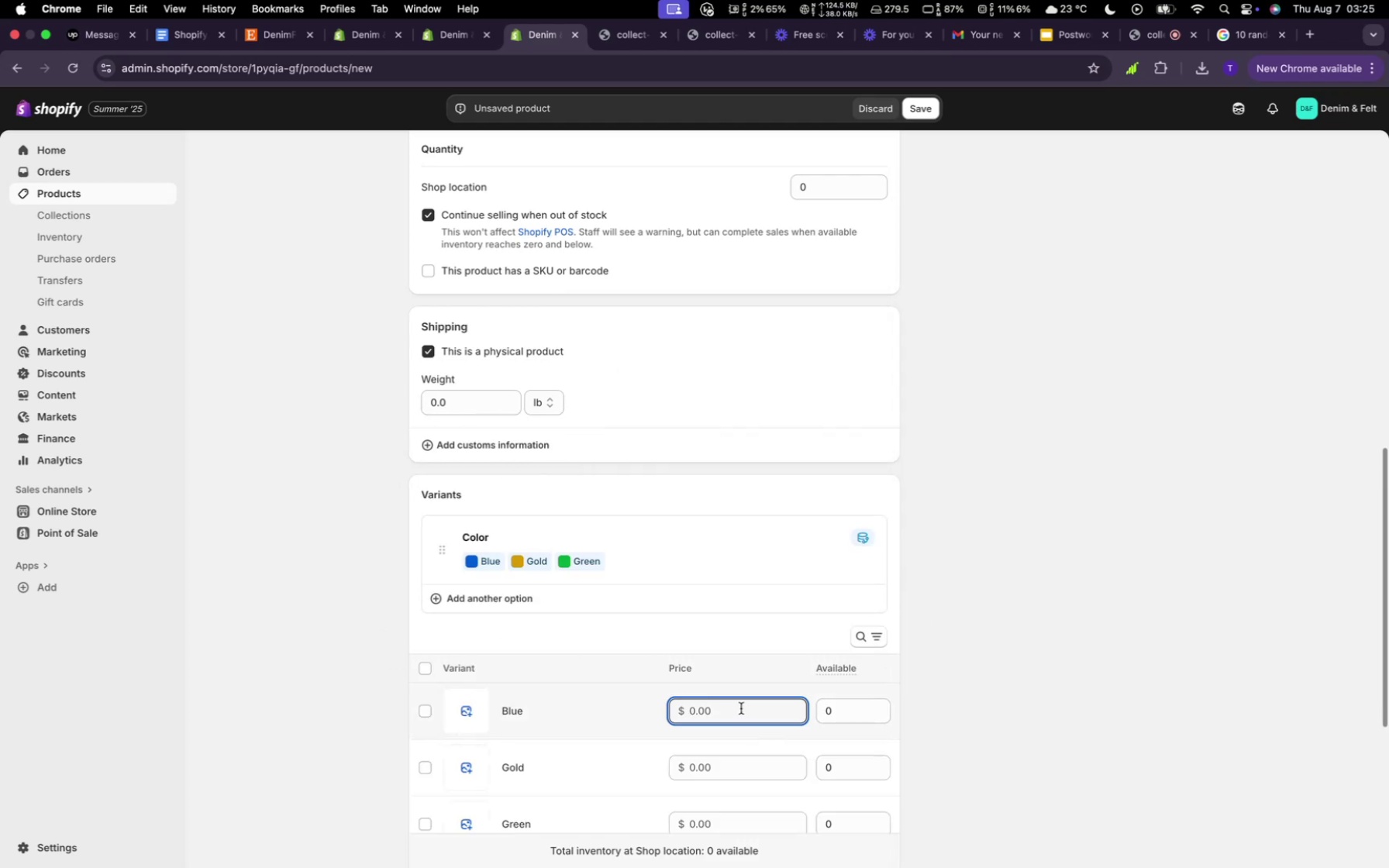 
wait(5.07)
 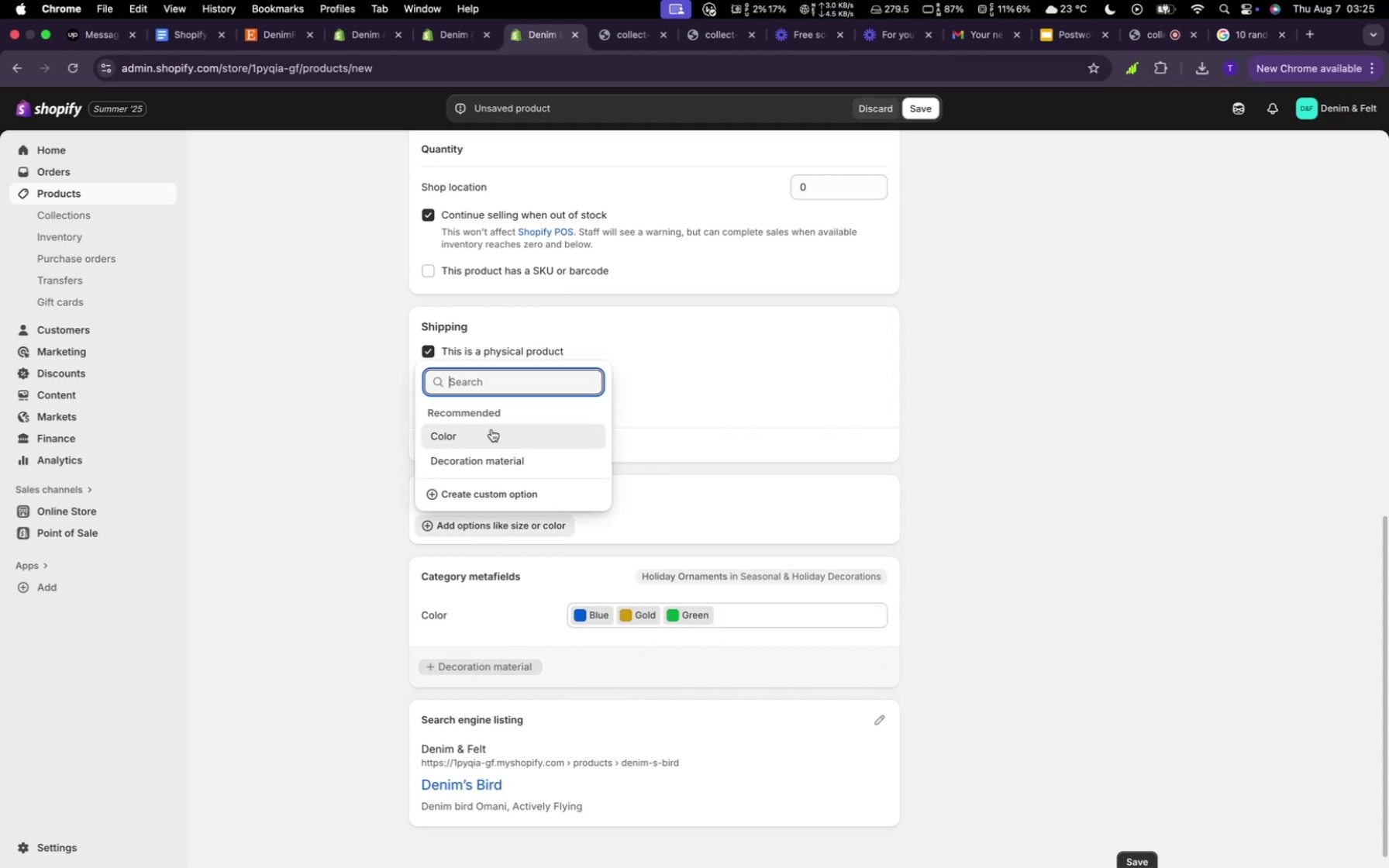 
type(123)
 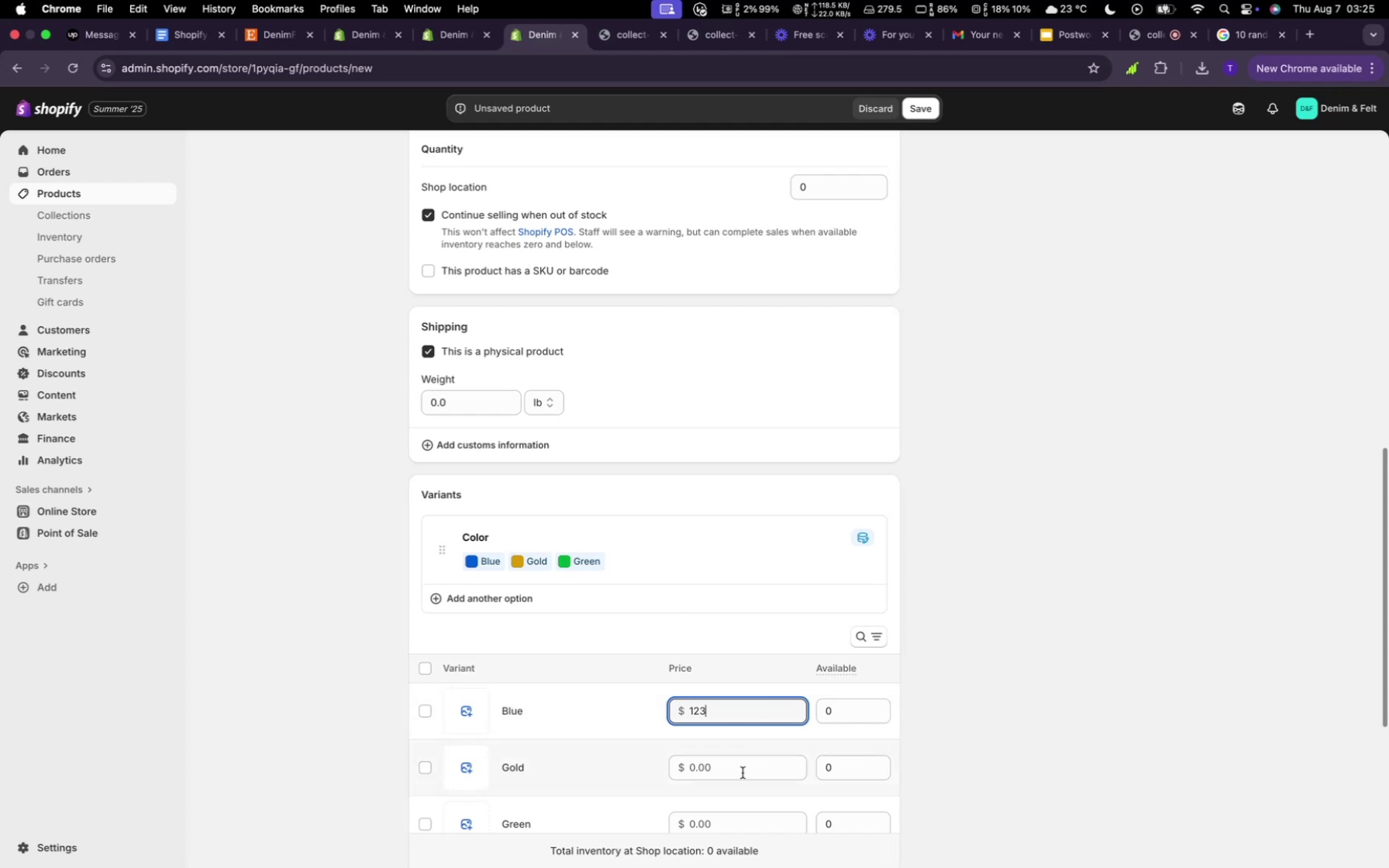 
left_click([742, 773])
 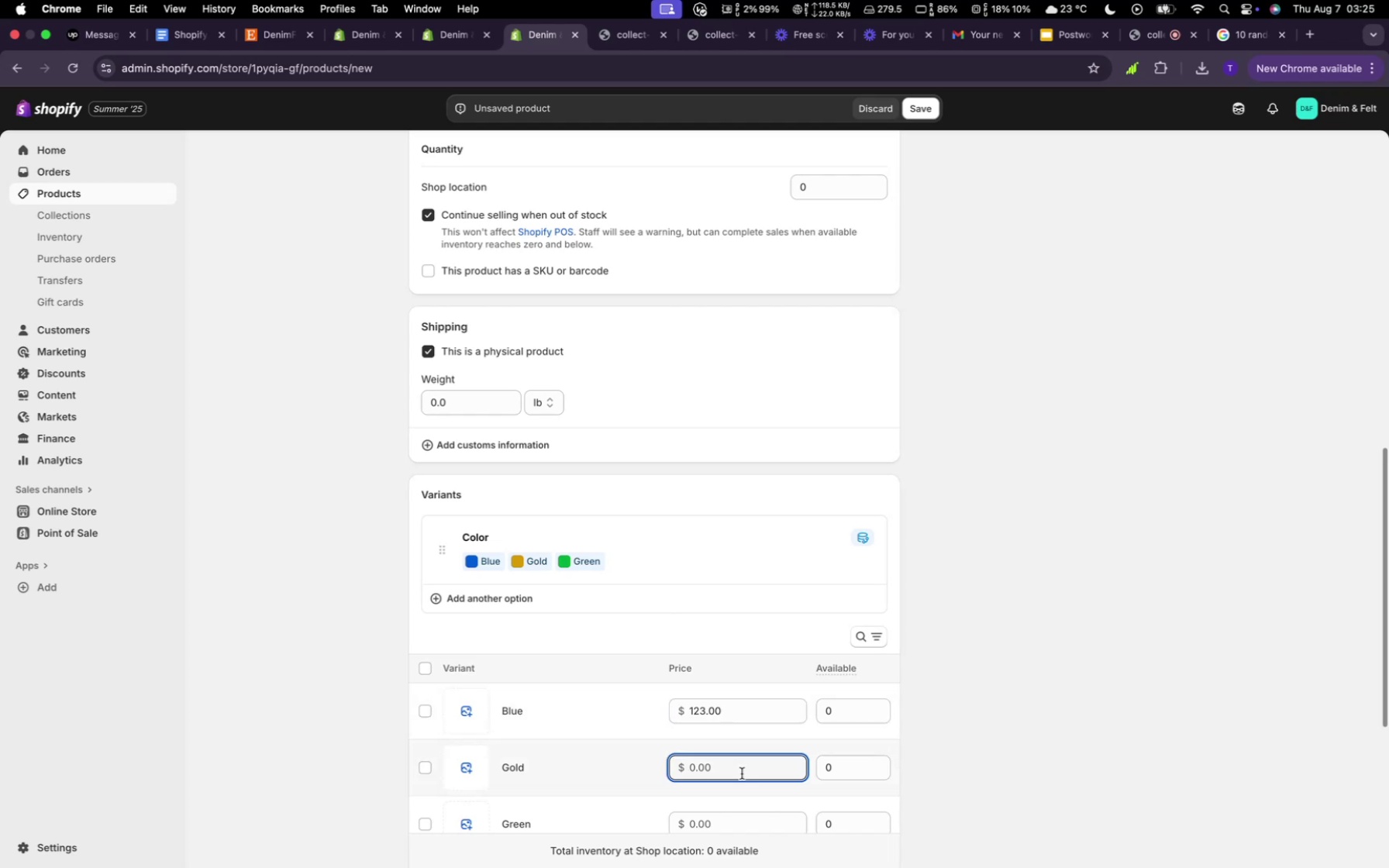 
type(112)
 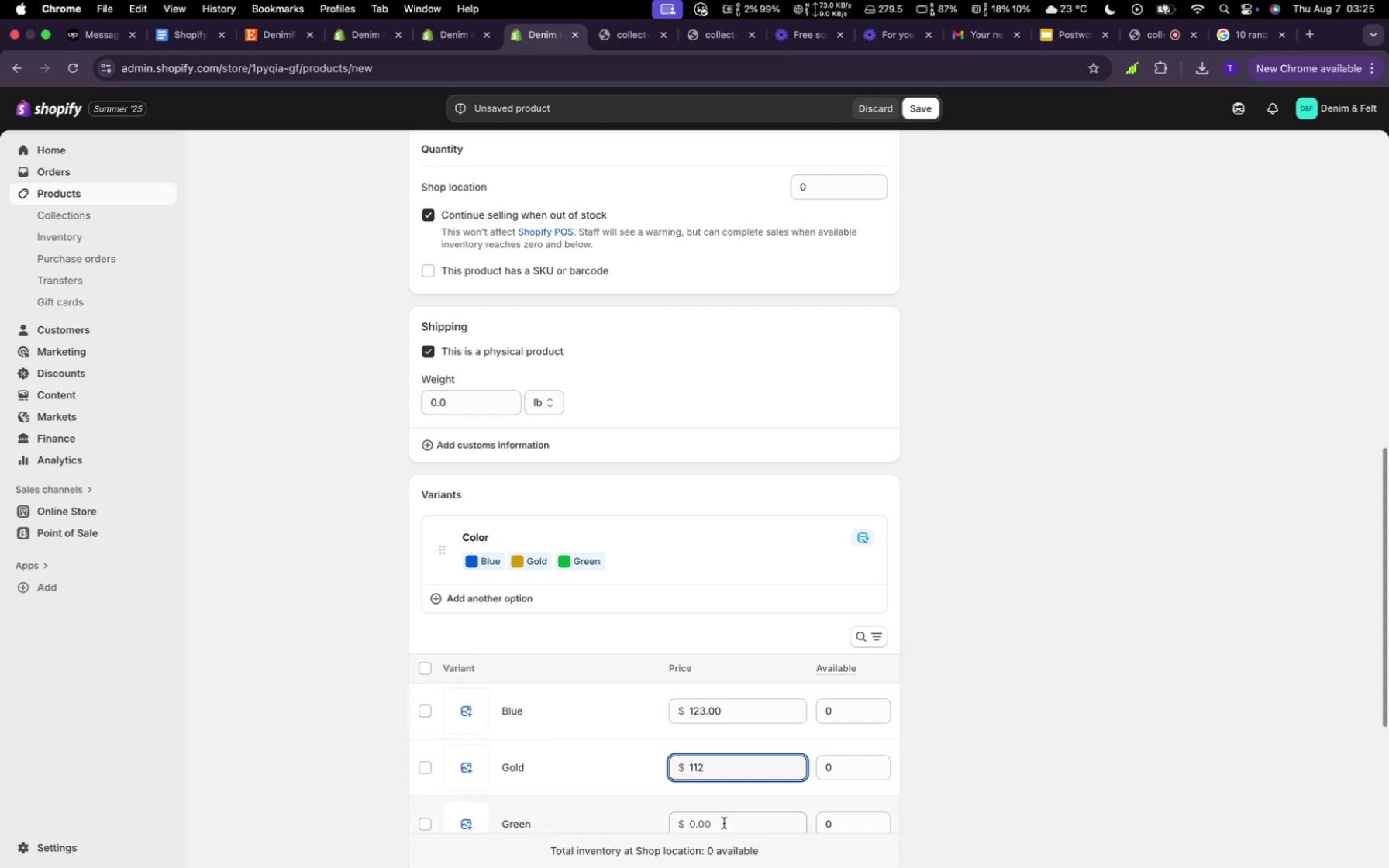 
left_click([724, 823])
 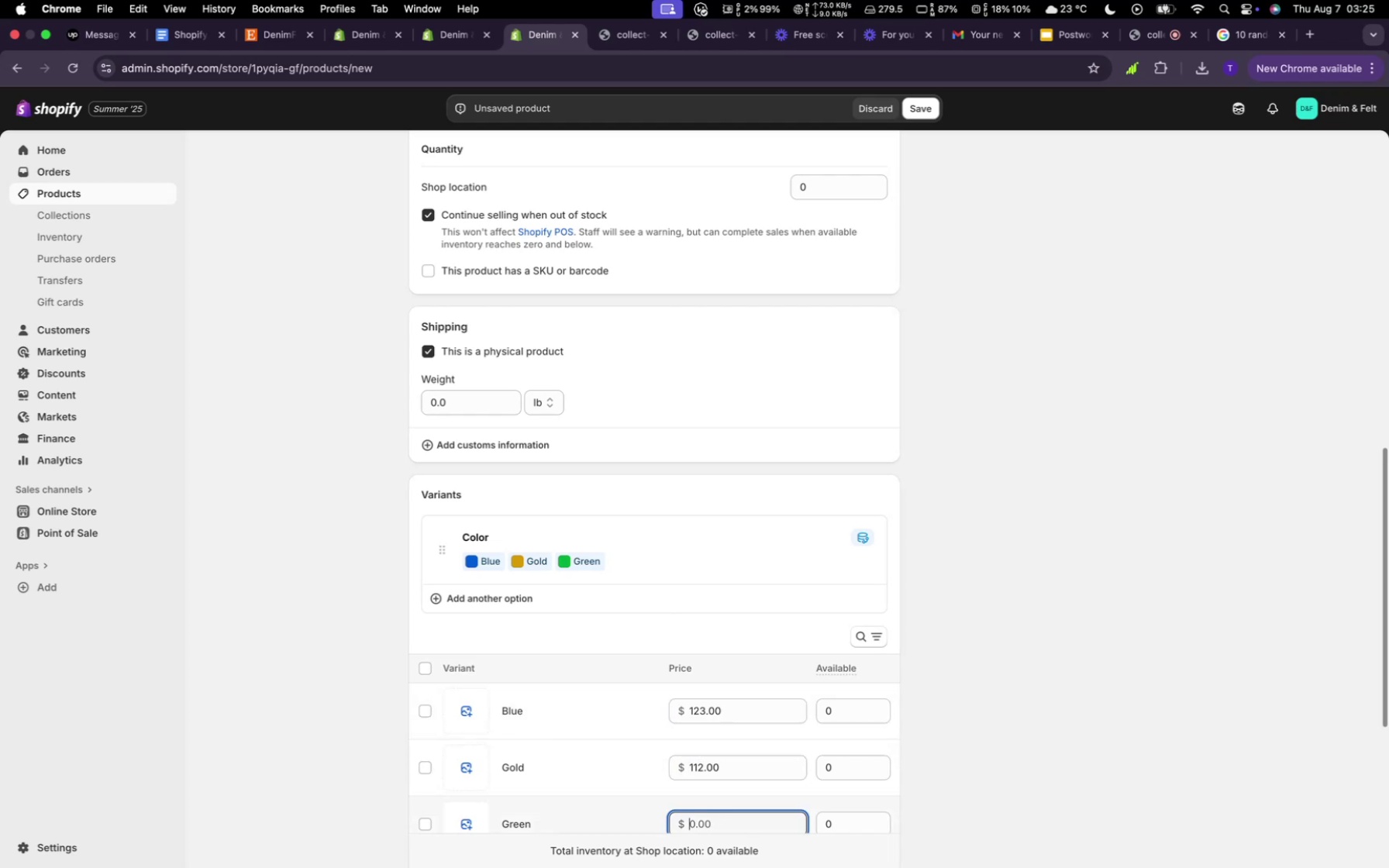 
type(124)
 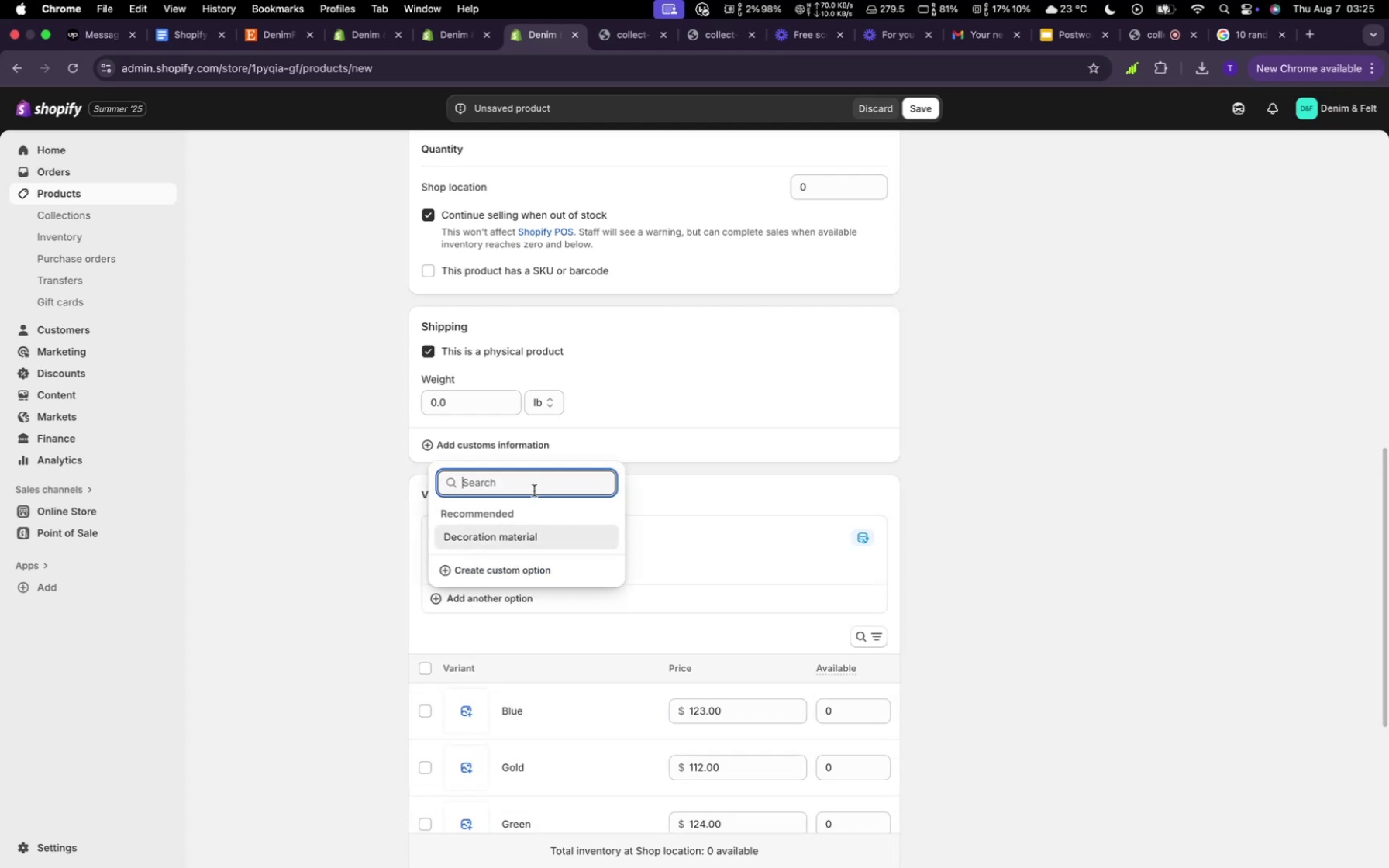 
type(size)
 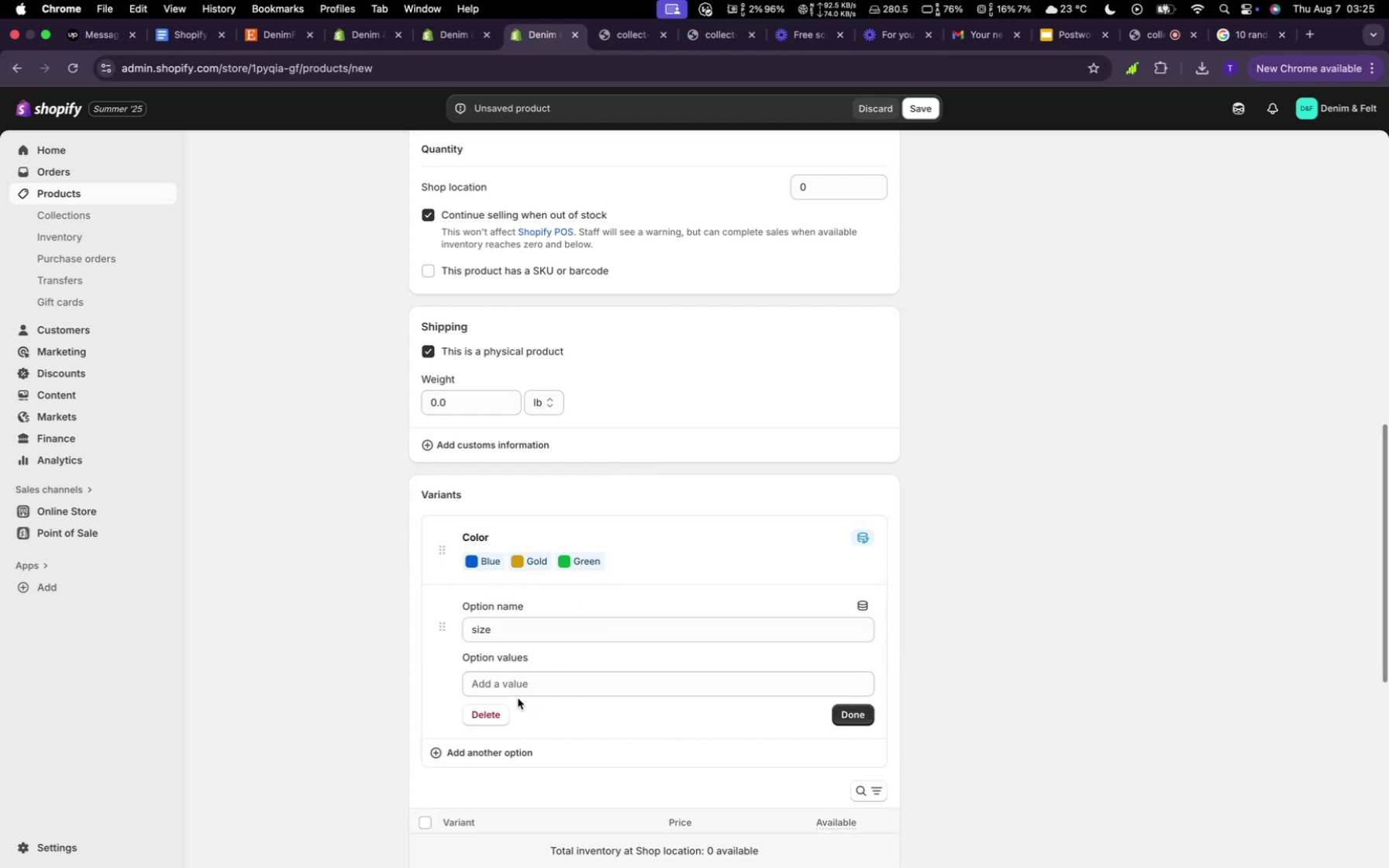 
wait(7.83)
 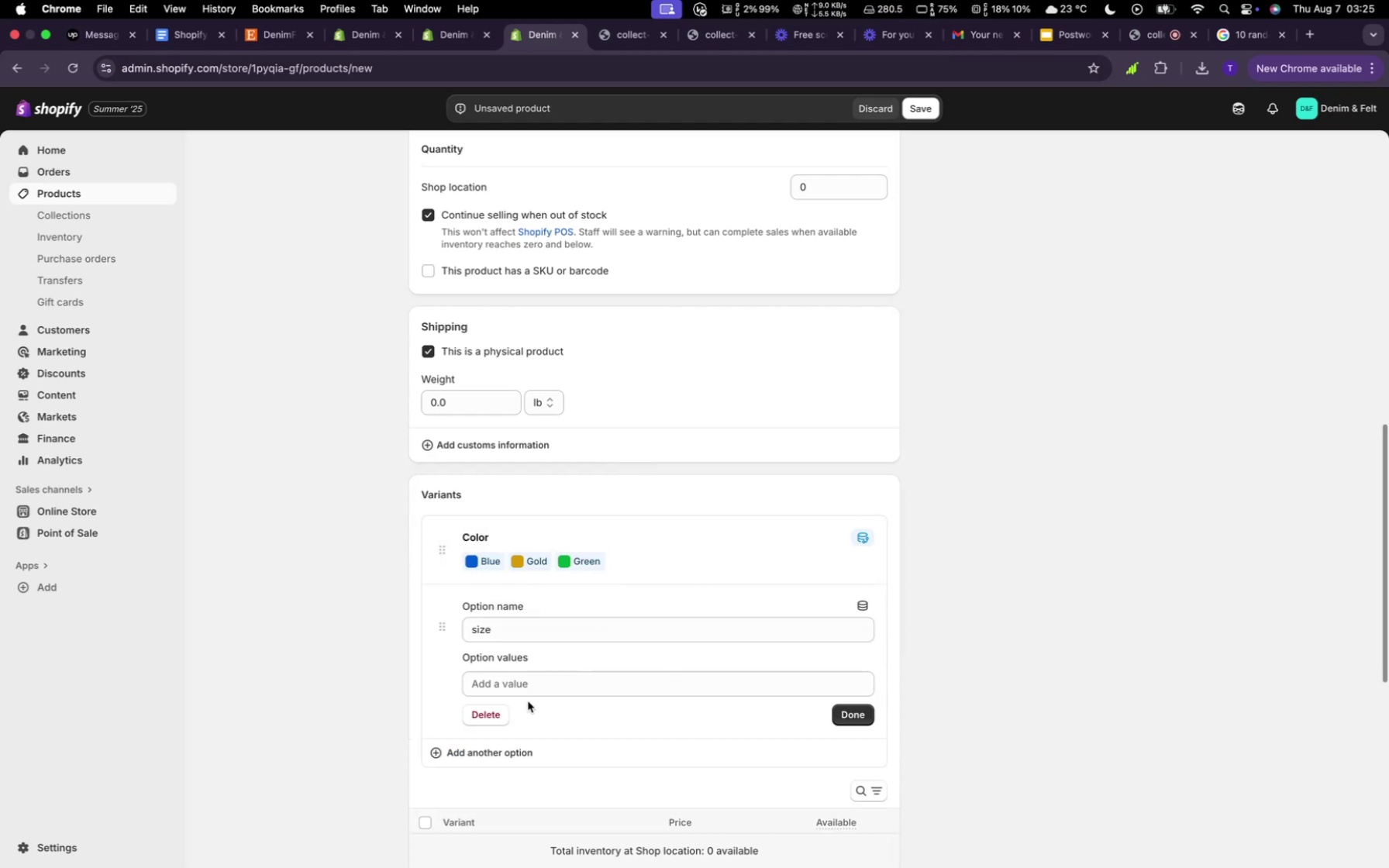 
type(lg)
 